 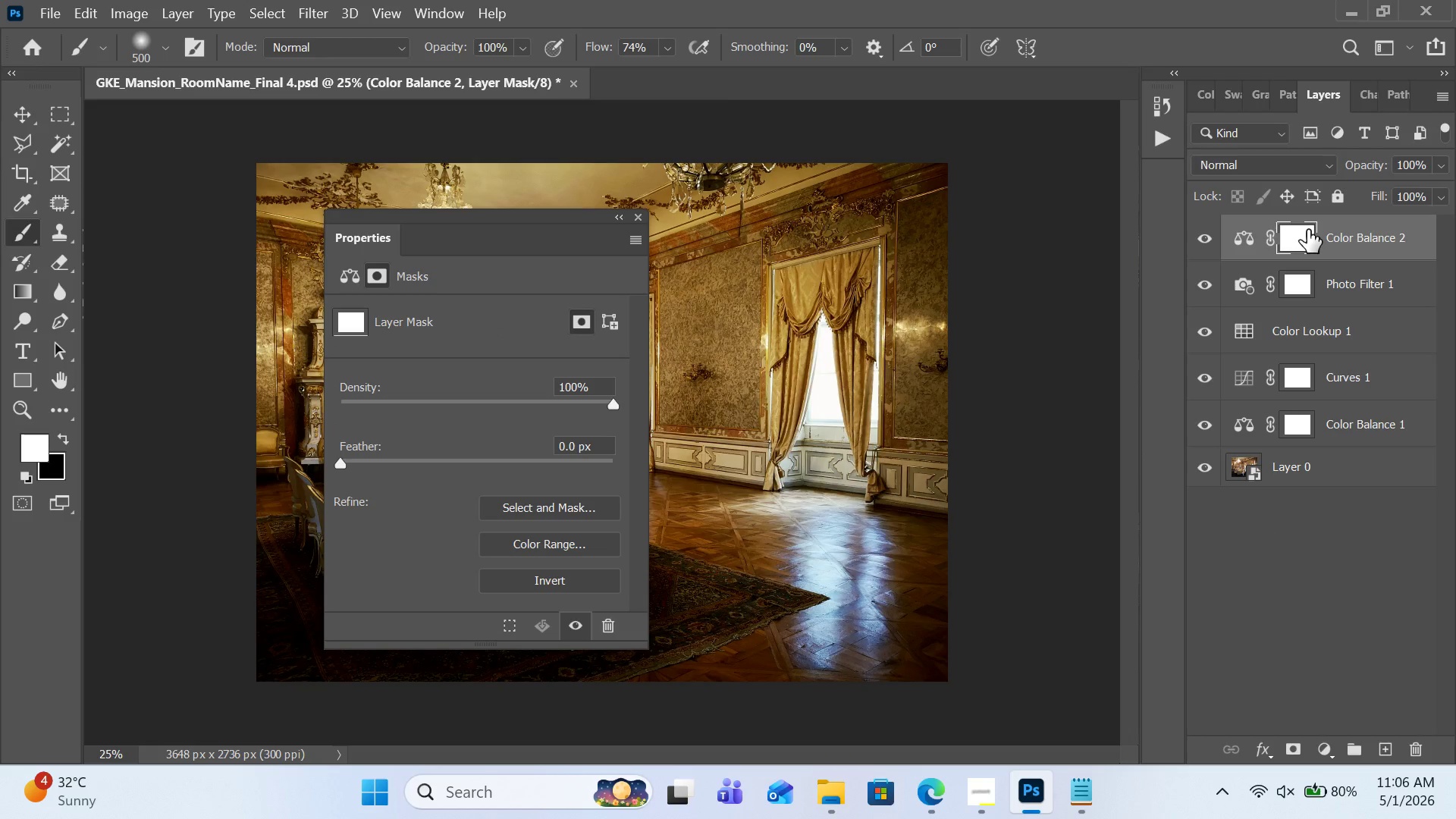 
key(Control+I)
 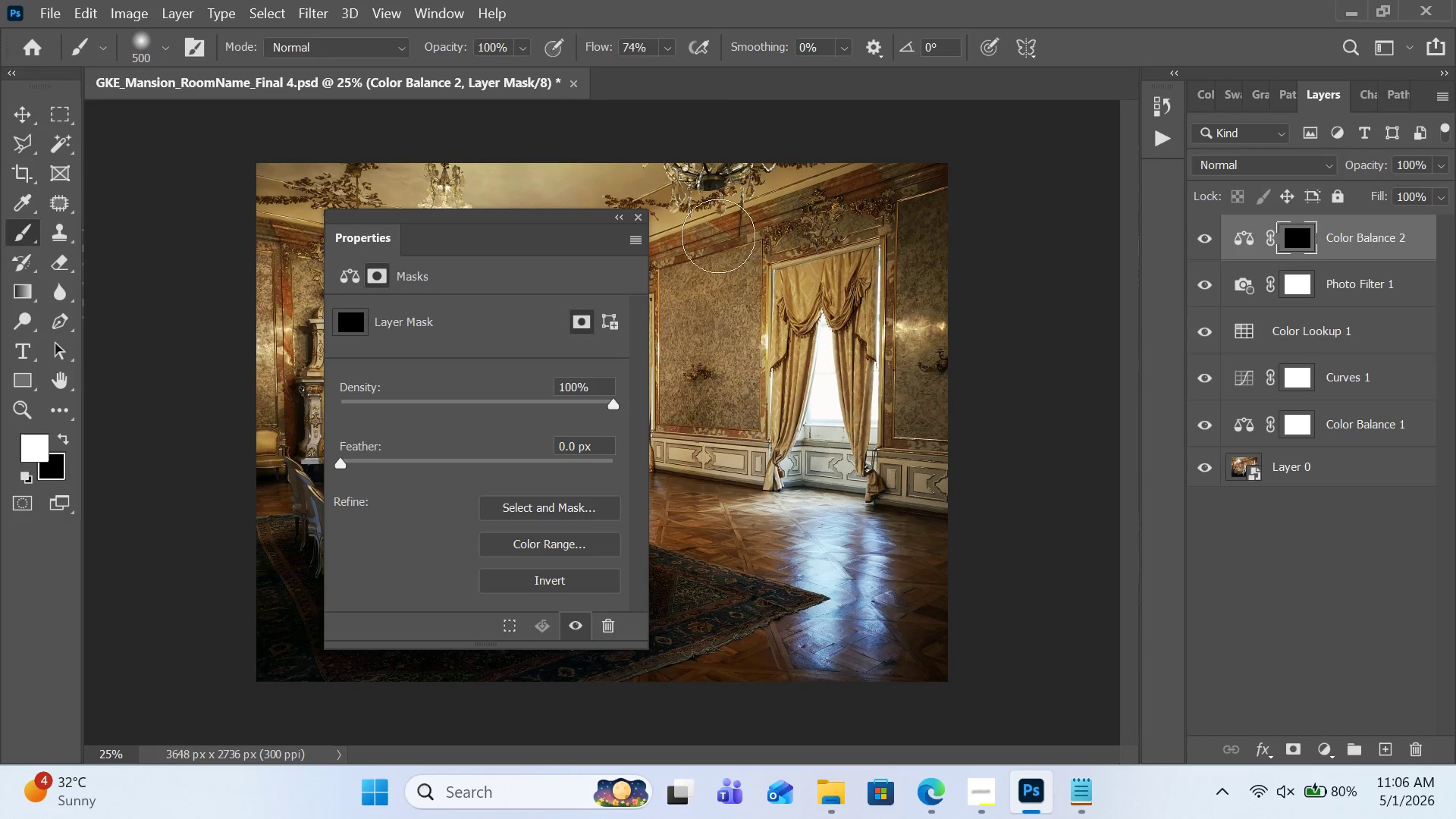 
mouse_move([651, 217])
 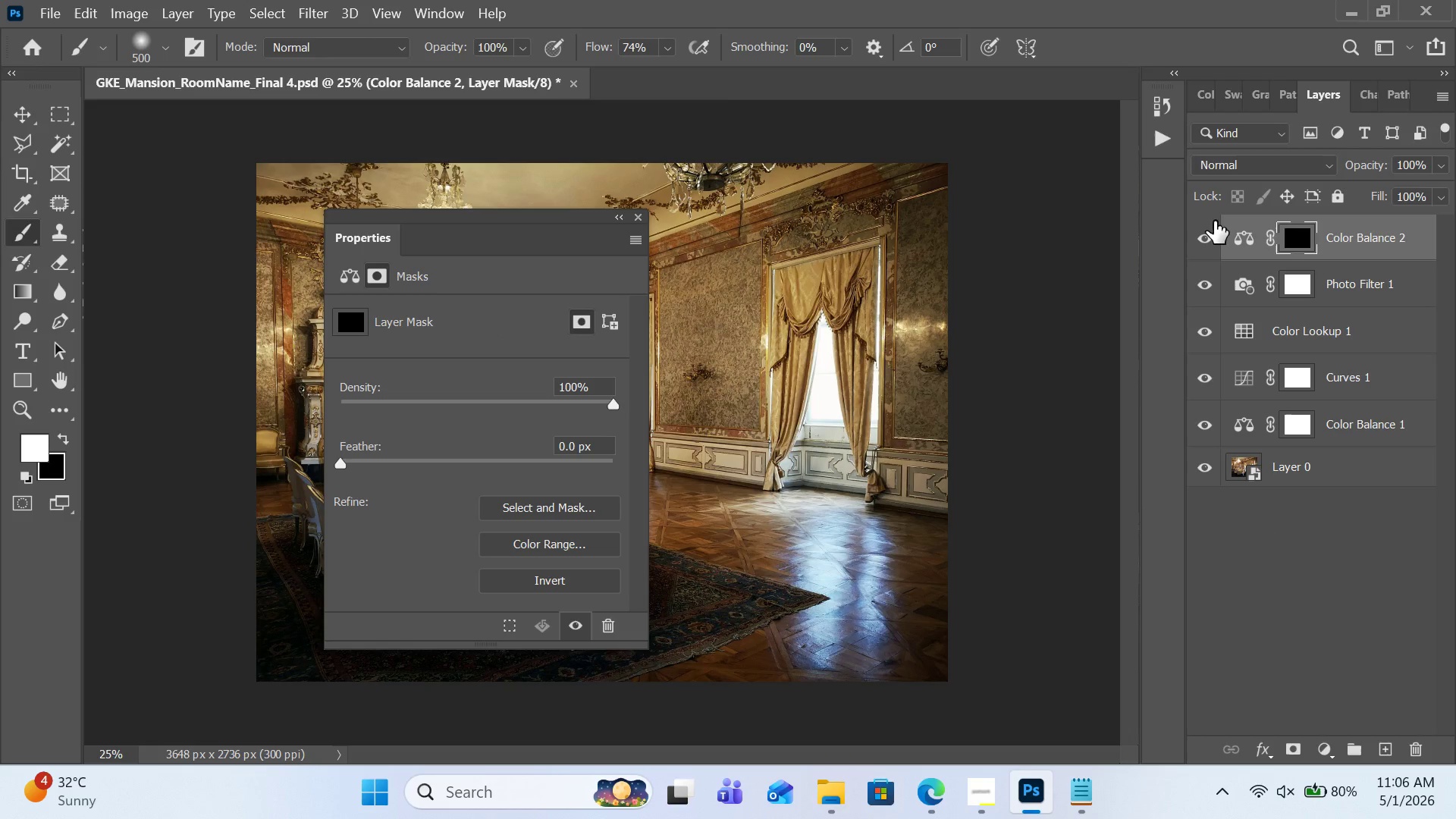 
left_click([1207, 229])
 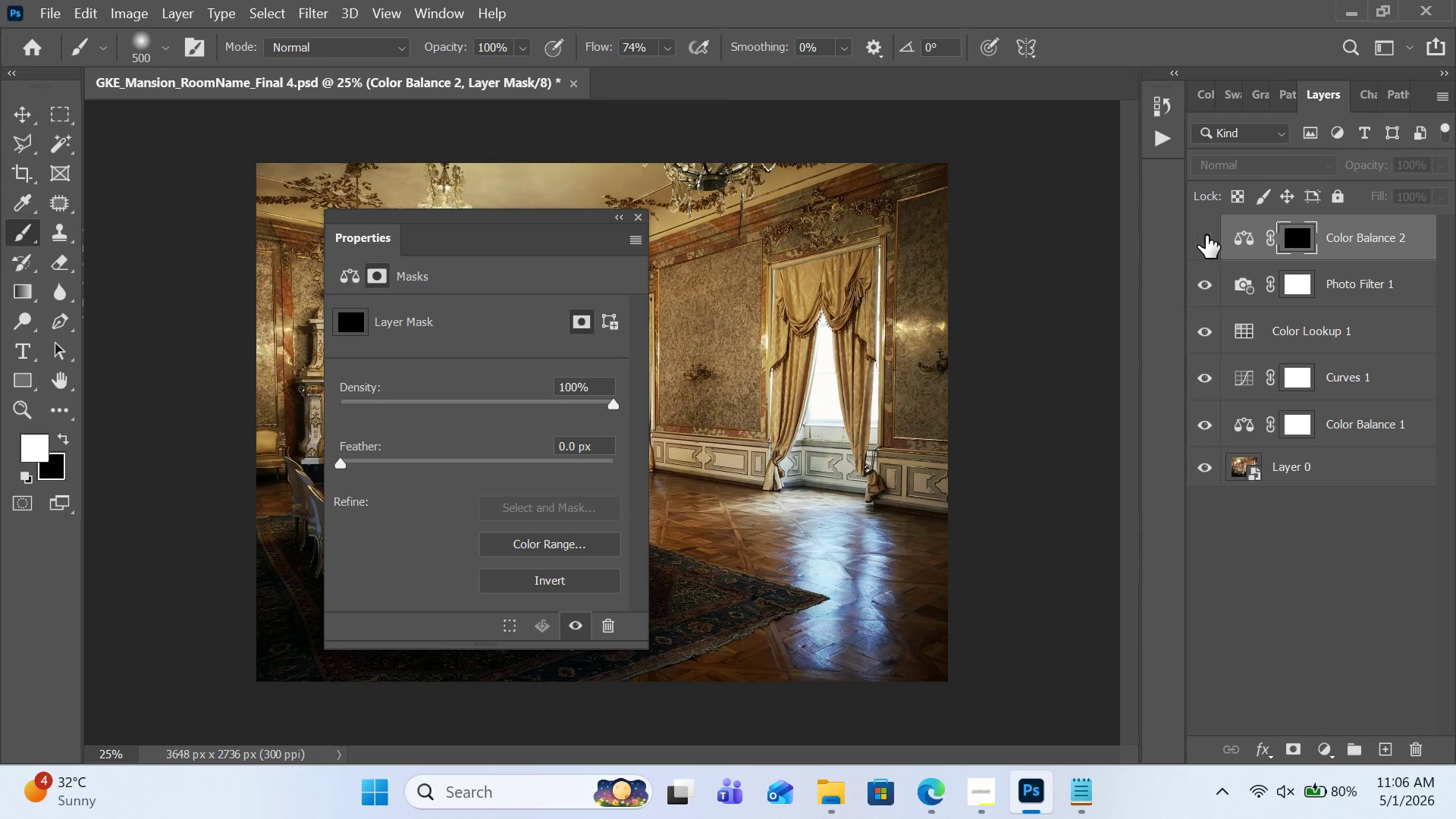 
left_click([1206, 235])
 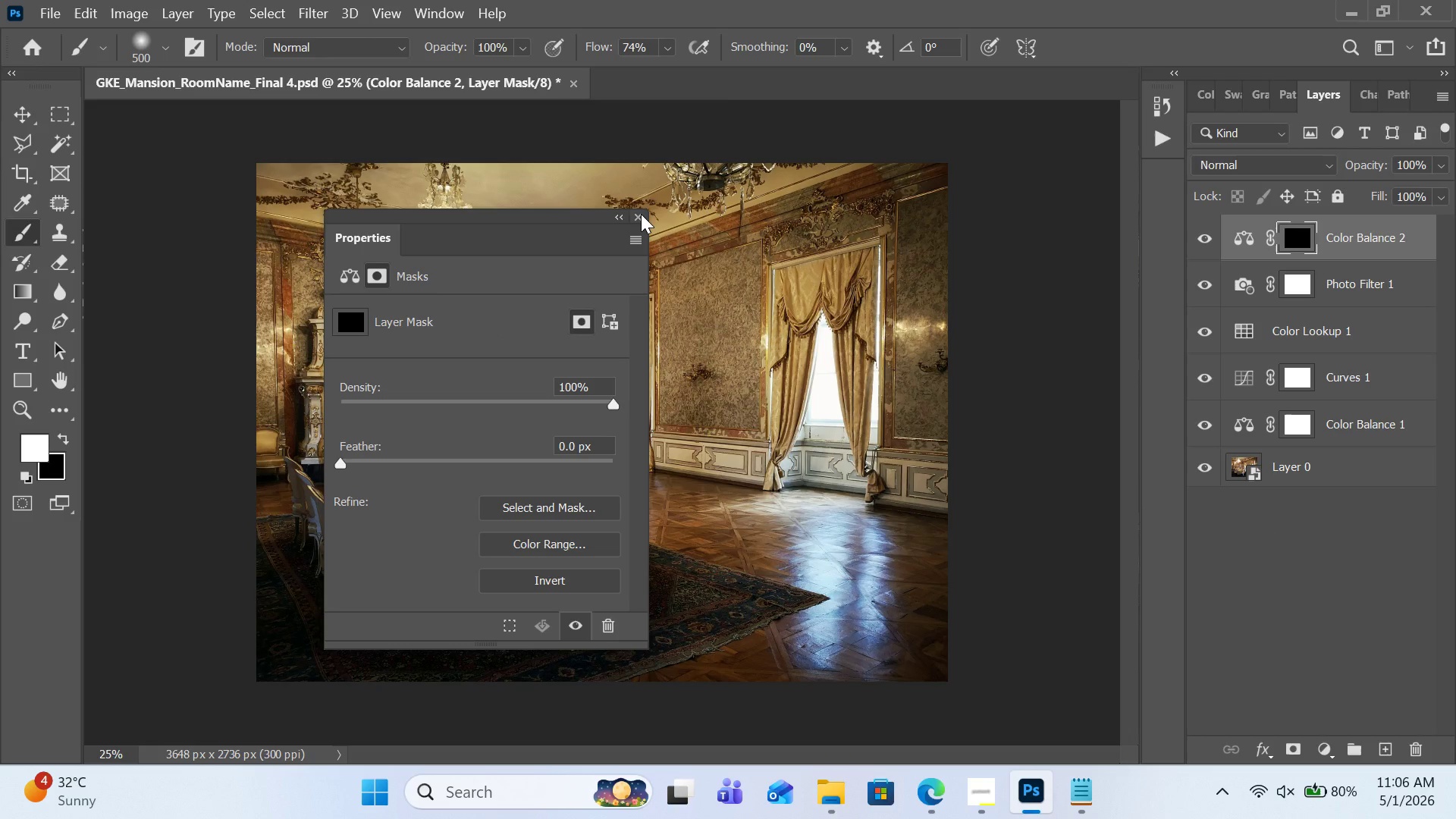 
left_click([641, 214])
 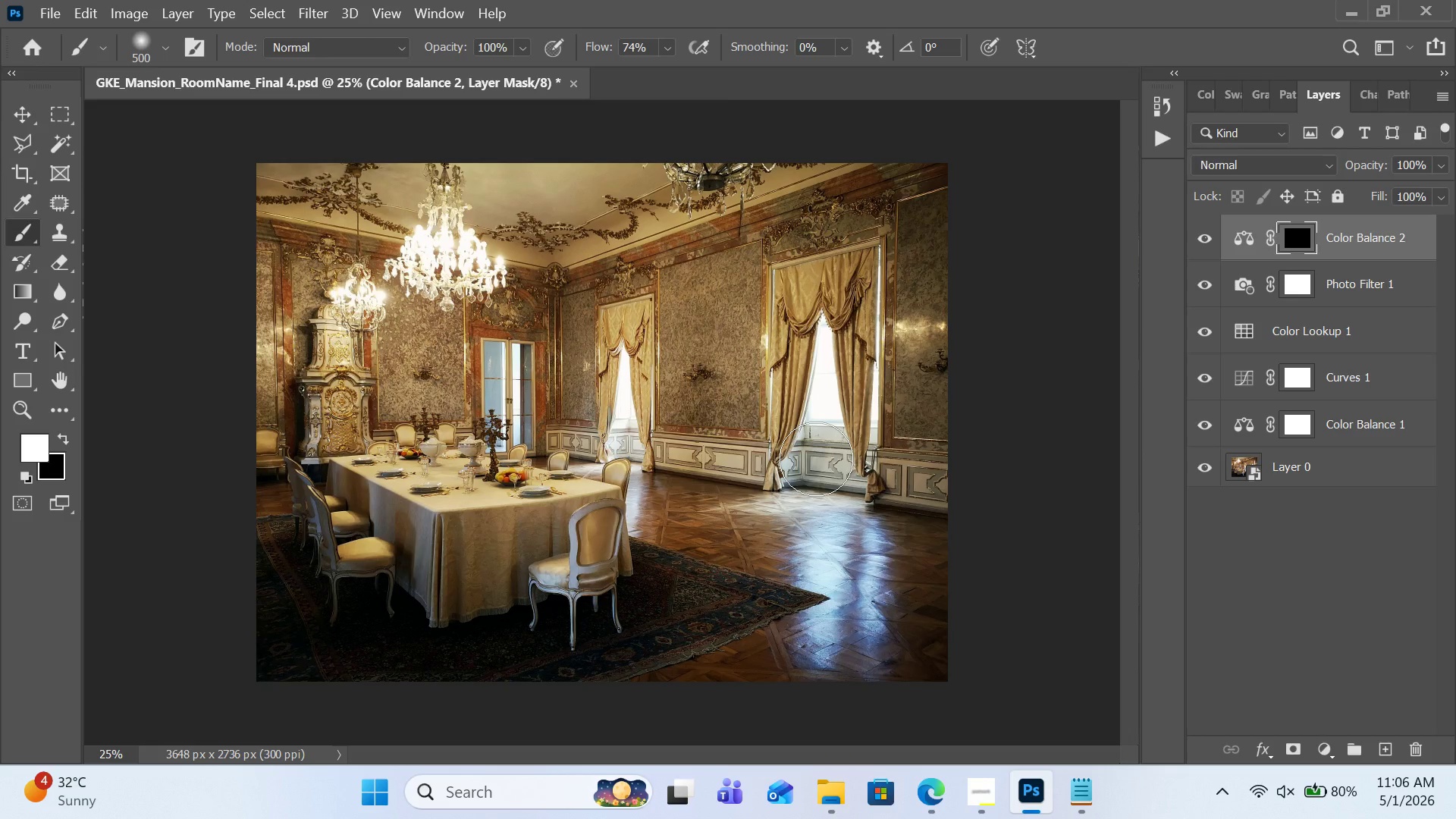 
left_click_drag(start_coordinate=[815, 494], to_coordinate=[816, 507])
 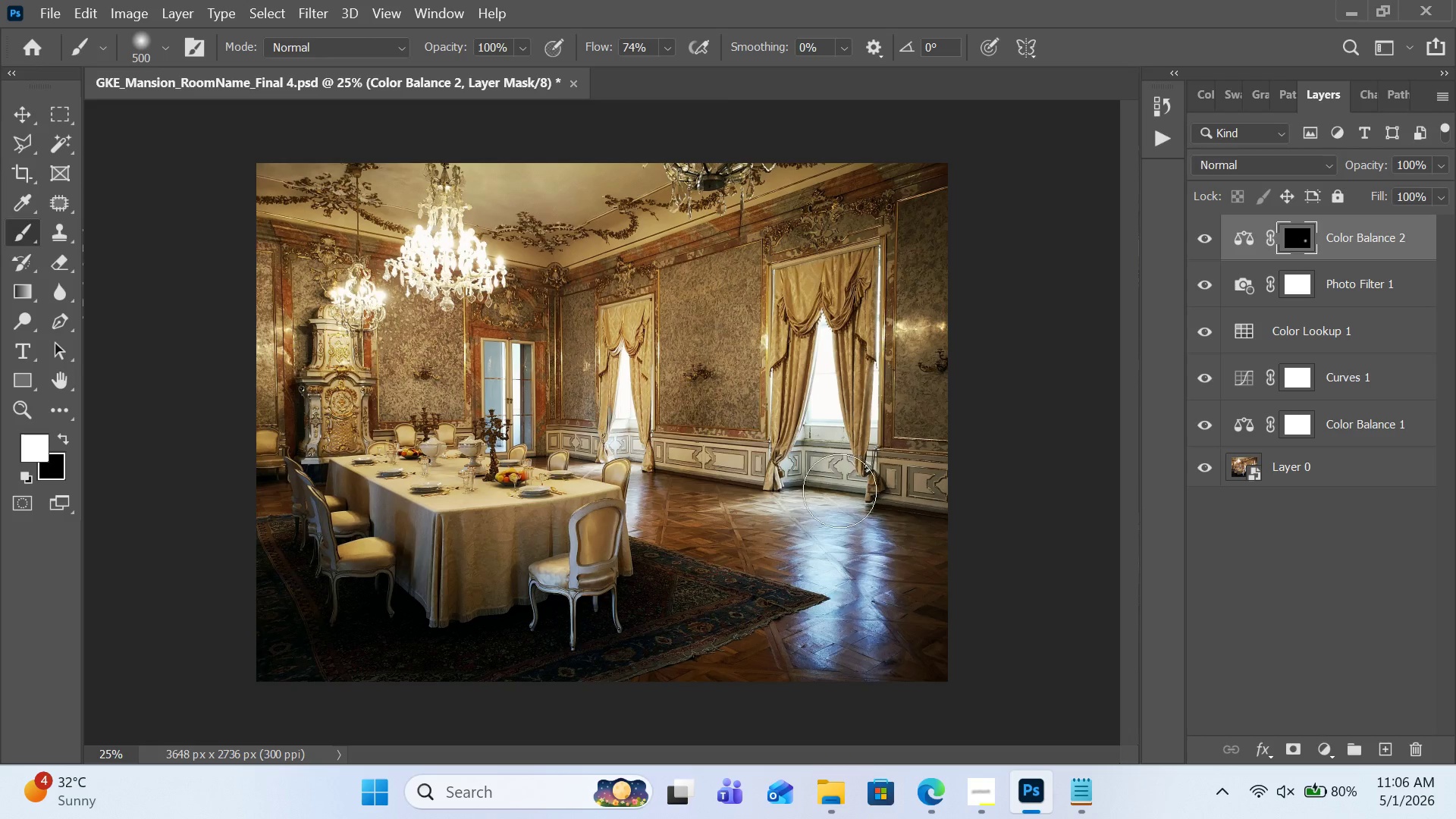 
left_click_drag(start_coordinate=[829, 485], to_coordinate=[829, 519])
 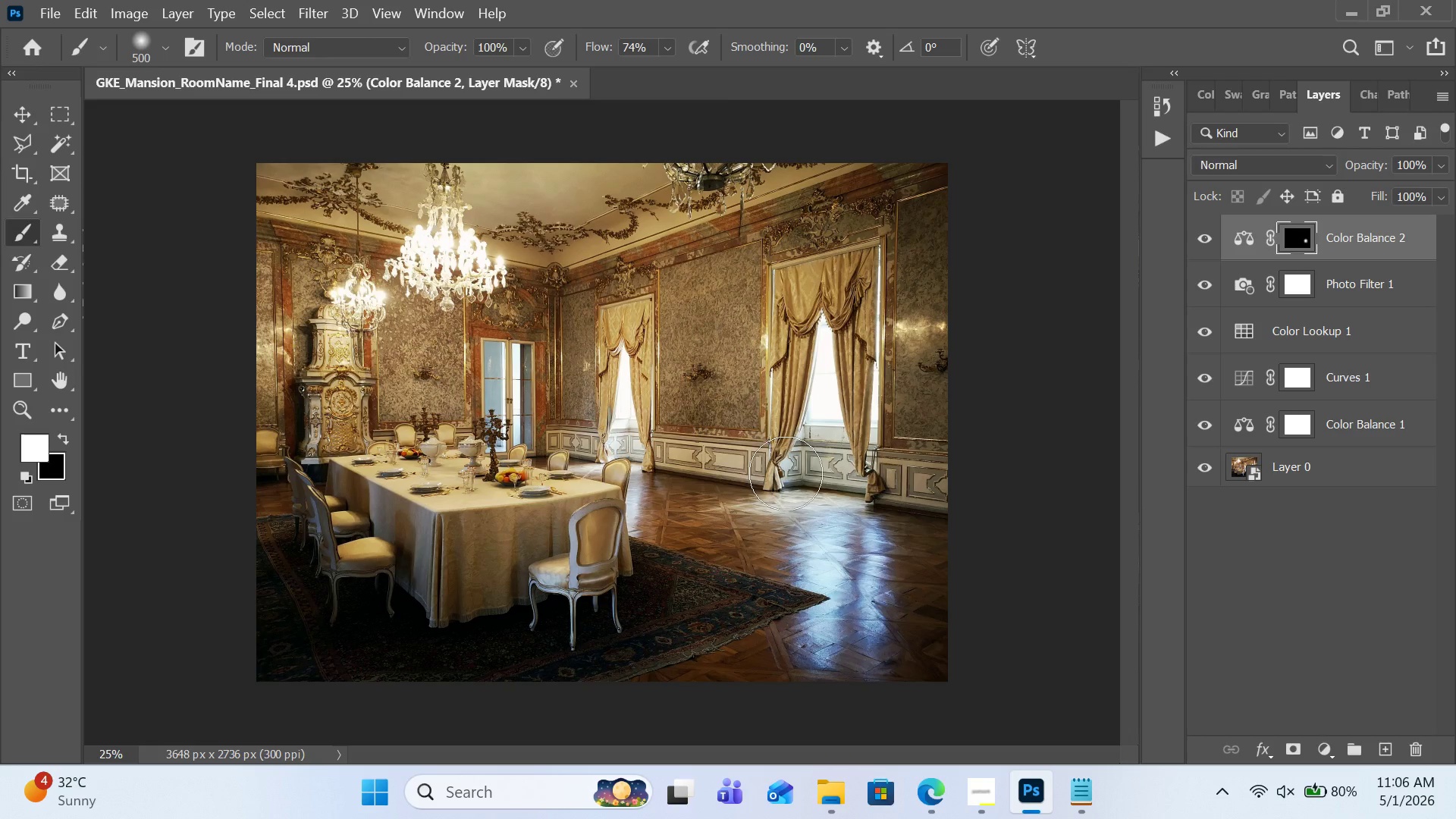 
left_click_drag(start_coordinate=[785, 479], to_coordinate=[780, 507])
 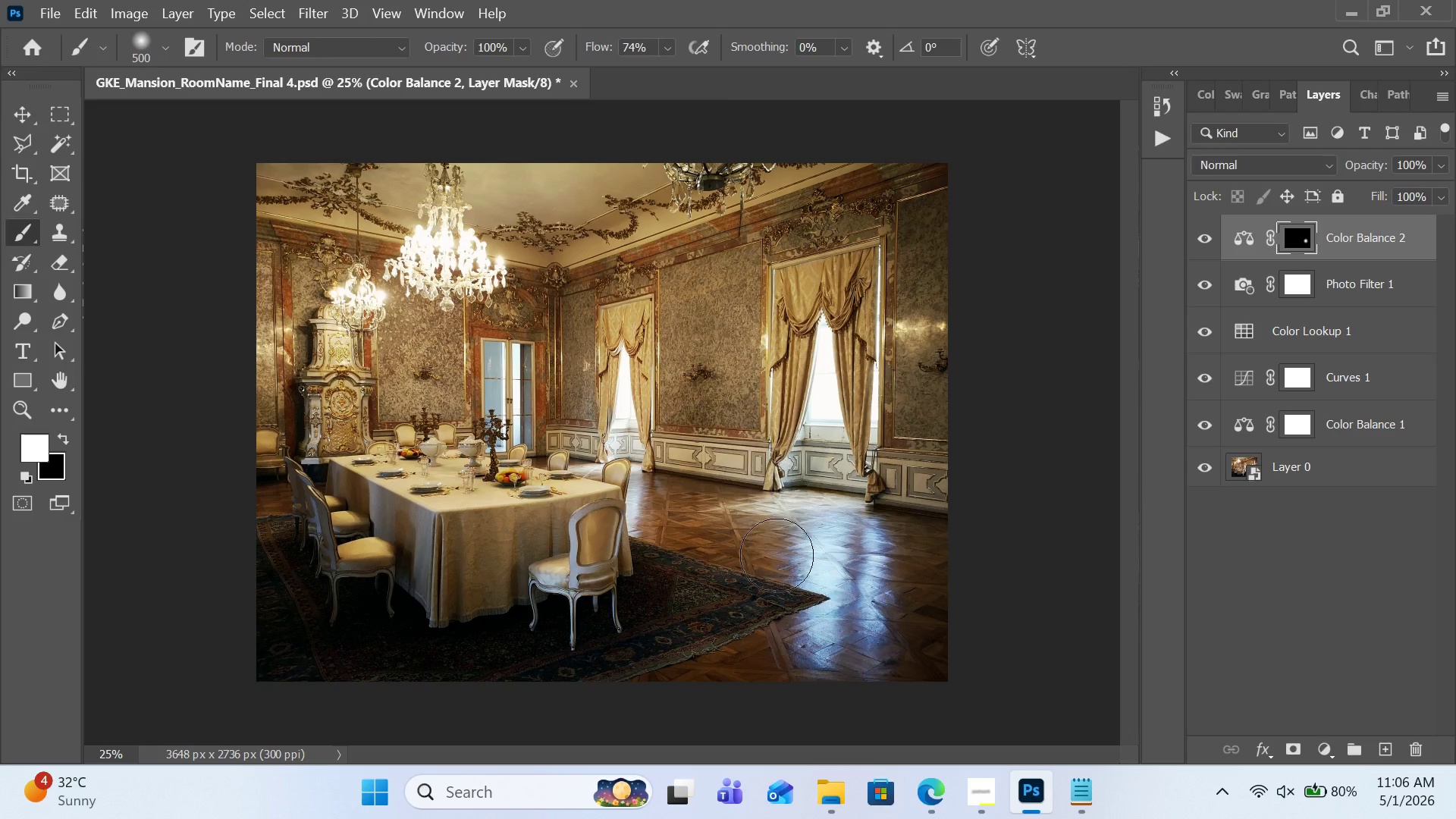 
left_click_drag(start_coordinate=[758, 491], to_coordinate=[777, 555])
 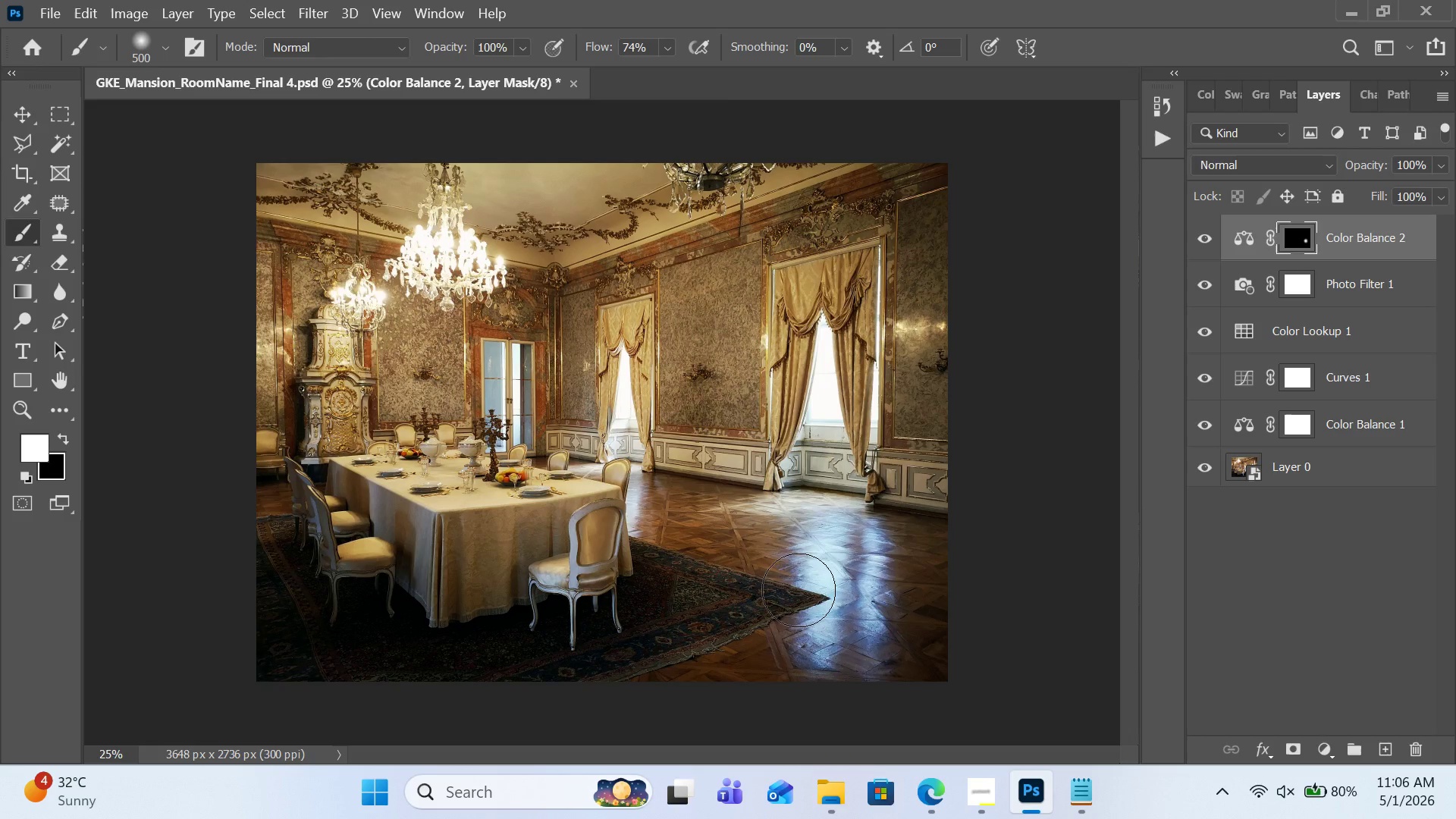 
left_click_drag(start_coordinate=[793, 544], to_coordinate=[800, 630])
 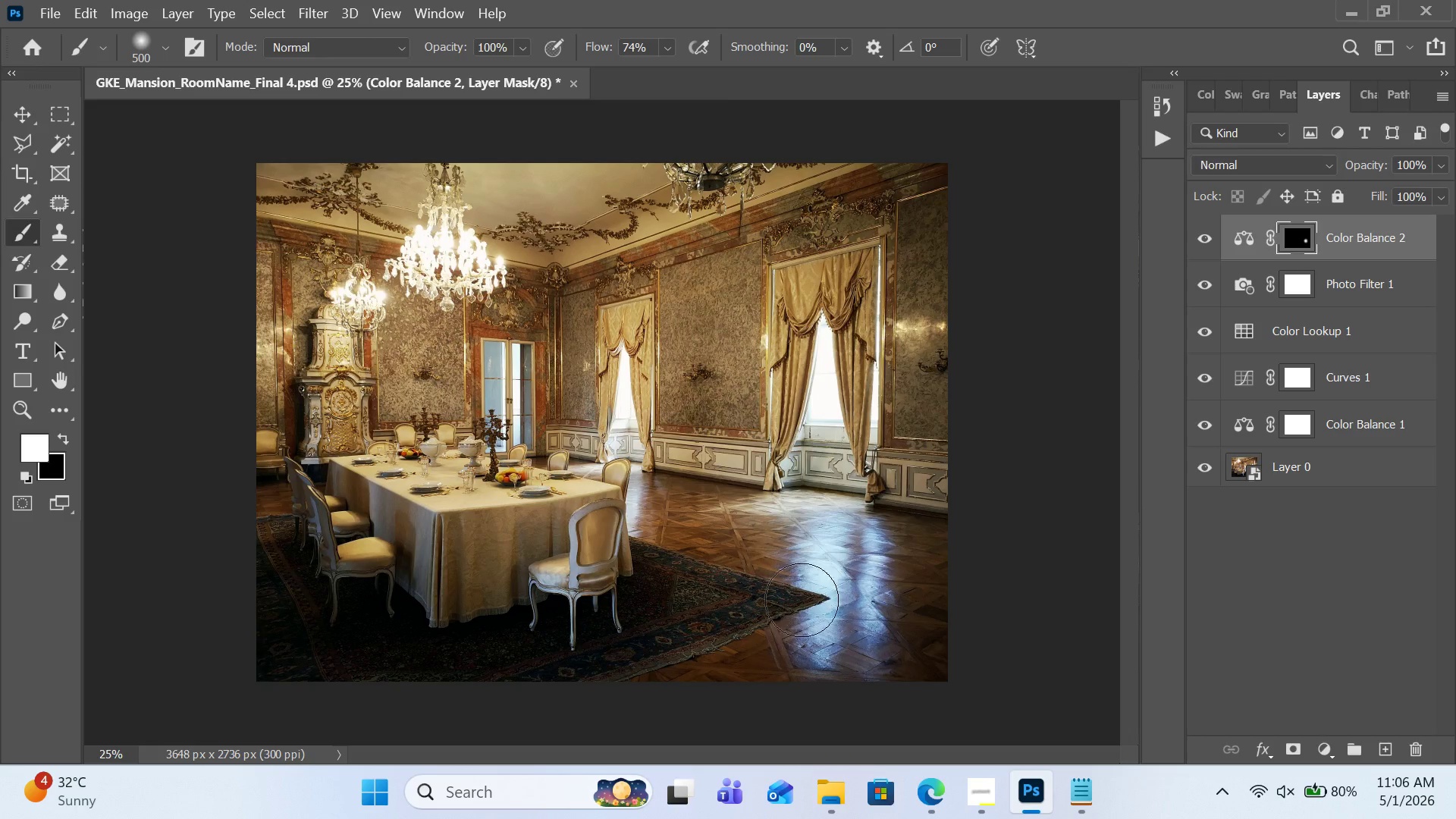 
left_click_drag(start_coordinate=[802, 587], to_coordinate=[811, 665])
 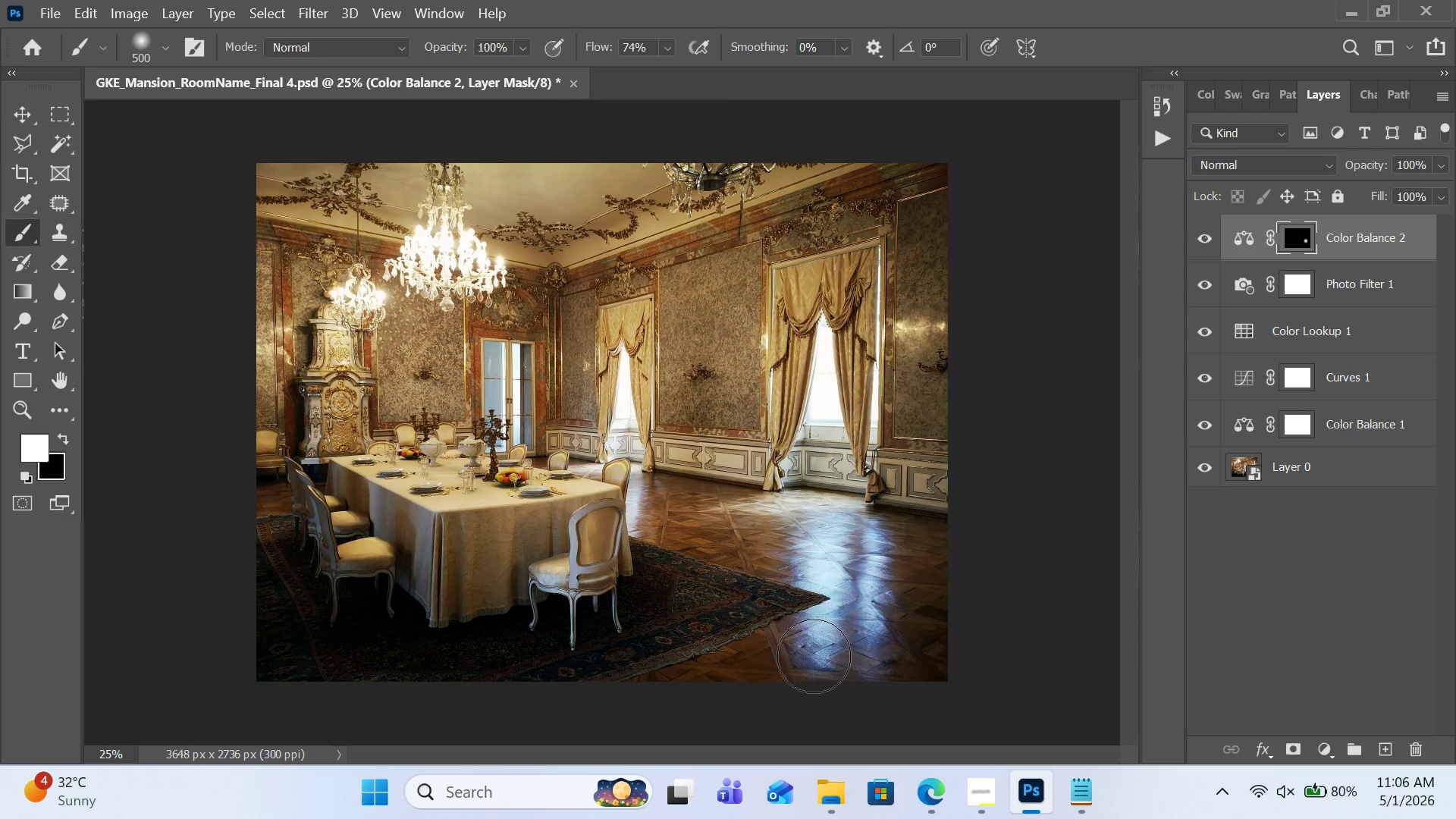 
left_click_drag(start_coordinate=[812, 654], to_coordinate=[821, 657])
 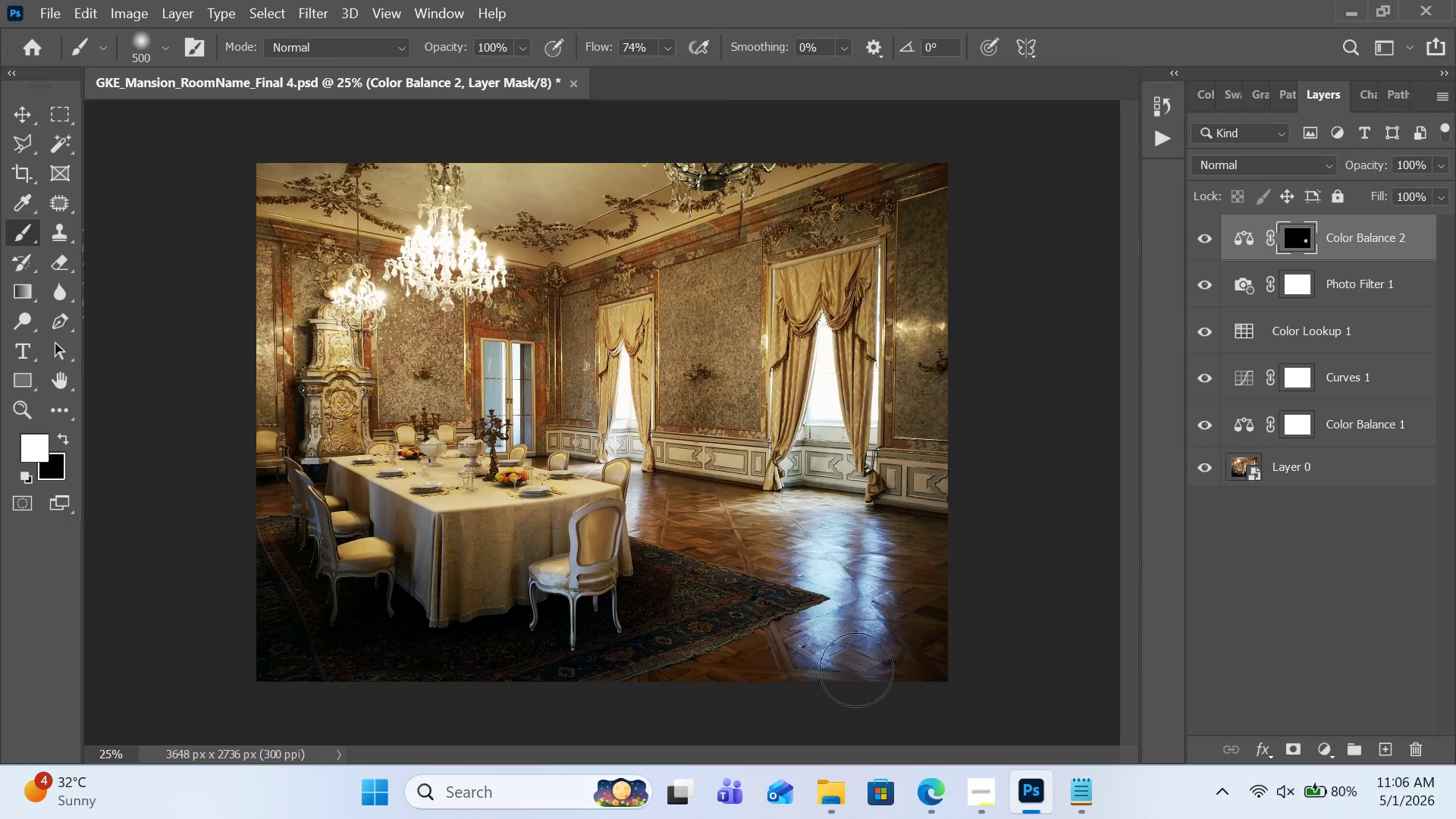 
left_click_drag(start_coordinate=[847, 651], to_coordinate=[859, 676])
 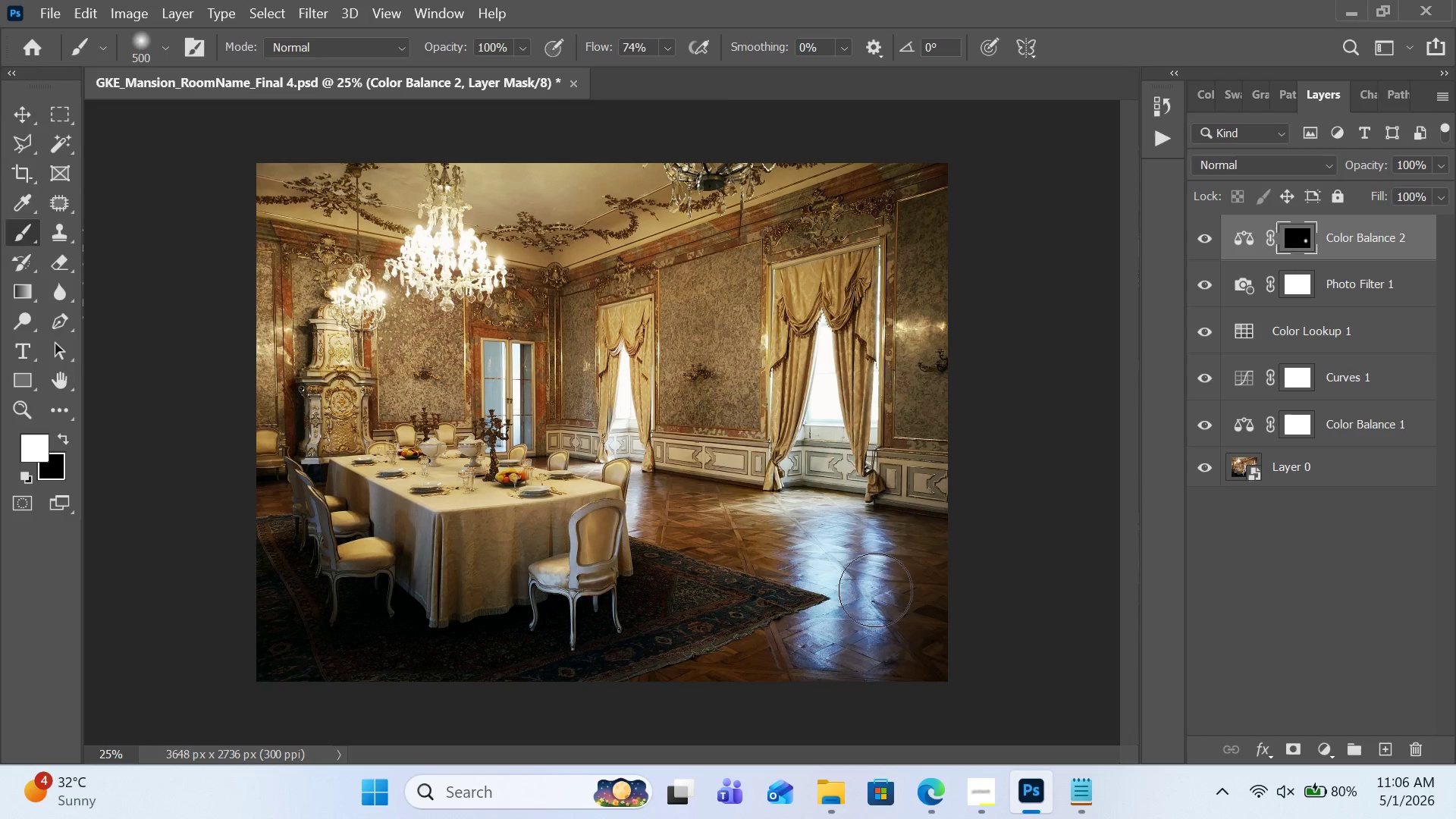 
left_click_drag(start_coordinate=[861, 524], to_coordinate=[875, 607])
 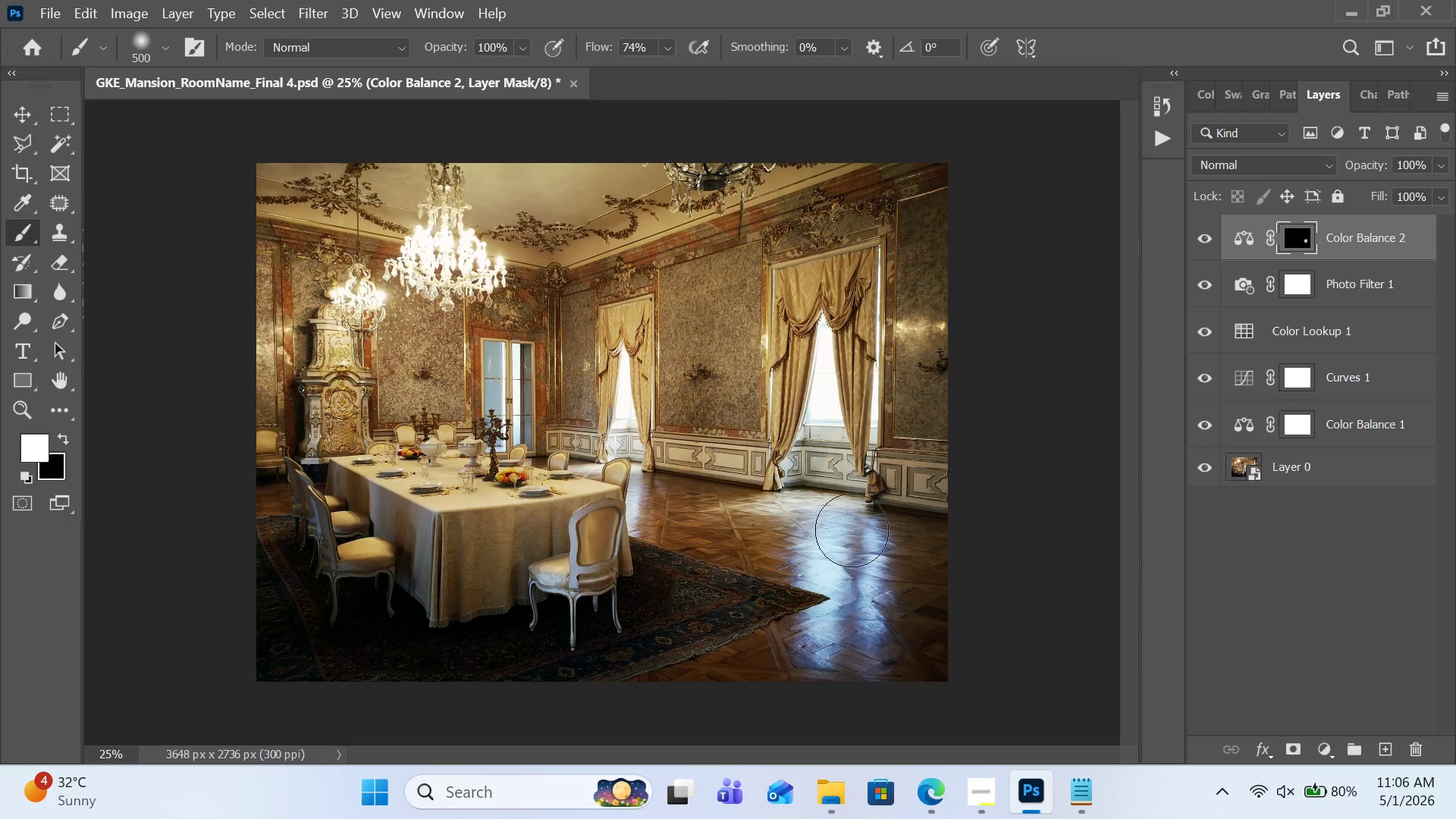 
left_click_drag(start_coordinate=[852, 516], to_coordinate=[850, 652])
 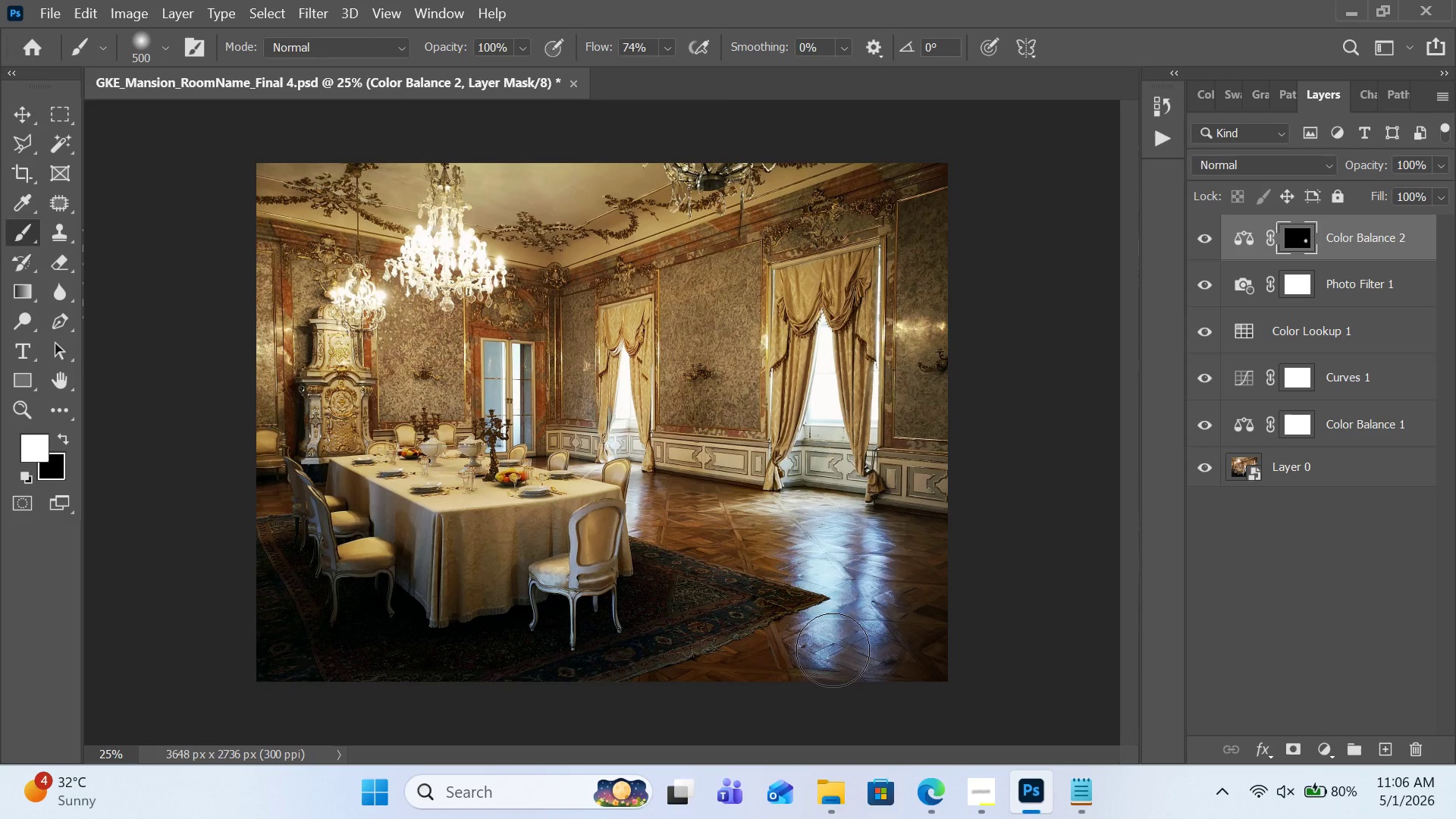 
left_click_drag(start_coordinate=[833, 560], to_coordinate=[833, 657])
 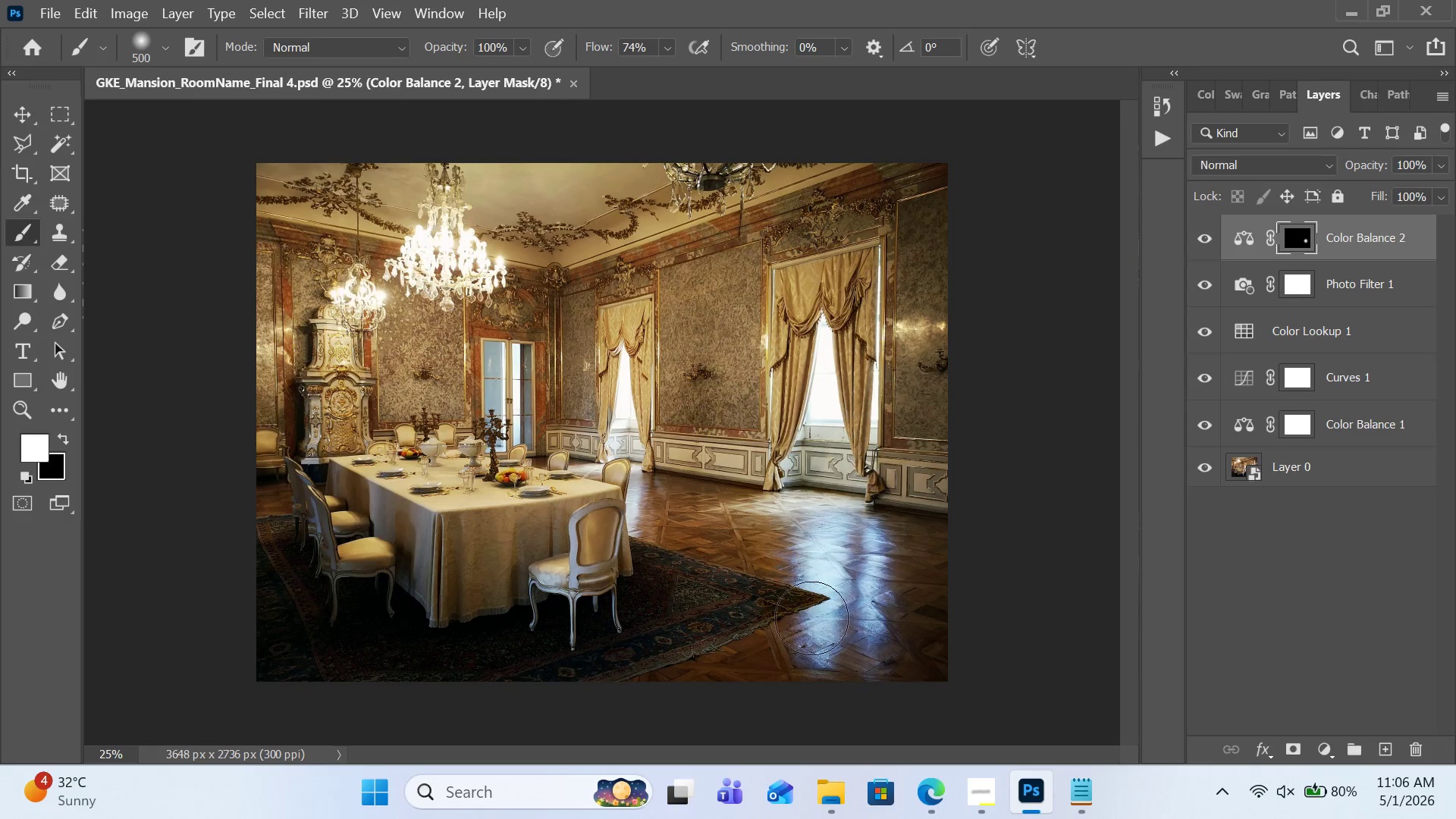 
left_click_drag(start_coordinate=[814, 589], to_coordinate=[813, 676])
 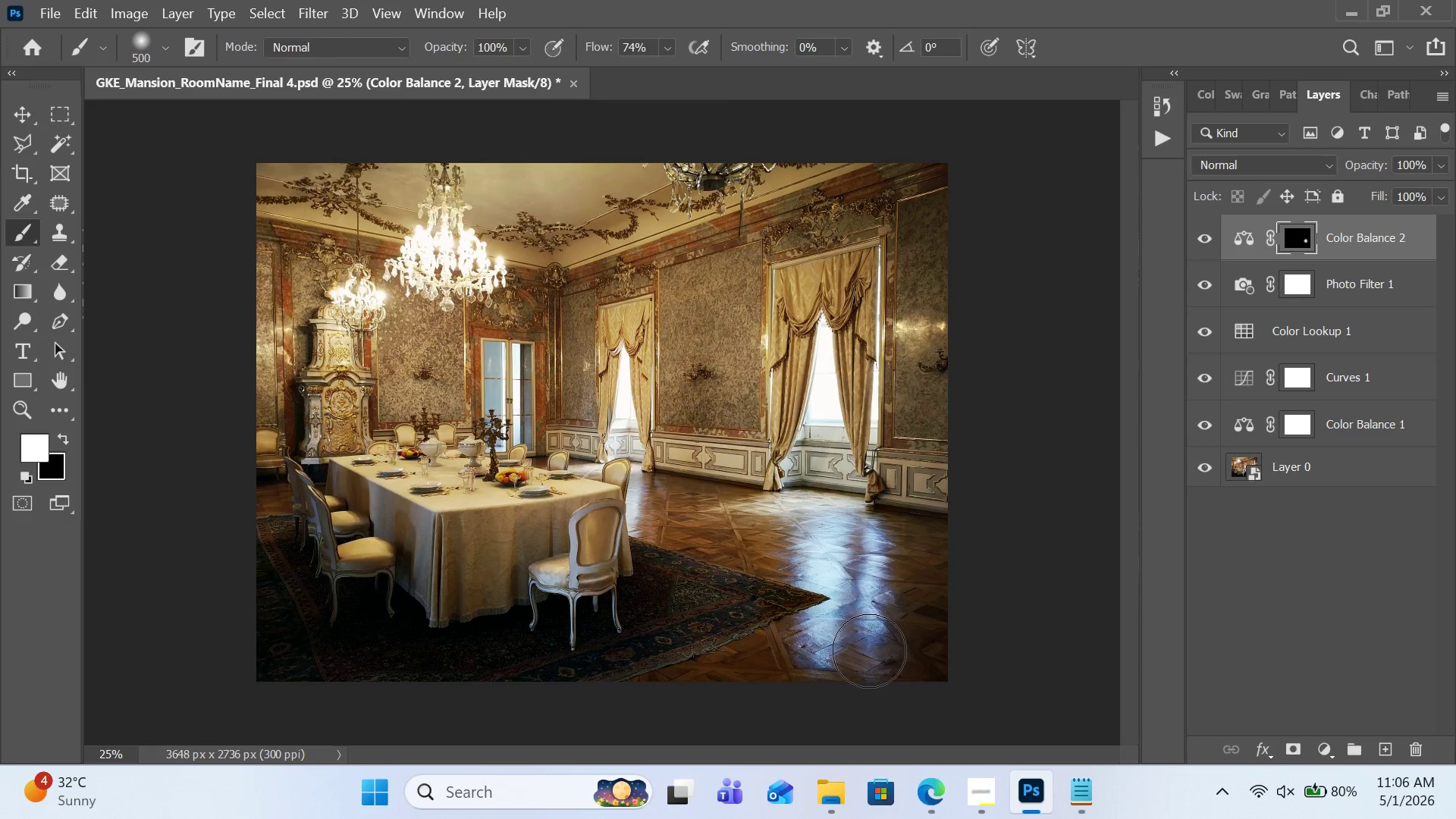 
left_click_drag(start_coordinate=[869, 649], to_coordinate=[869, 680])
 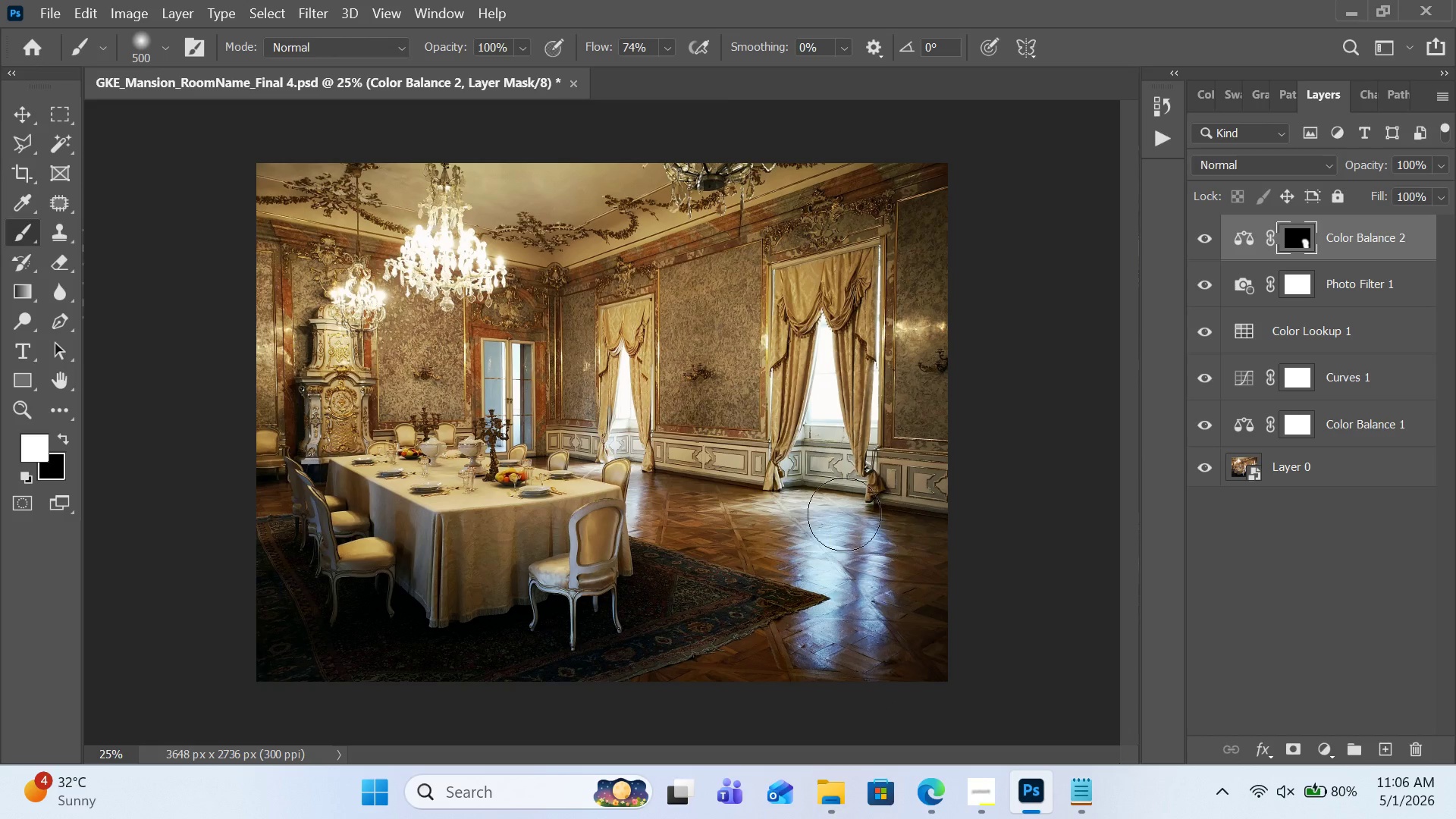 
left_click_drag(start_coordinate=[825, 522], to_coordinate=[817, 694])
 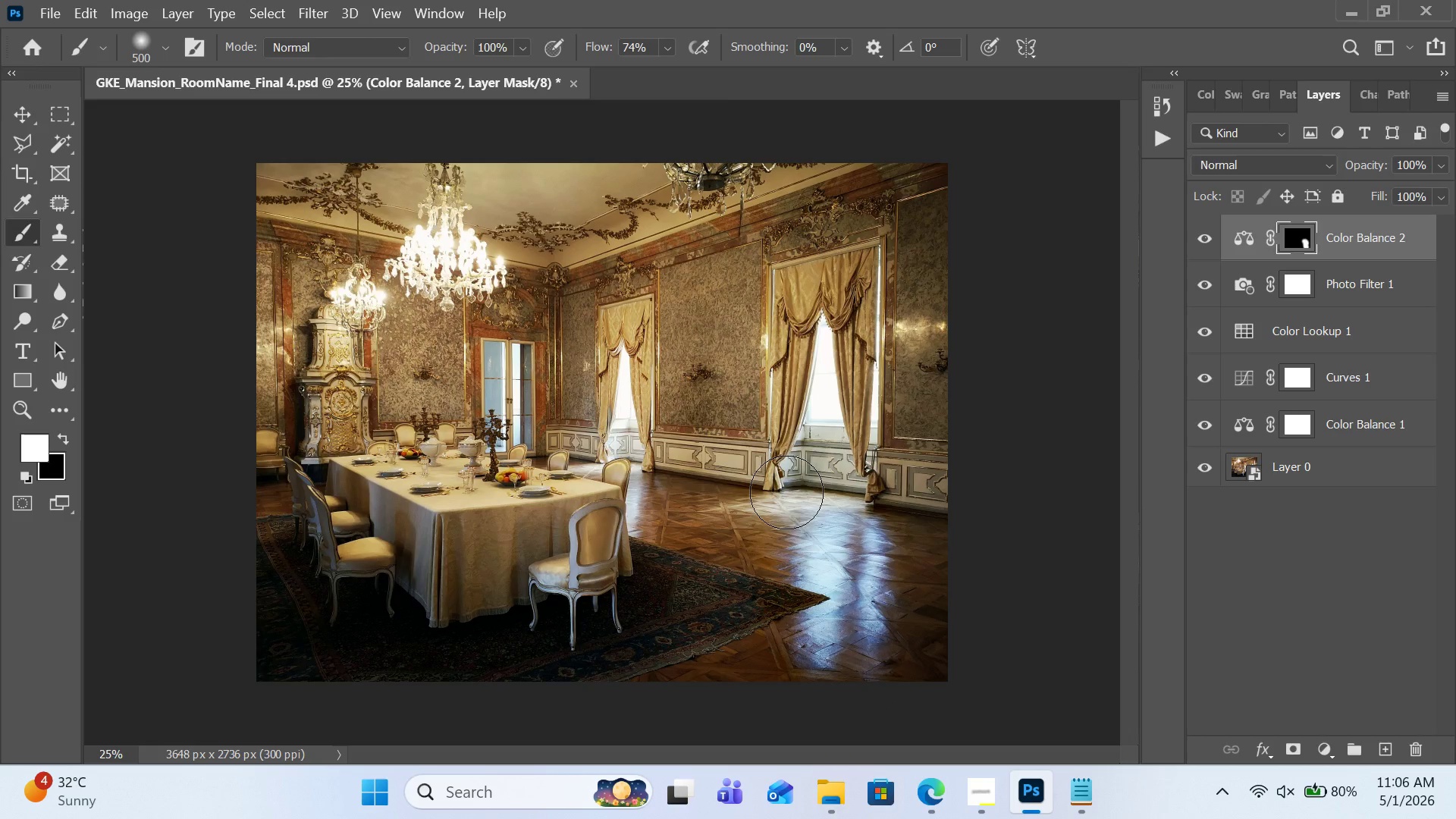 
left_click_drag(start_coordinate=[786, 488], to_coordinate=[787, 684])
 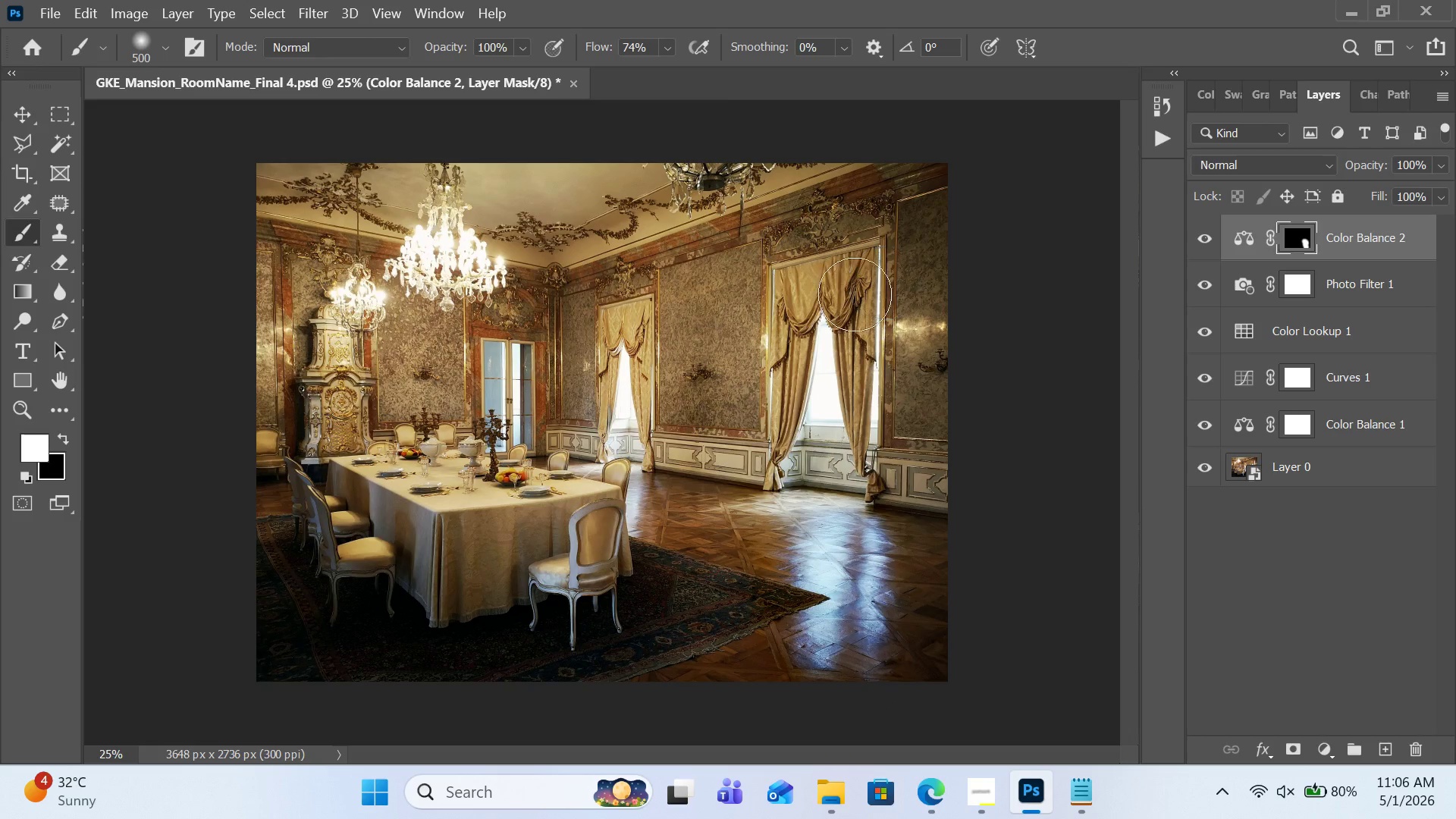 
left_click_drag(start_coordinate=[840, 308], to_coordinate=[826, 398])
 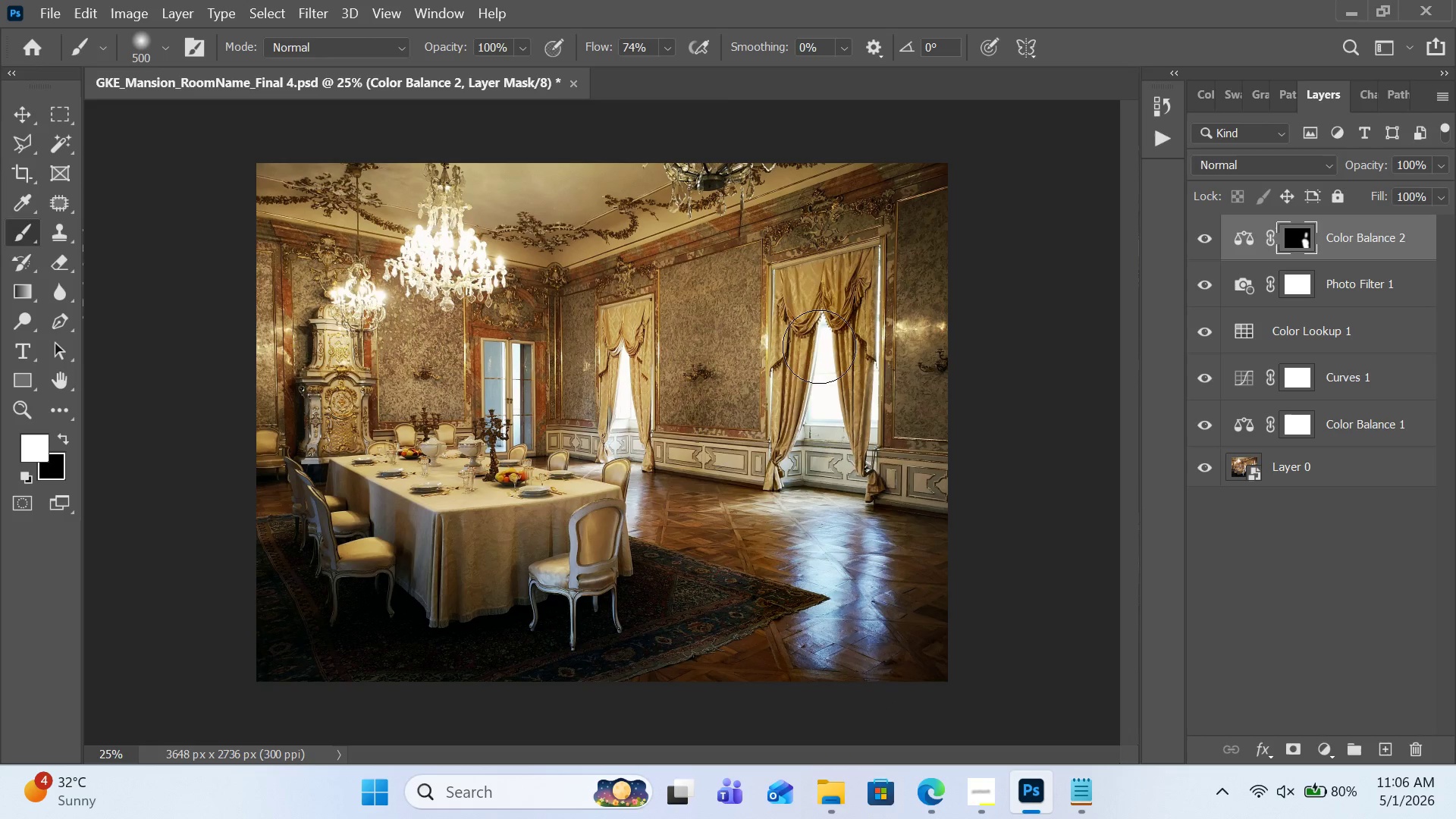 
left_click_drag(start_coordinate=[817, 306], to_coordinate=[815, 406])
 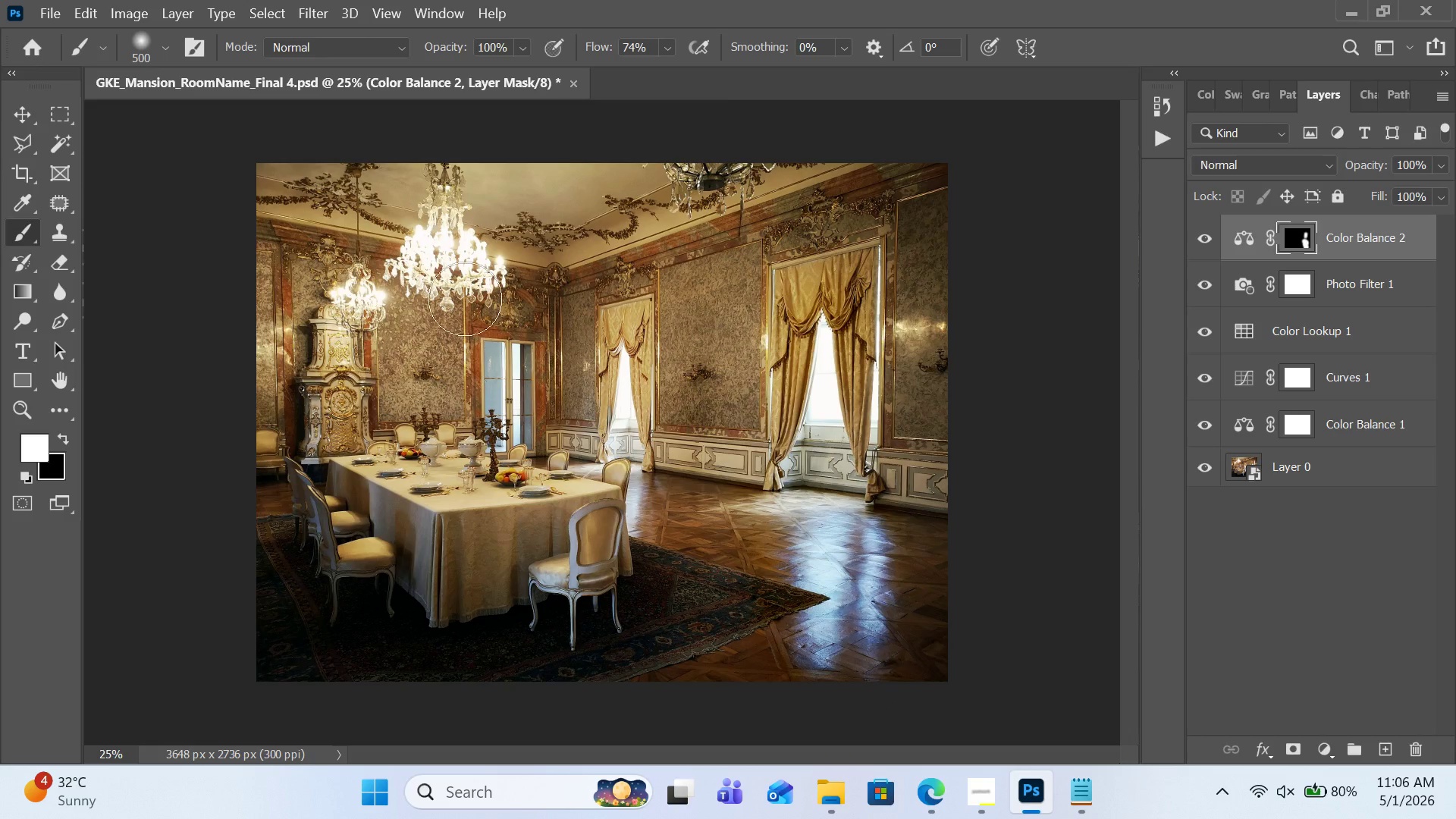 
left_click_drag(start_coordinate=[441, 242], to_coordinate=[447, 266])
 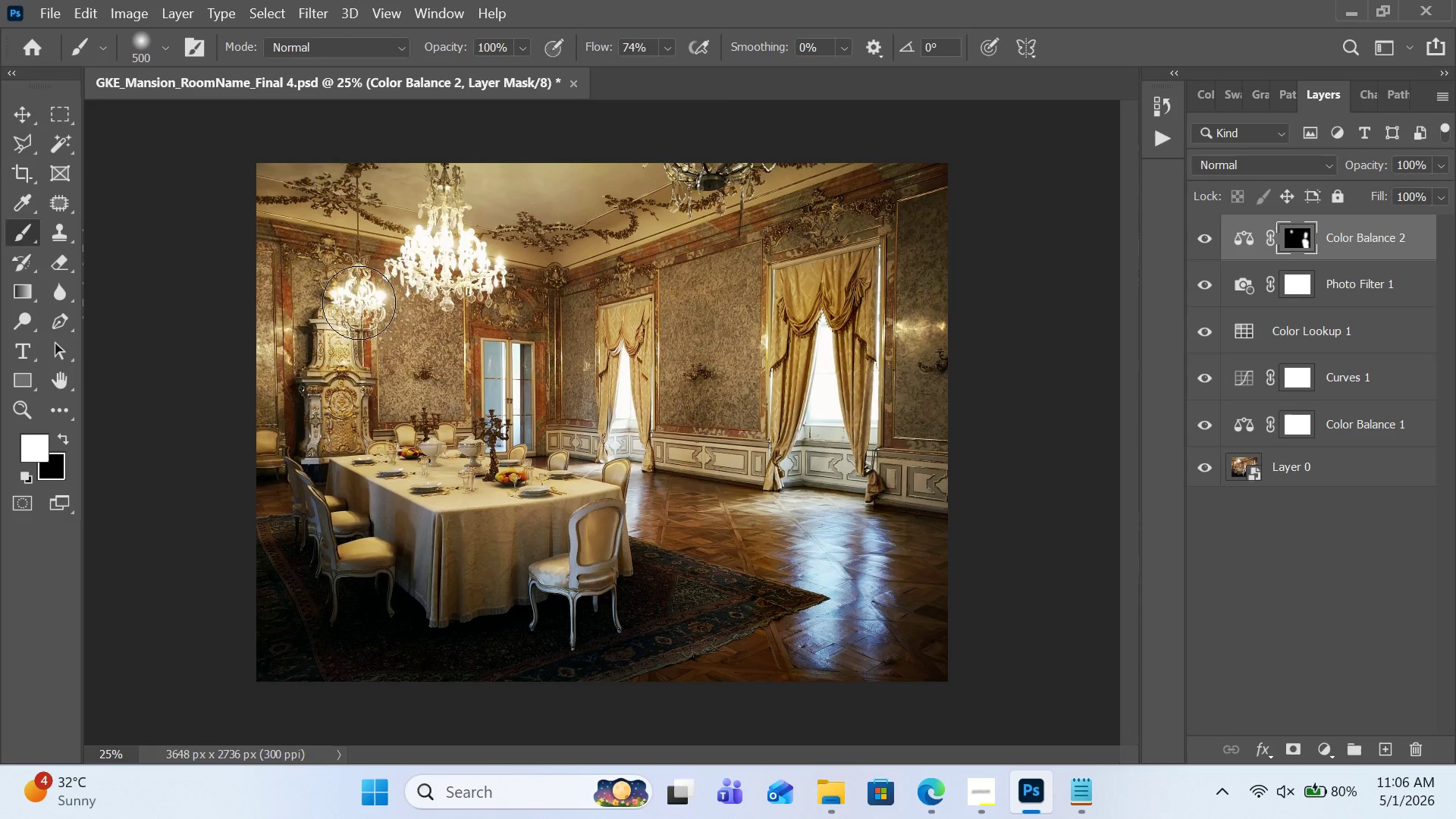 
left_click([359, 303])
 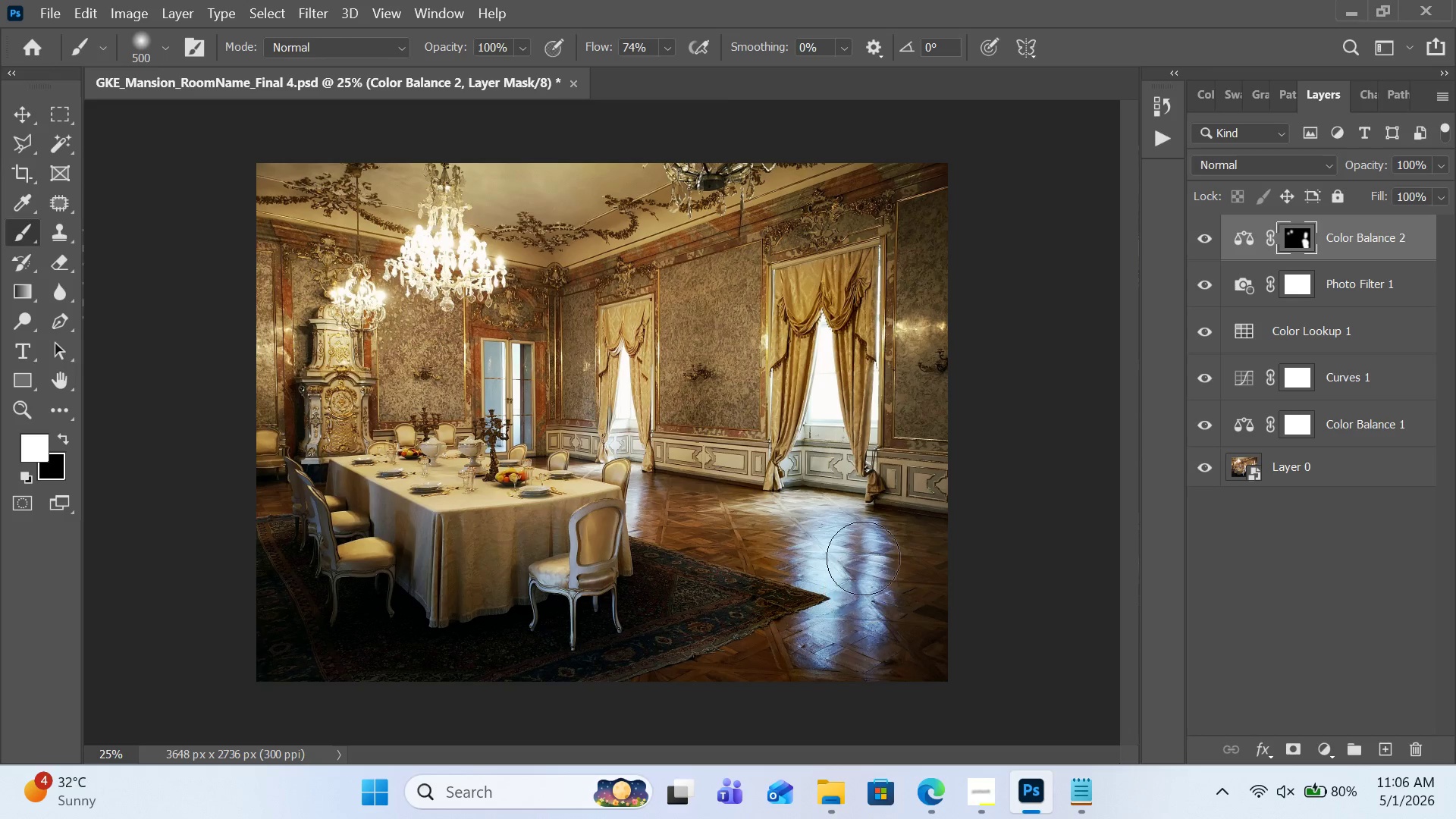 
left_click_drag(start_coordinate=[869, 542], to_coordinate=[870, 636])
 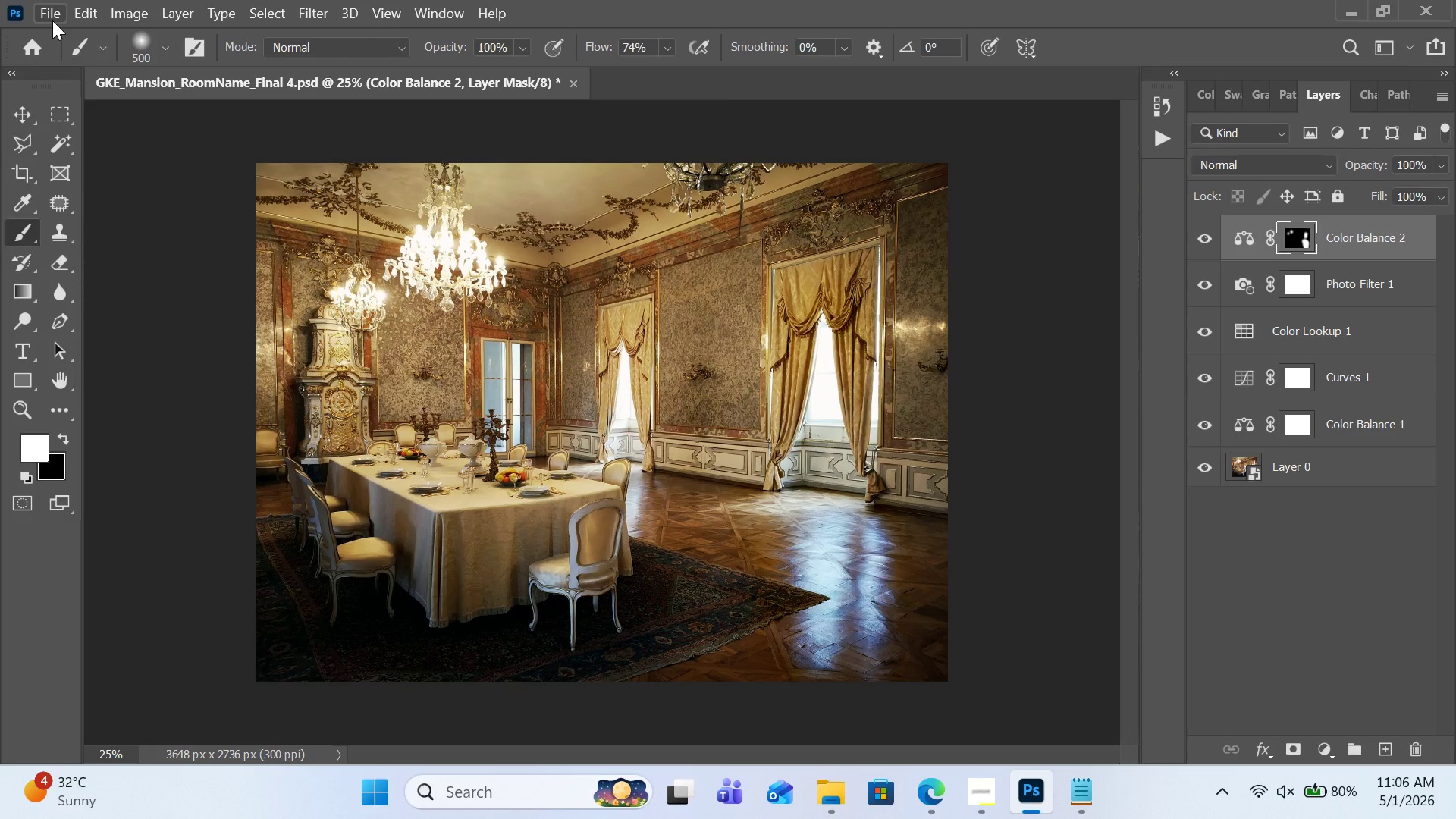 
wait(5.66)
 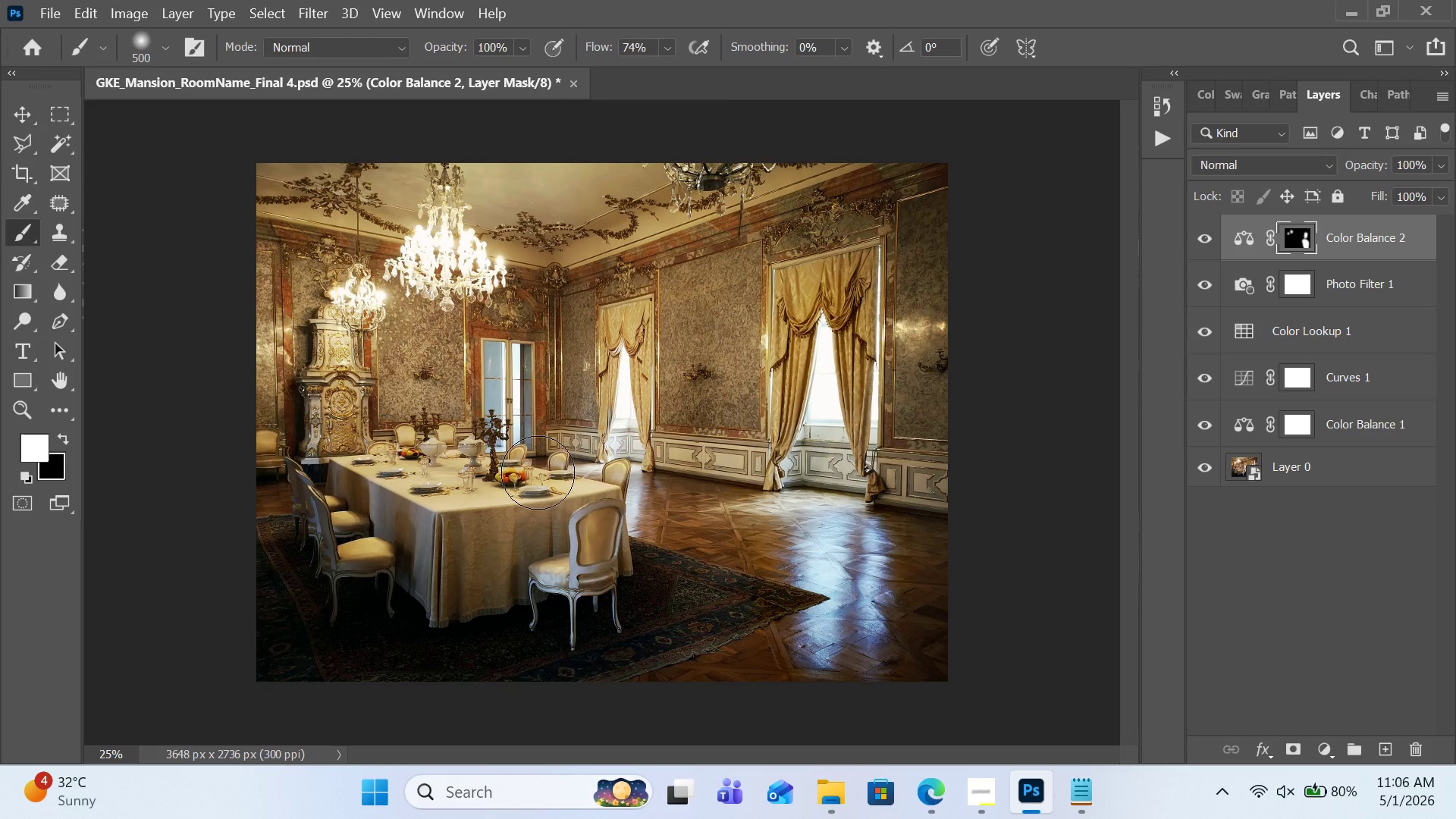 
left_click([52, 17])
 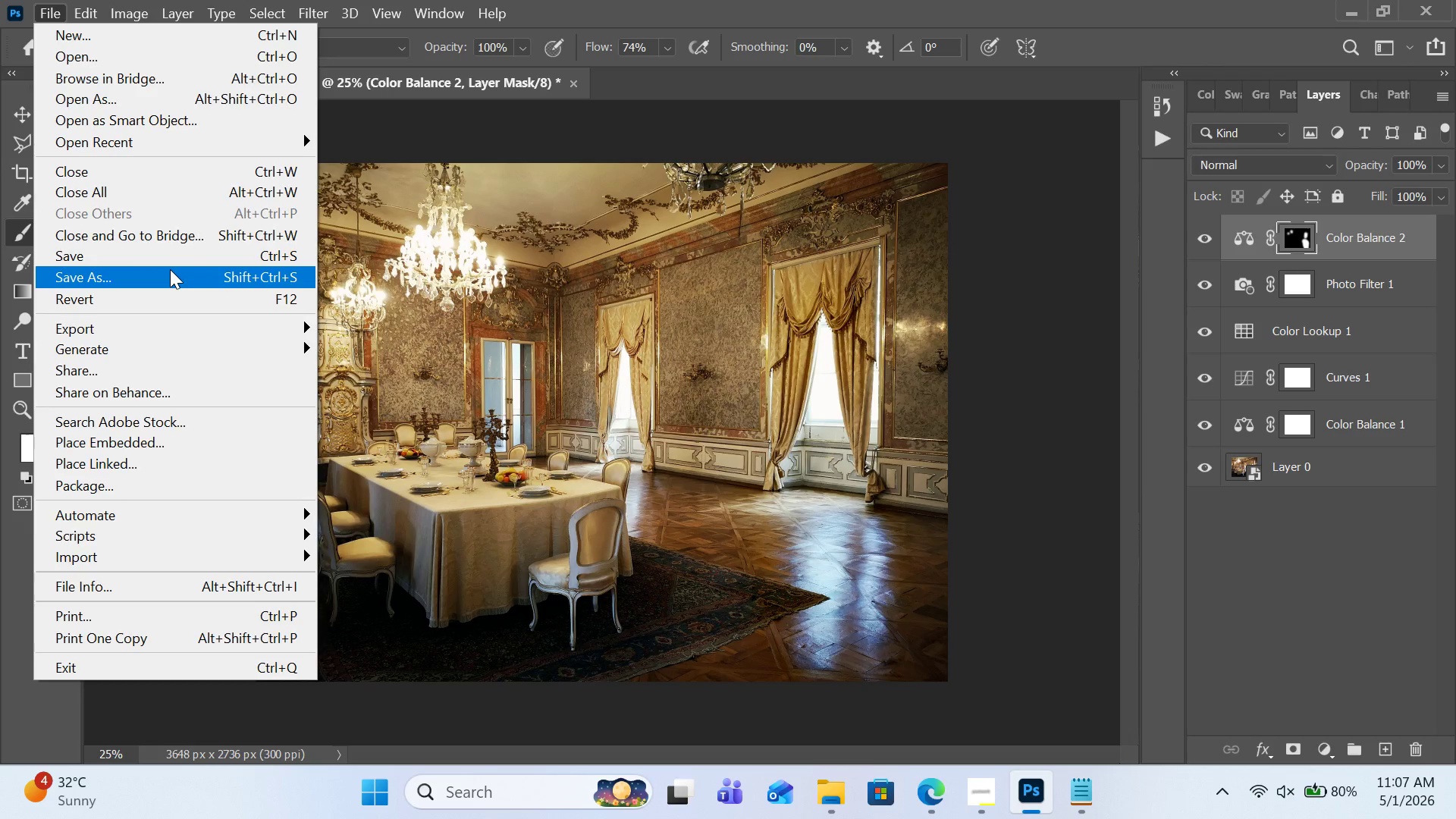 
left_click([170, 269])
 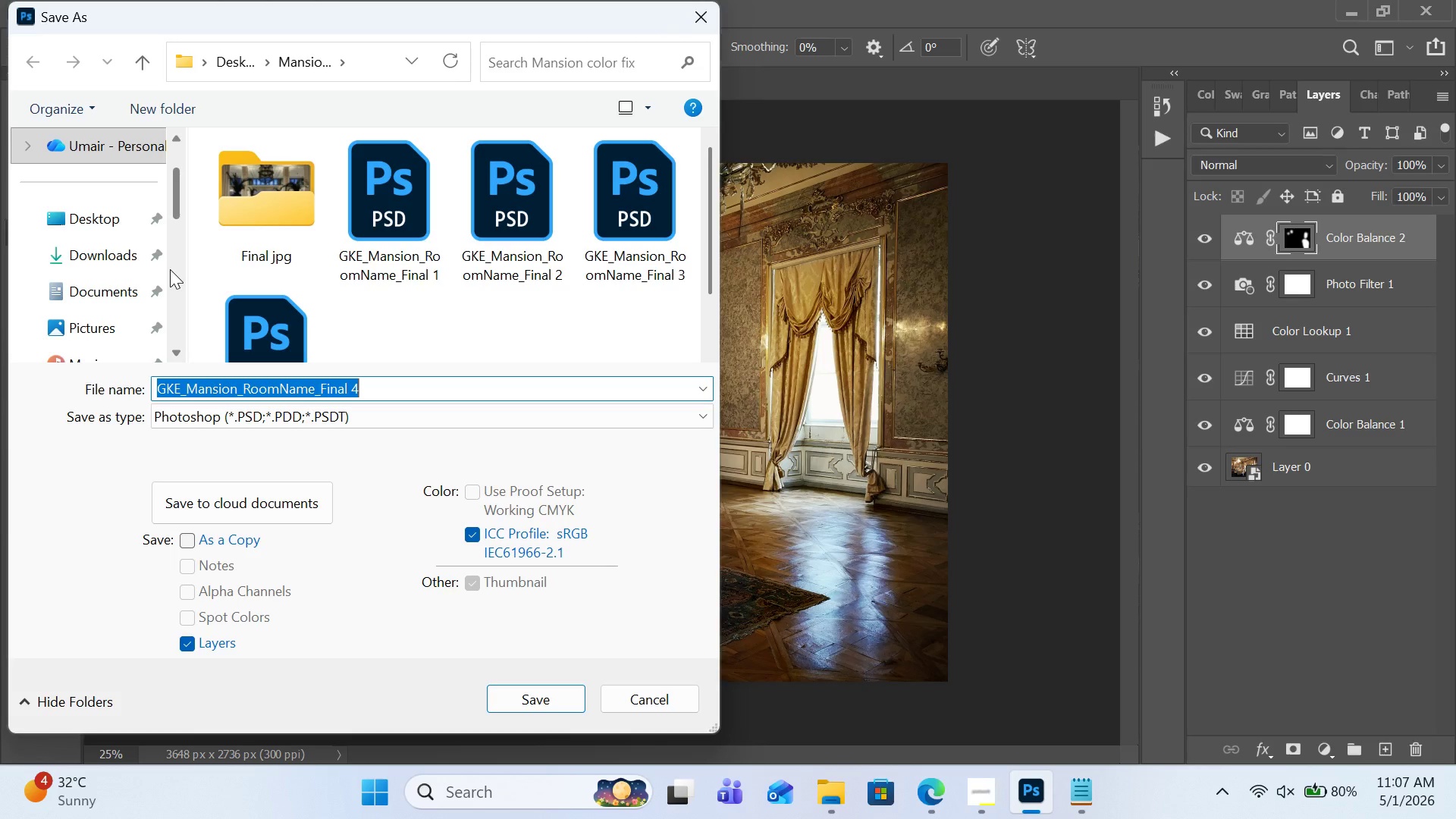 
scroll: coordinate [487, 290], scroll_direction: down, amount: 2.0
 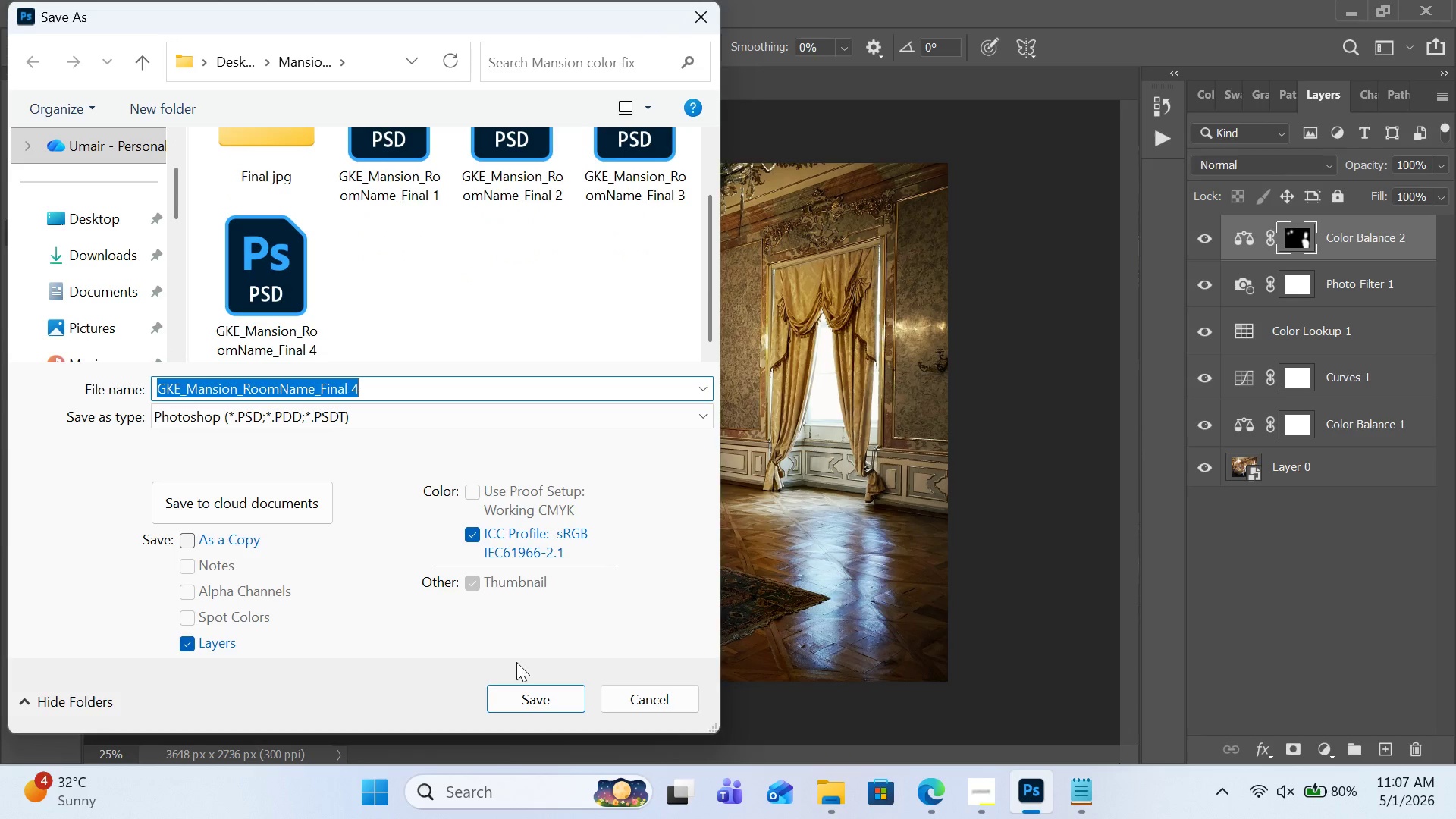 
left_click([570, 693])
 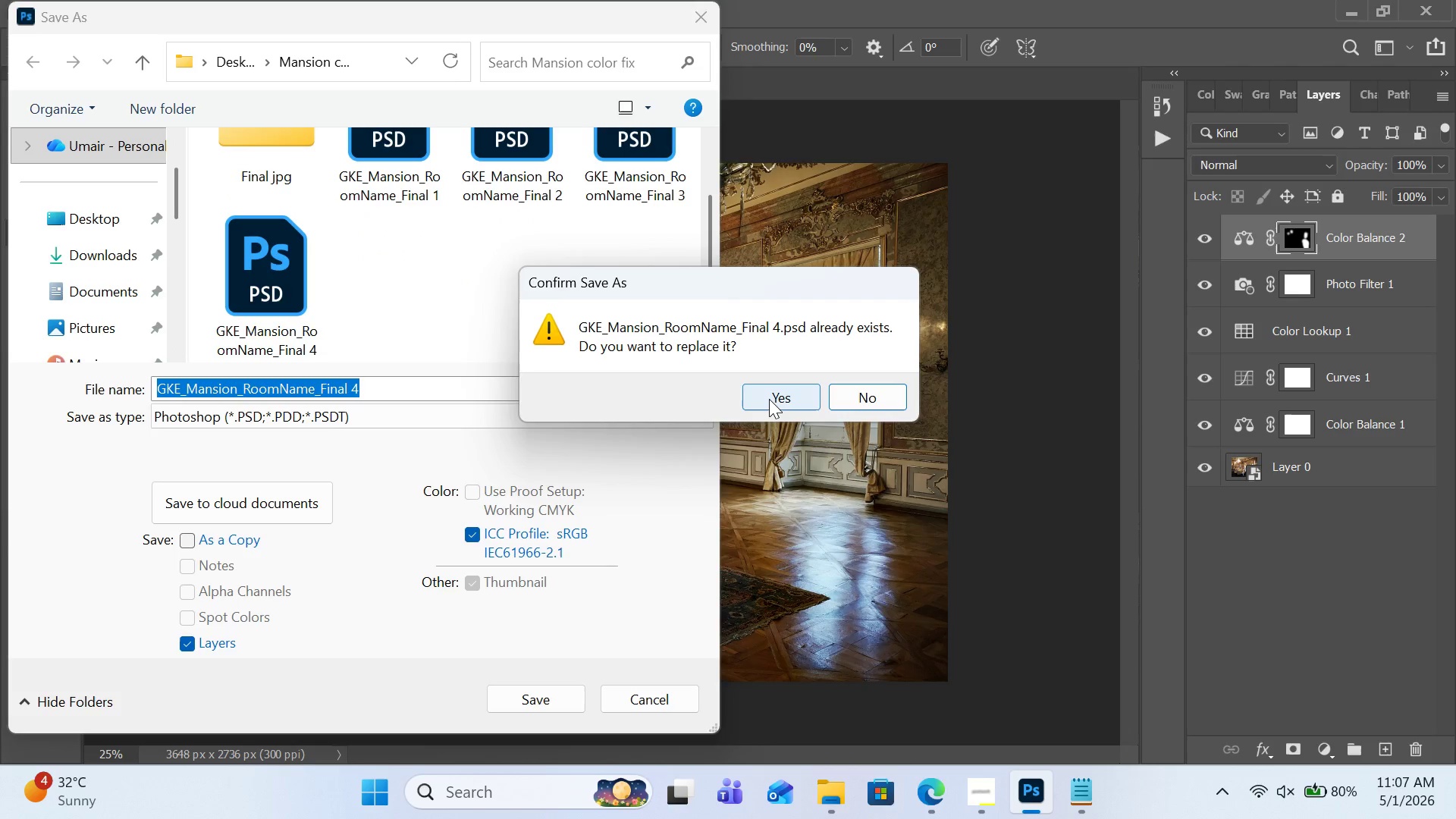 
left_click([769, 399])
 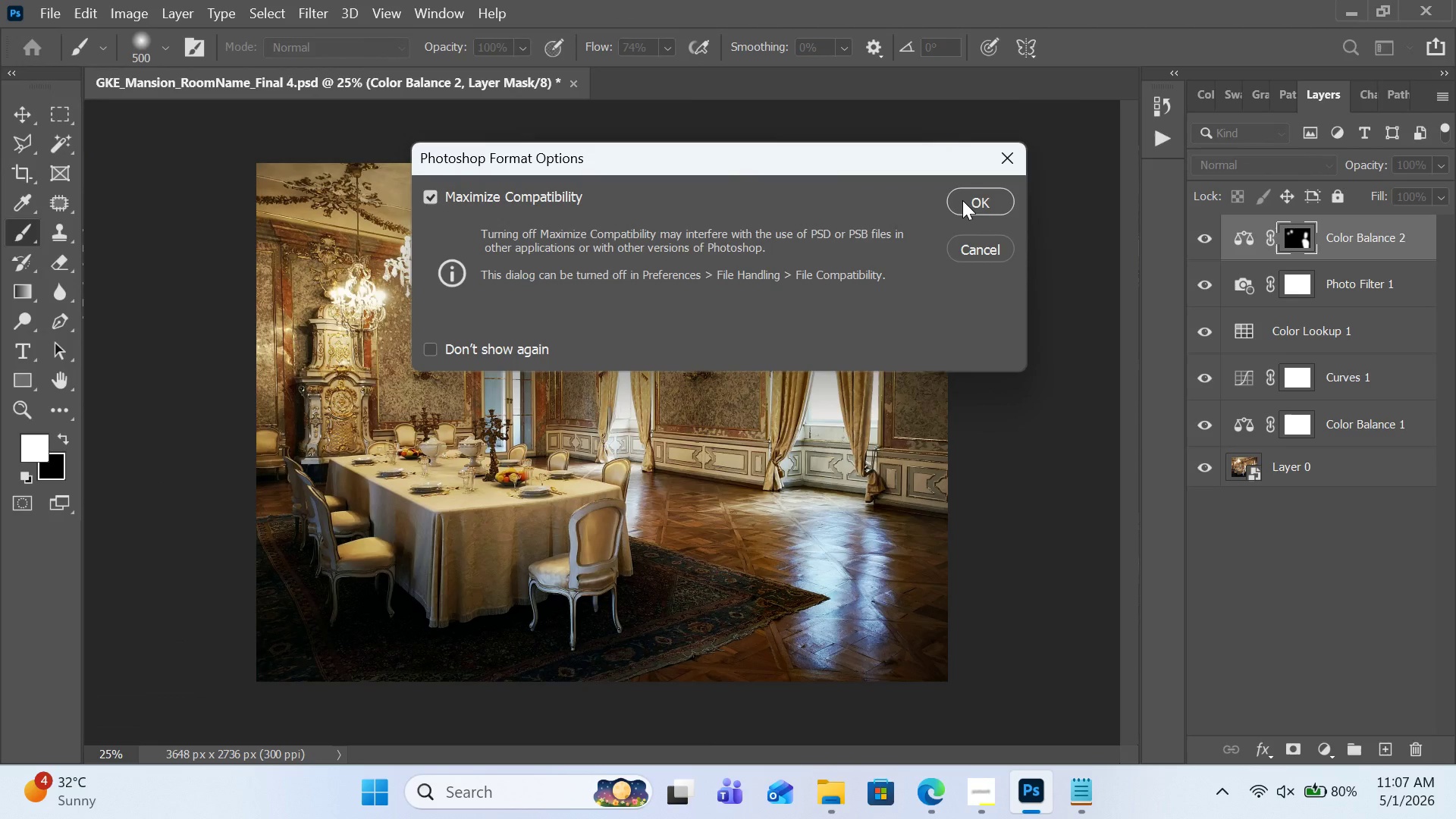 
left_click([971, 195])
 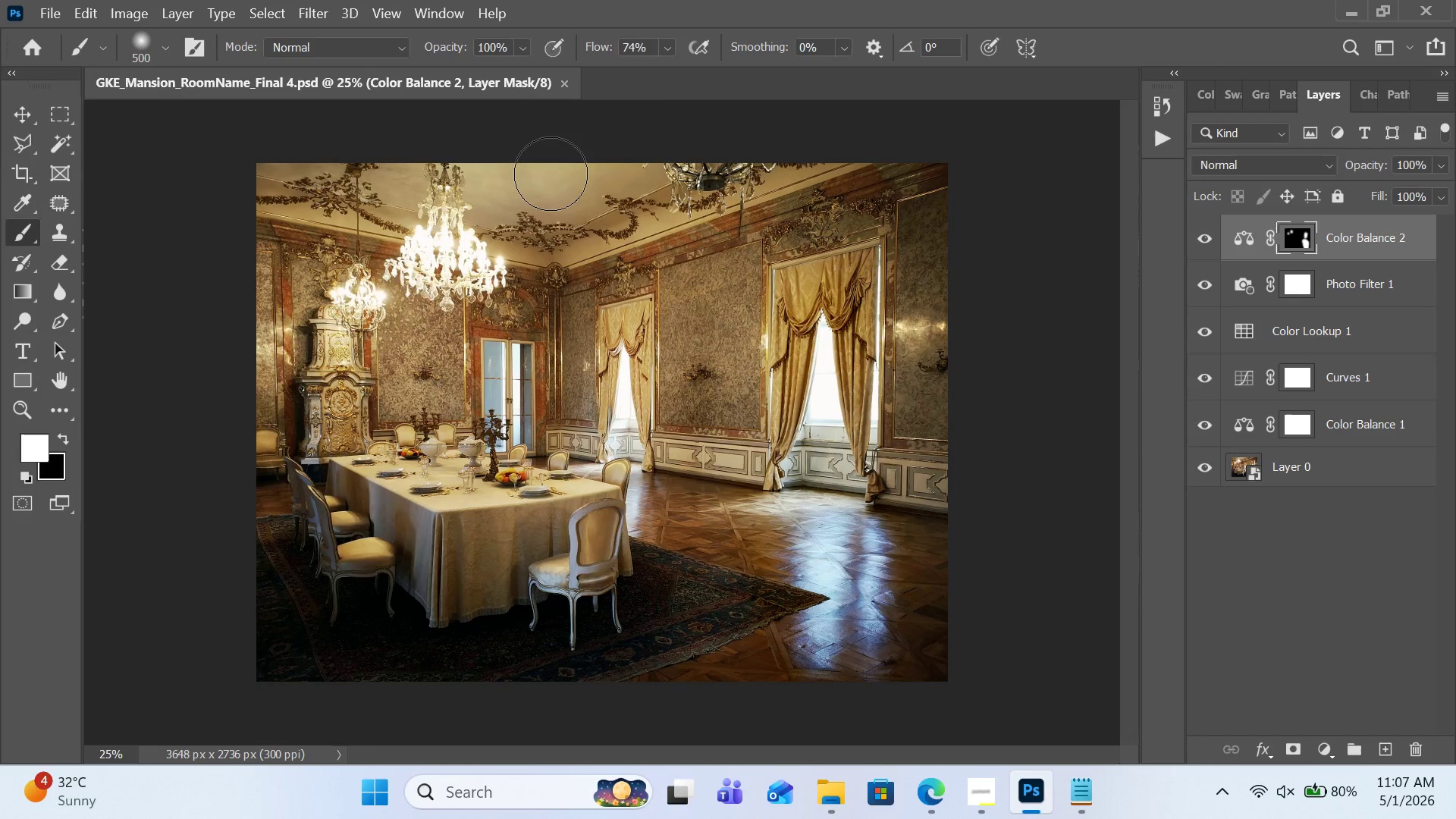 
left_click([57, 17])
 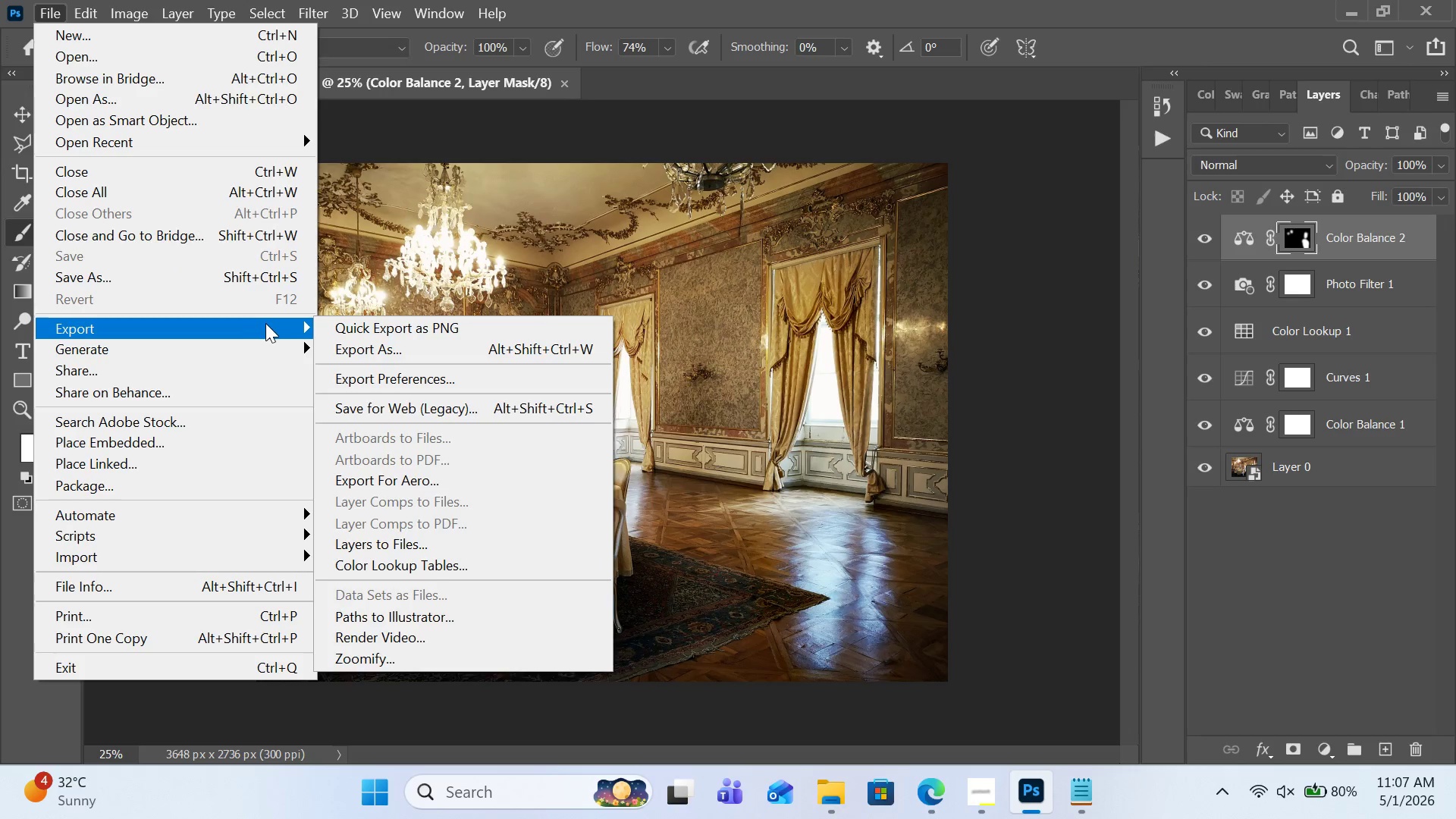 
wait(5.58)
 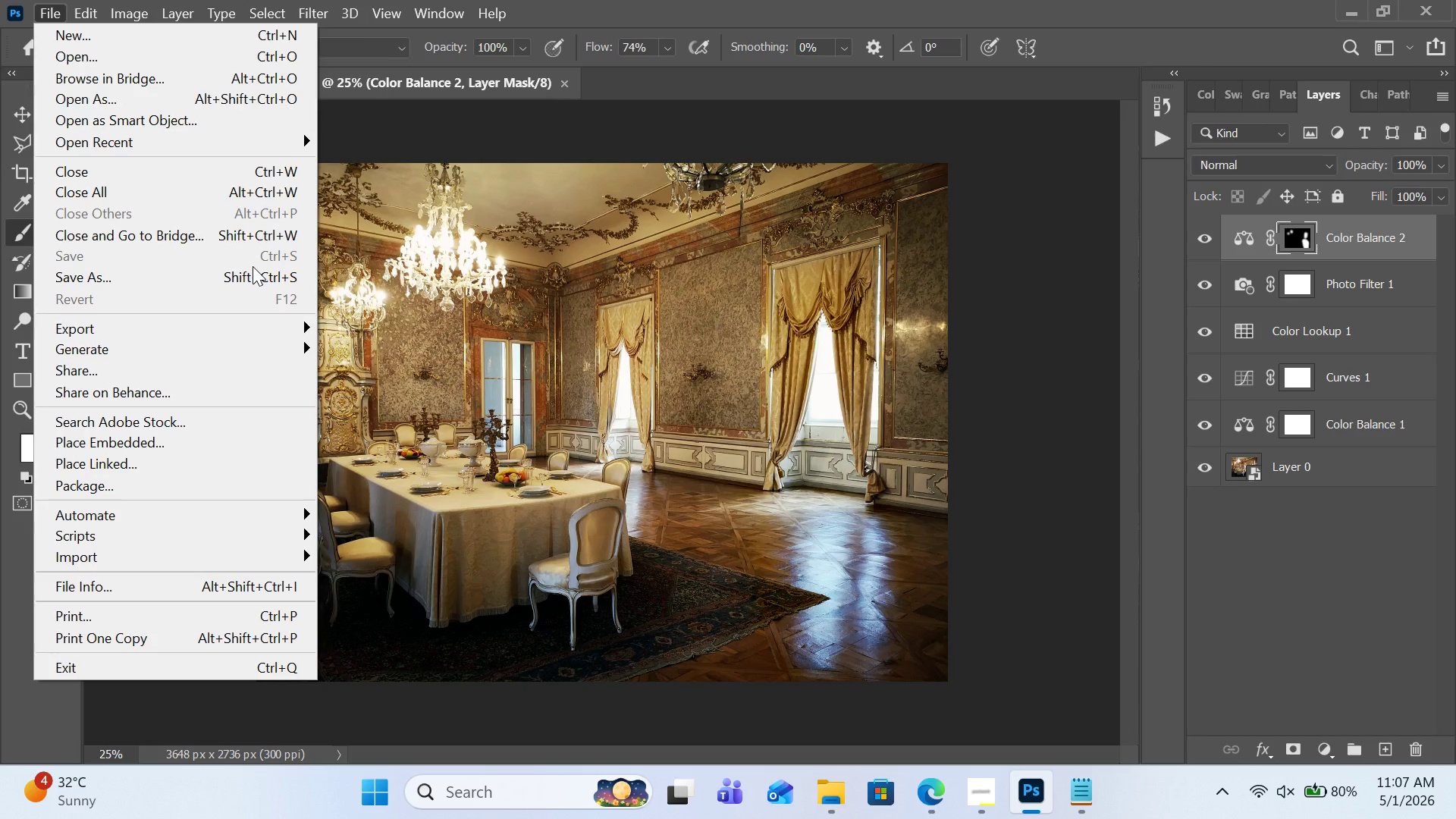 
left_click_drag(start_coordinate=[196, 264], to_coordinate=[196, 269])
 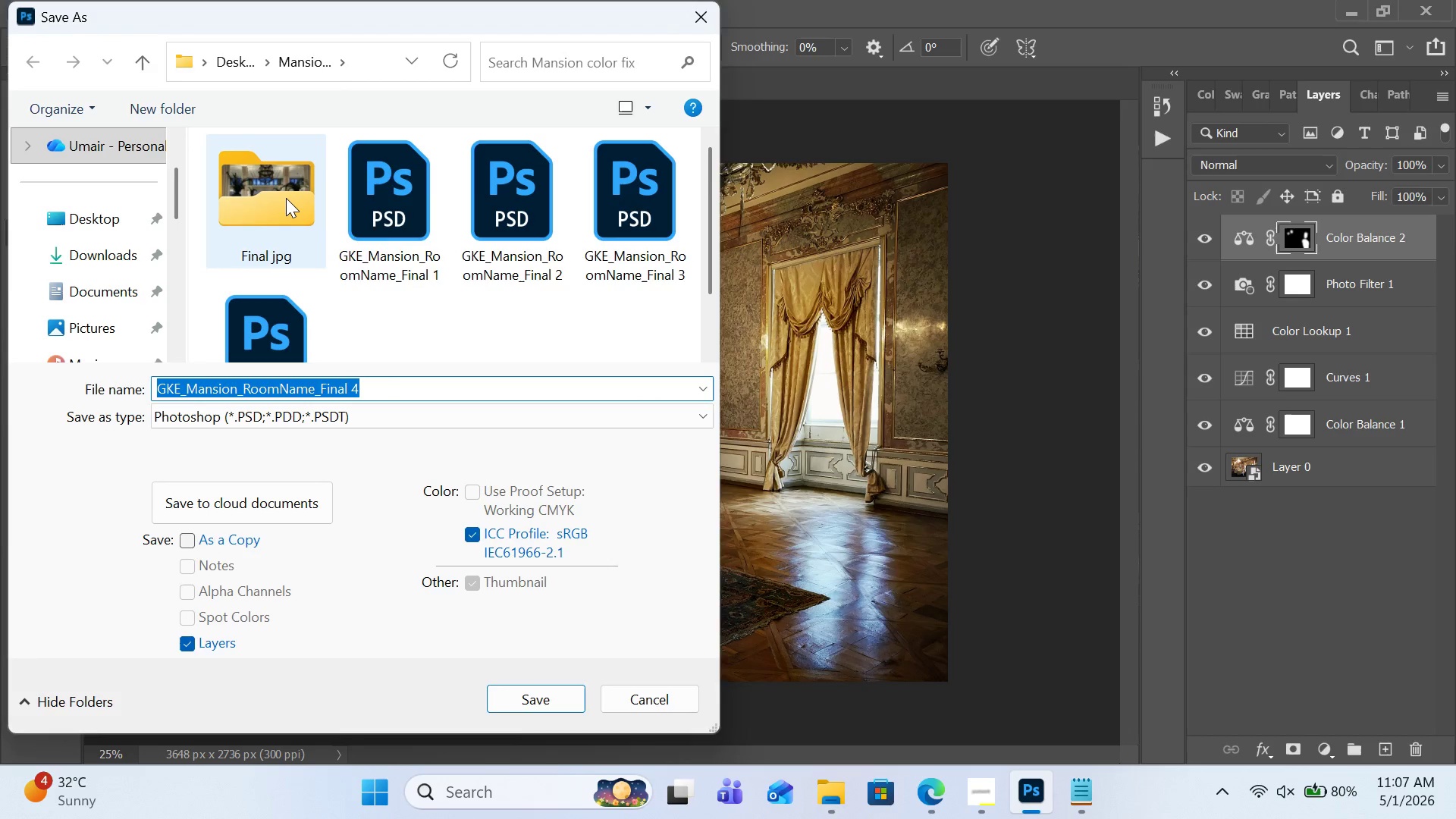 
left_click([286, 198])
 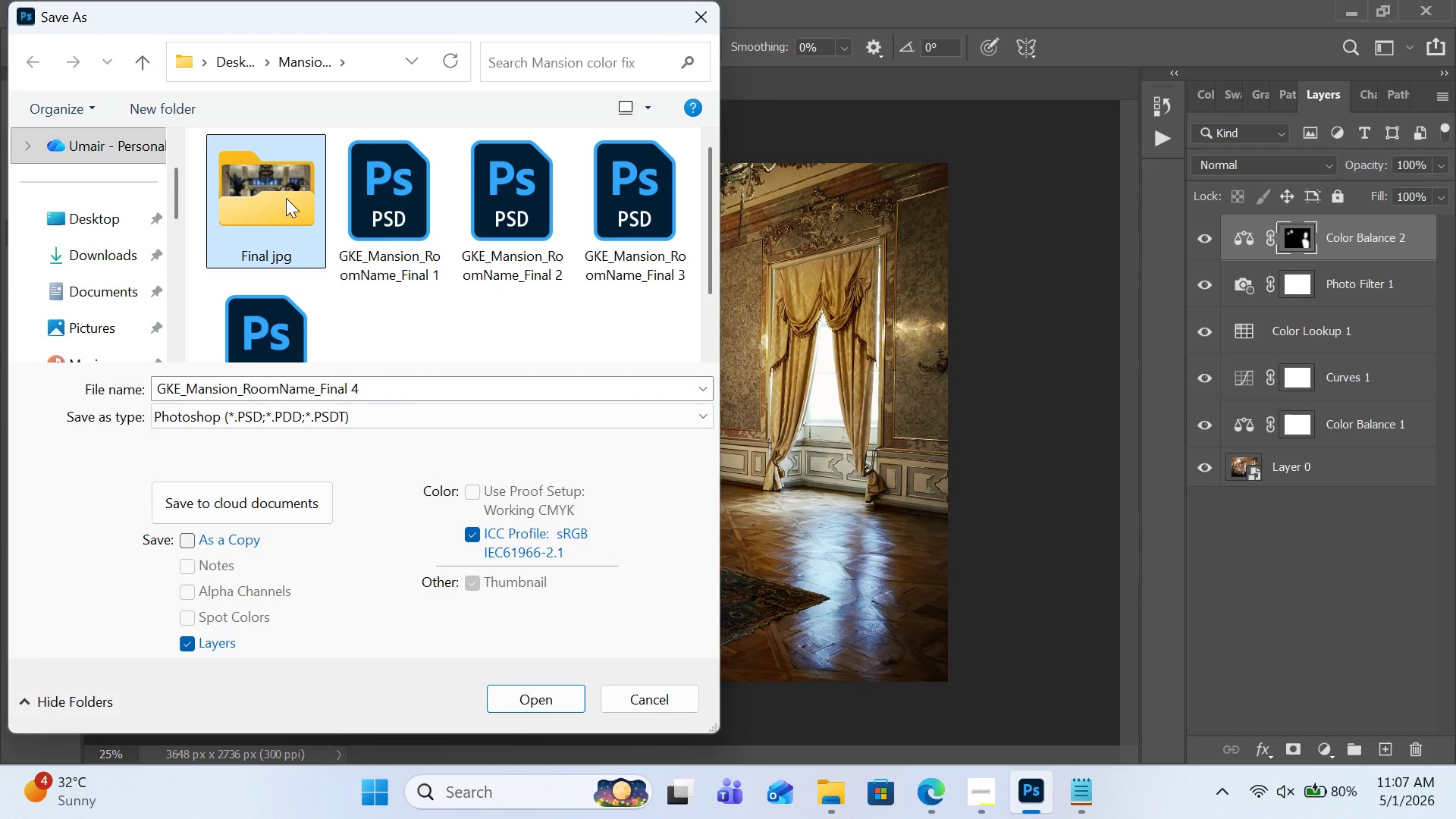 
double_click([286, 198])
 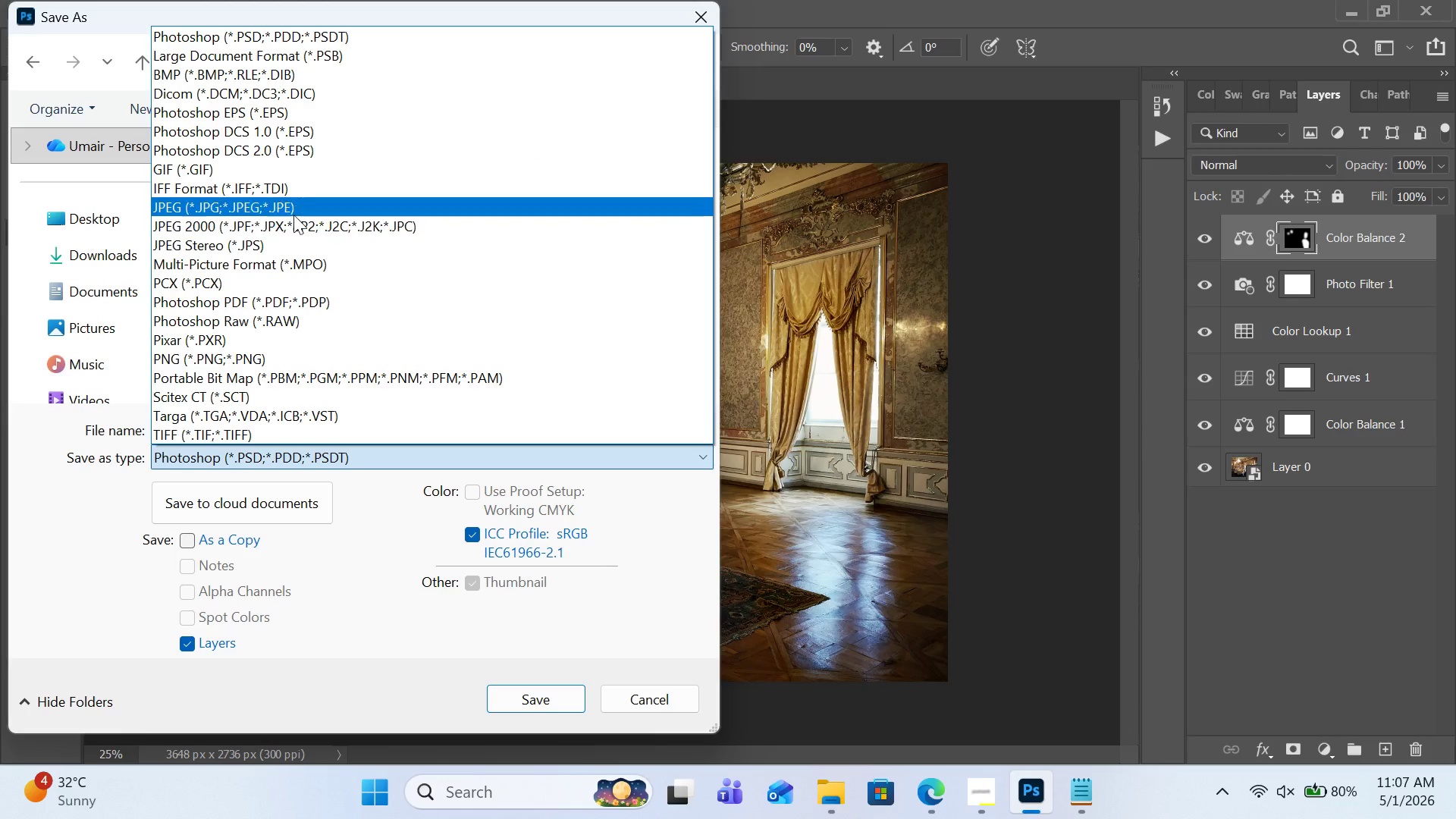 
left_click([293, 215])
 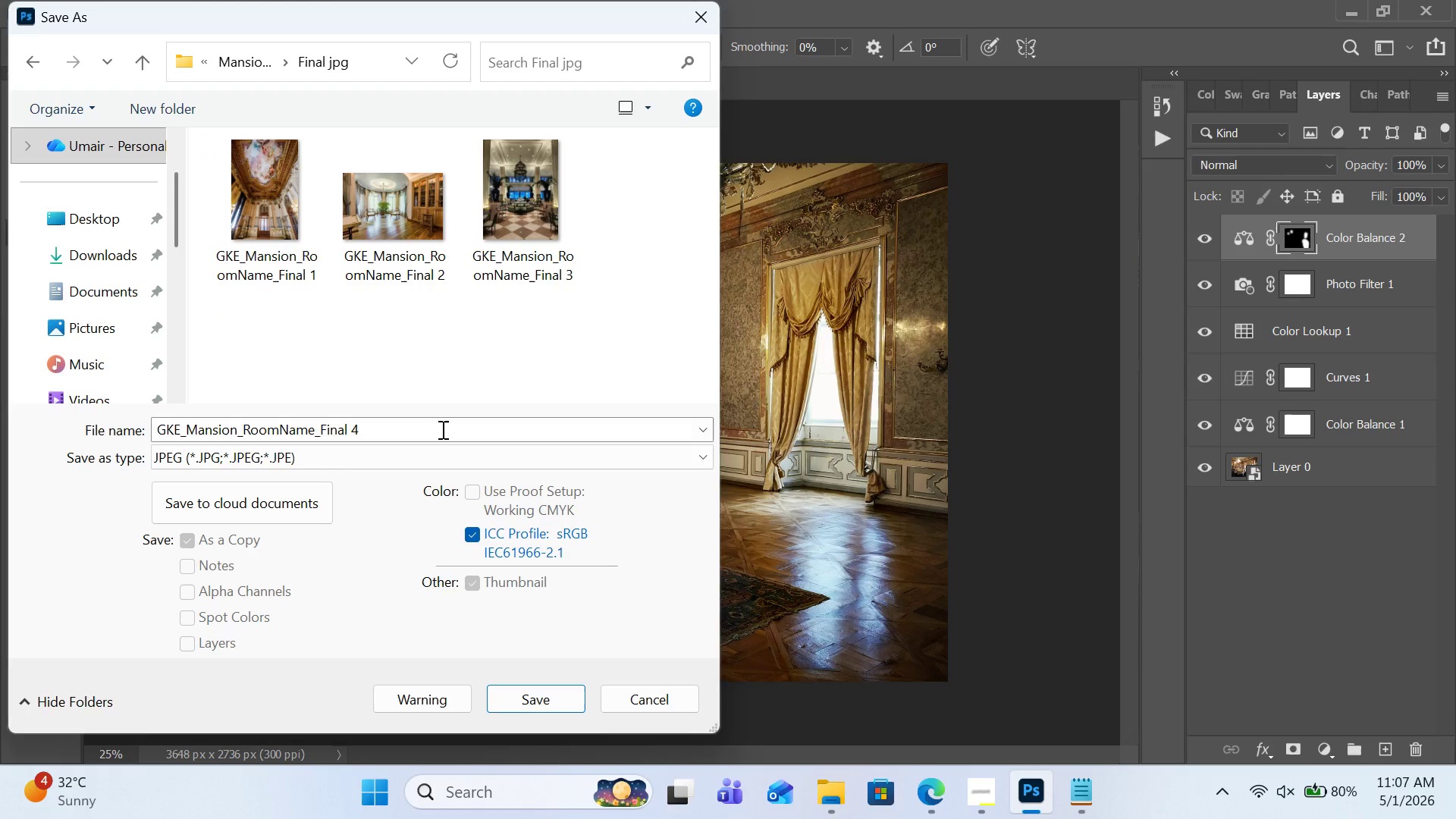 
wait(7.64)
 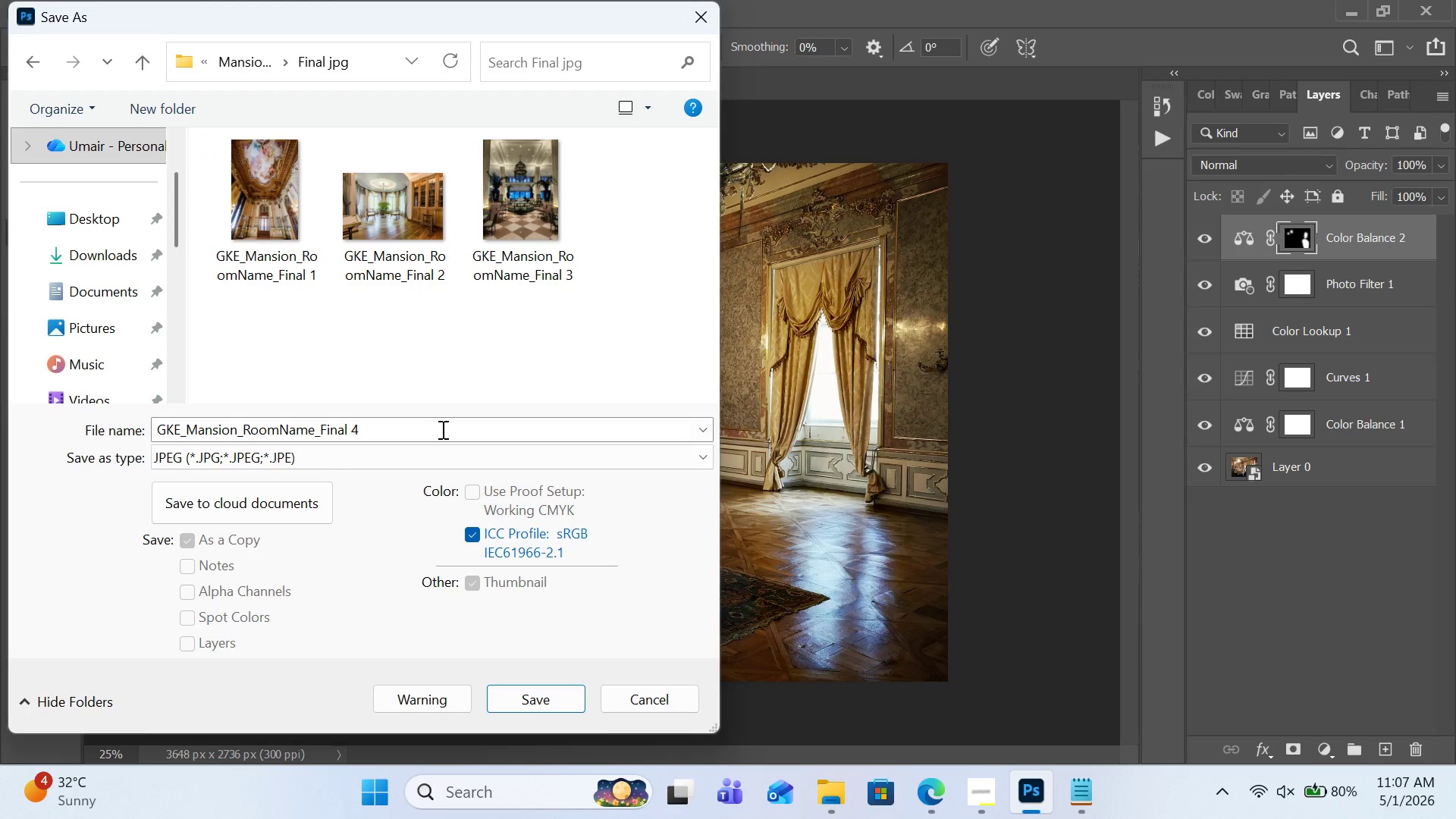 
left_click([523, 703])
 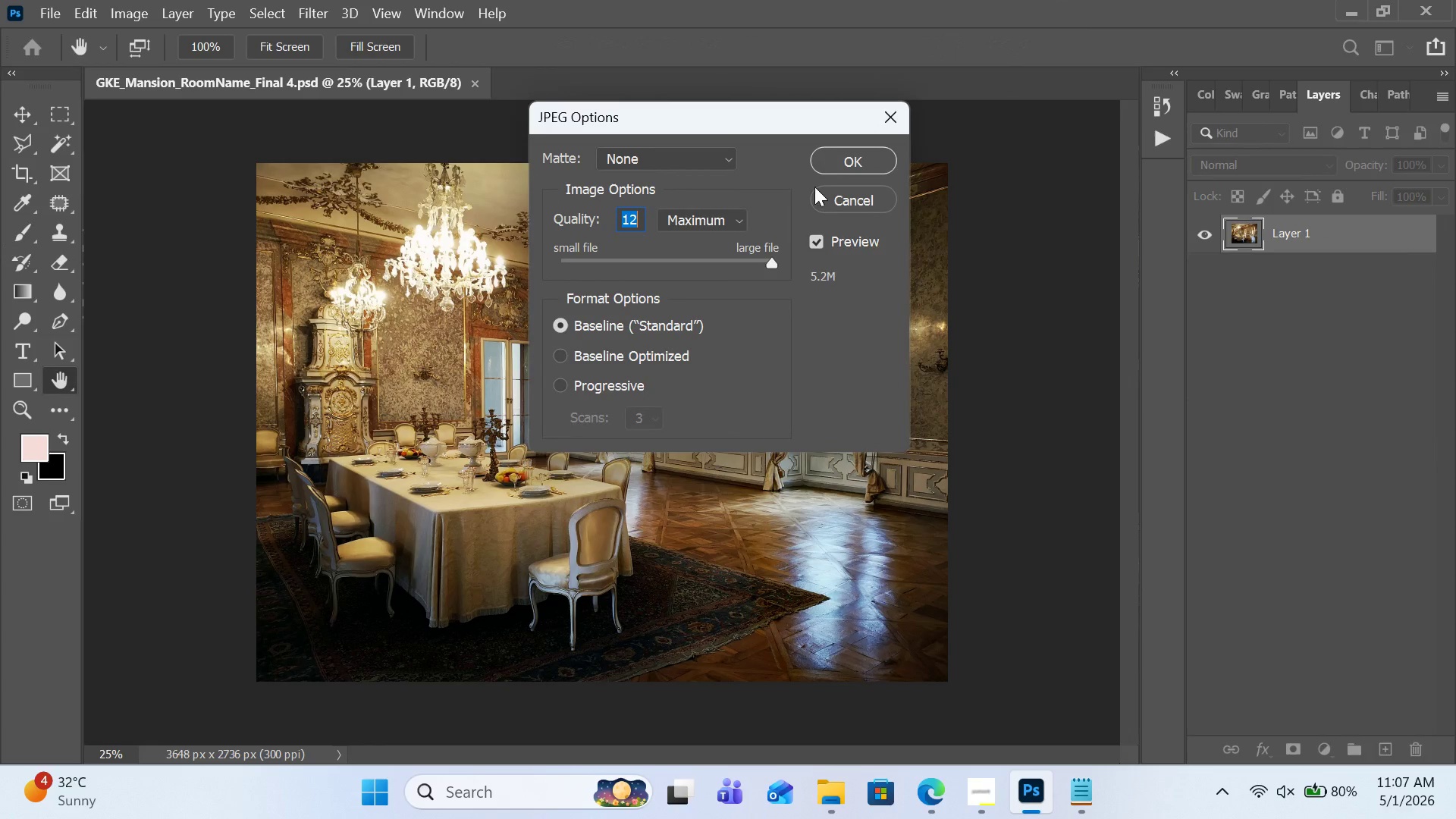 
left_click([822, 166])
 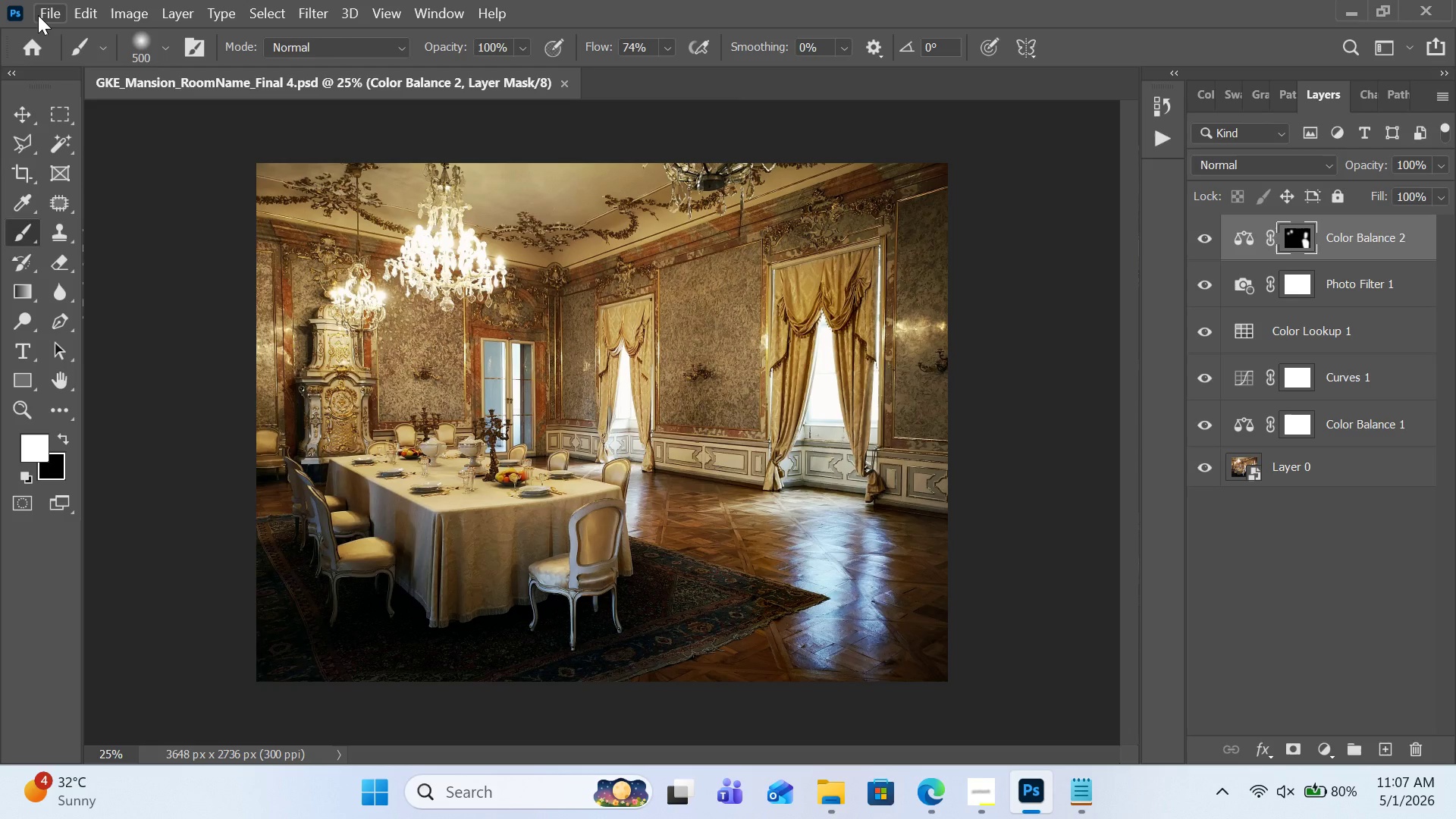 
wait(25.72)
 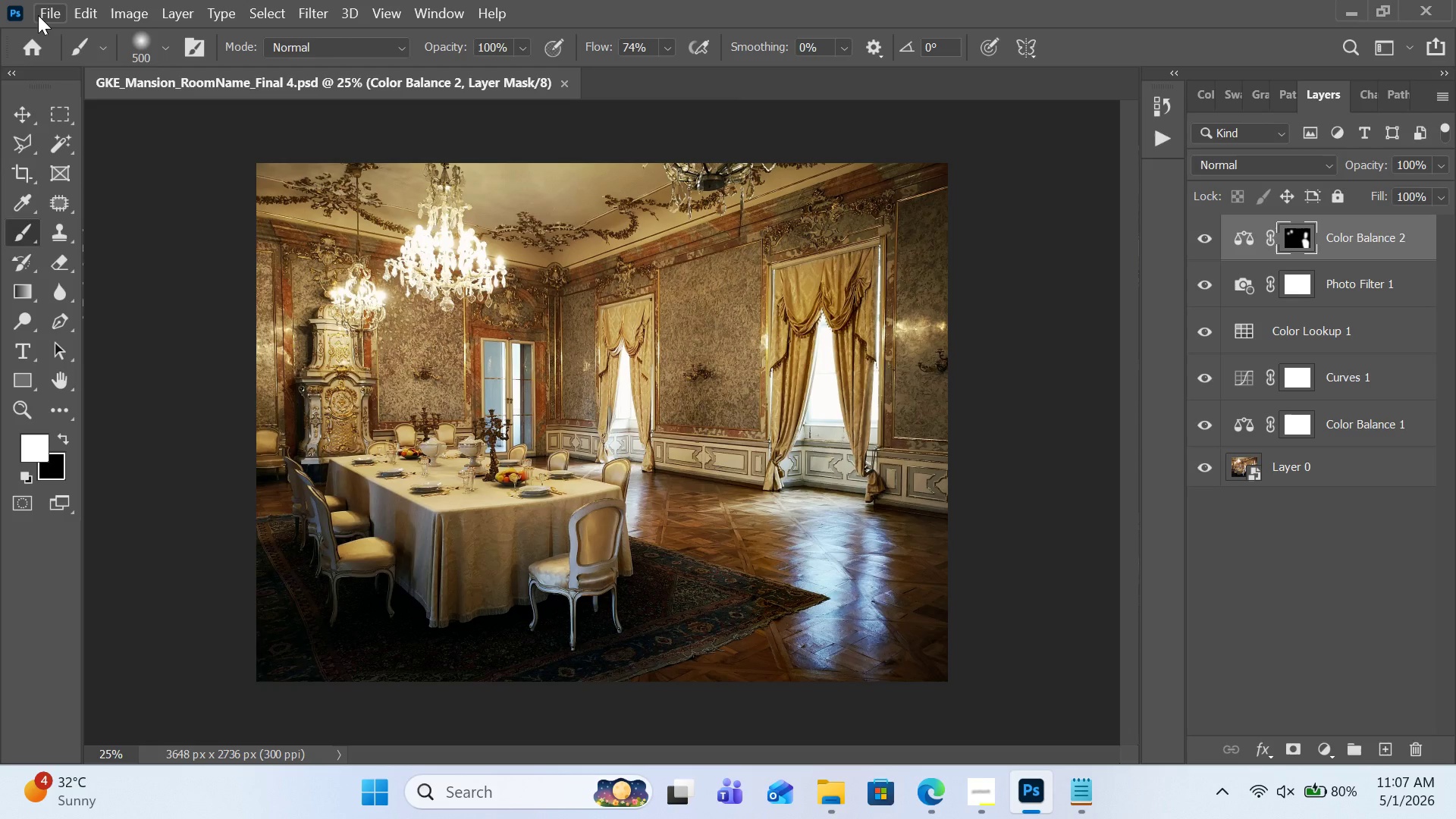 
left_click([564, 87])
 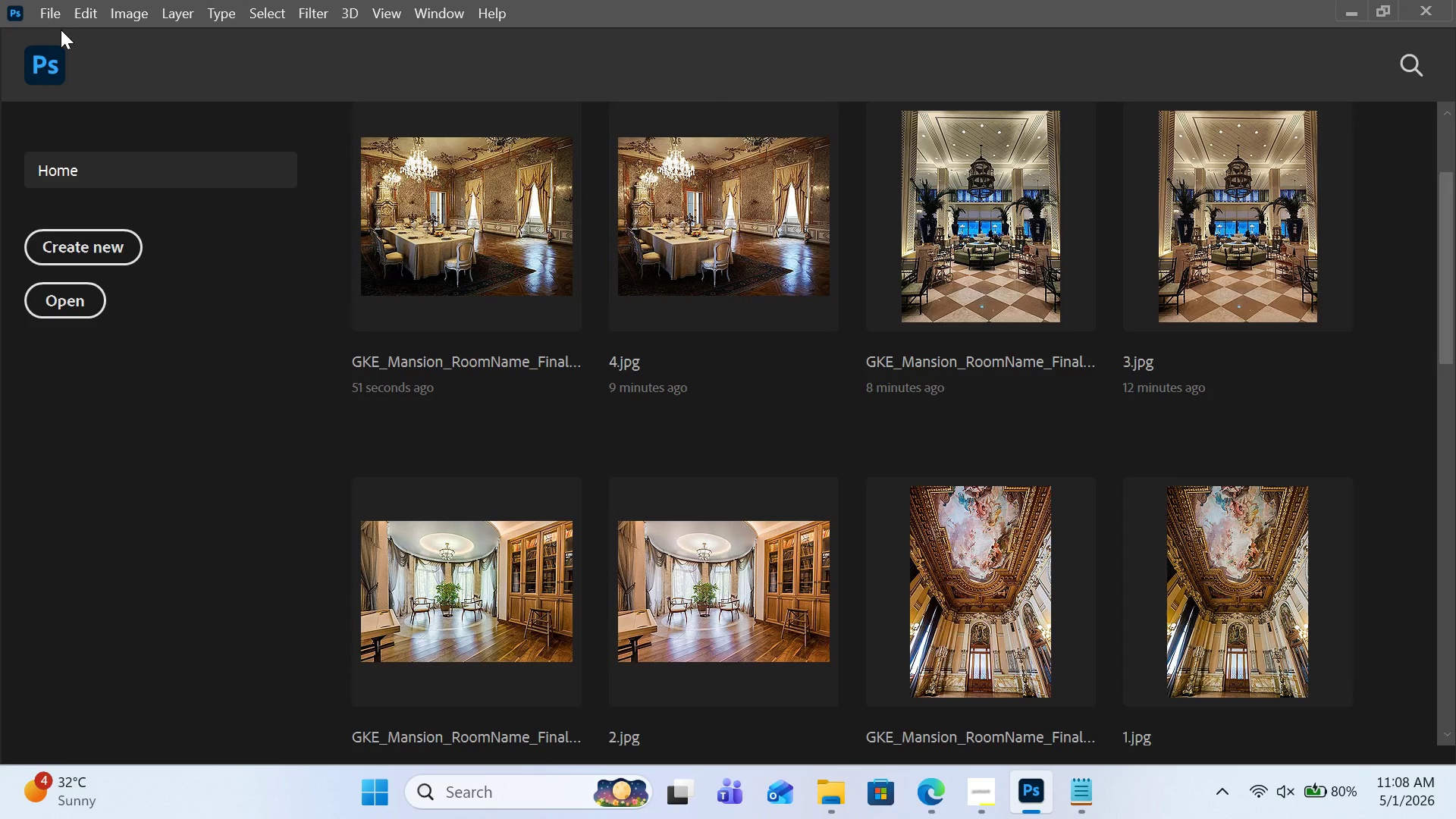 
left_click([55, 24])
 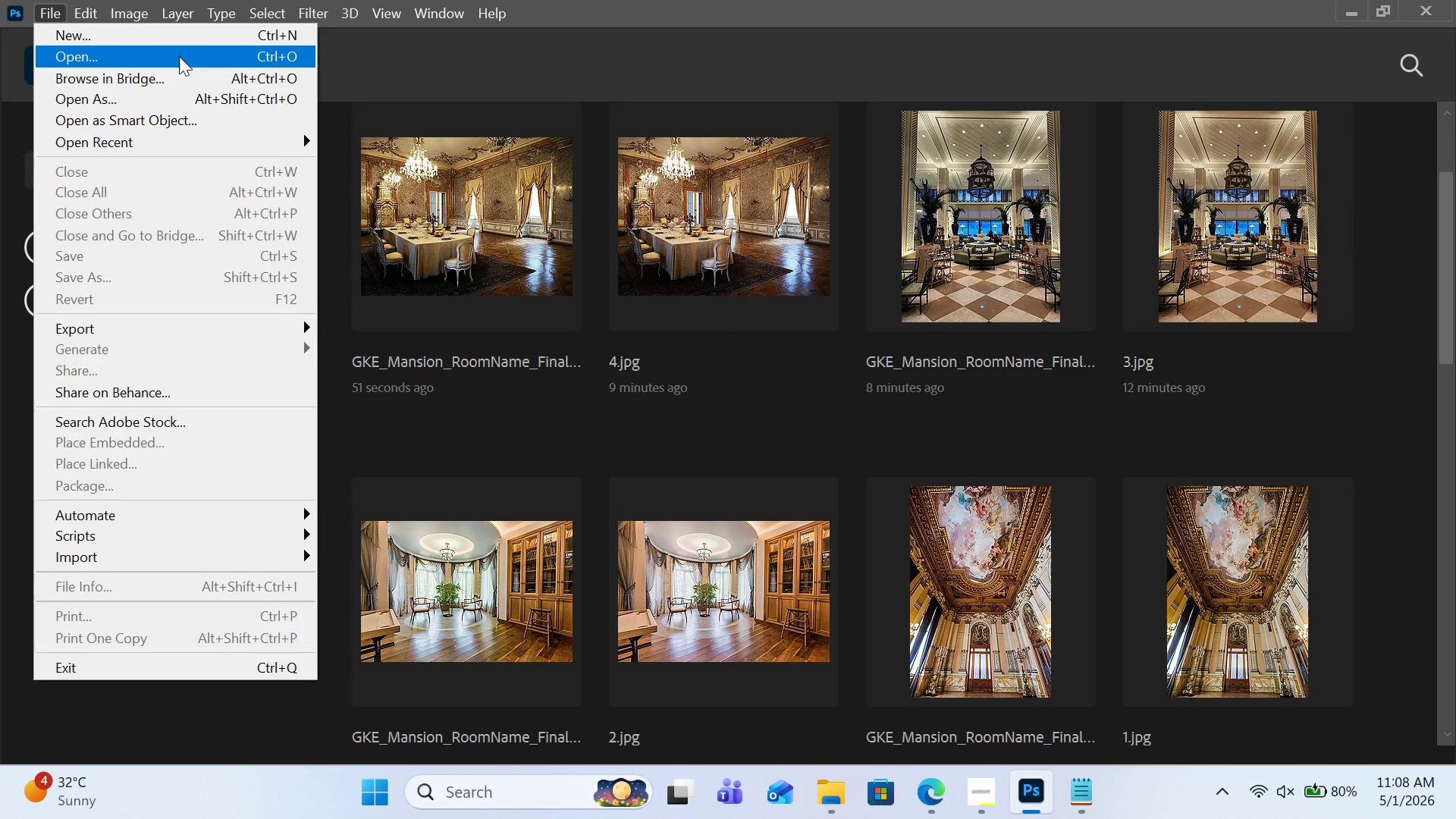 
left_click([179, 56])
 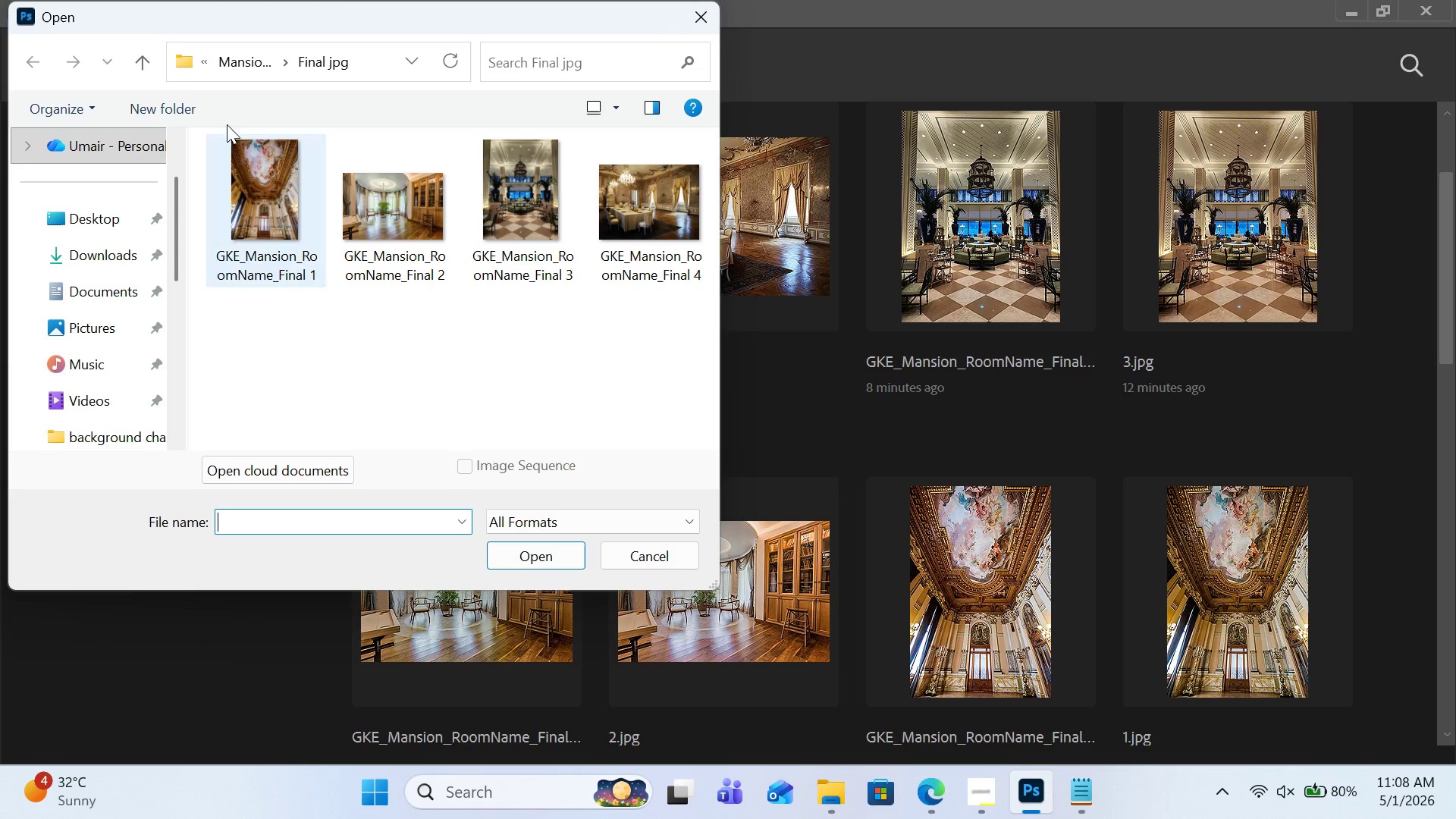 
left_click([130, 61])
 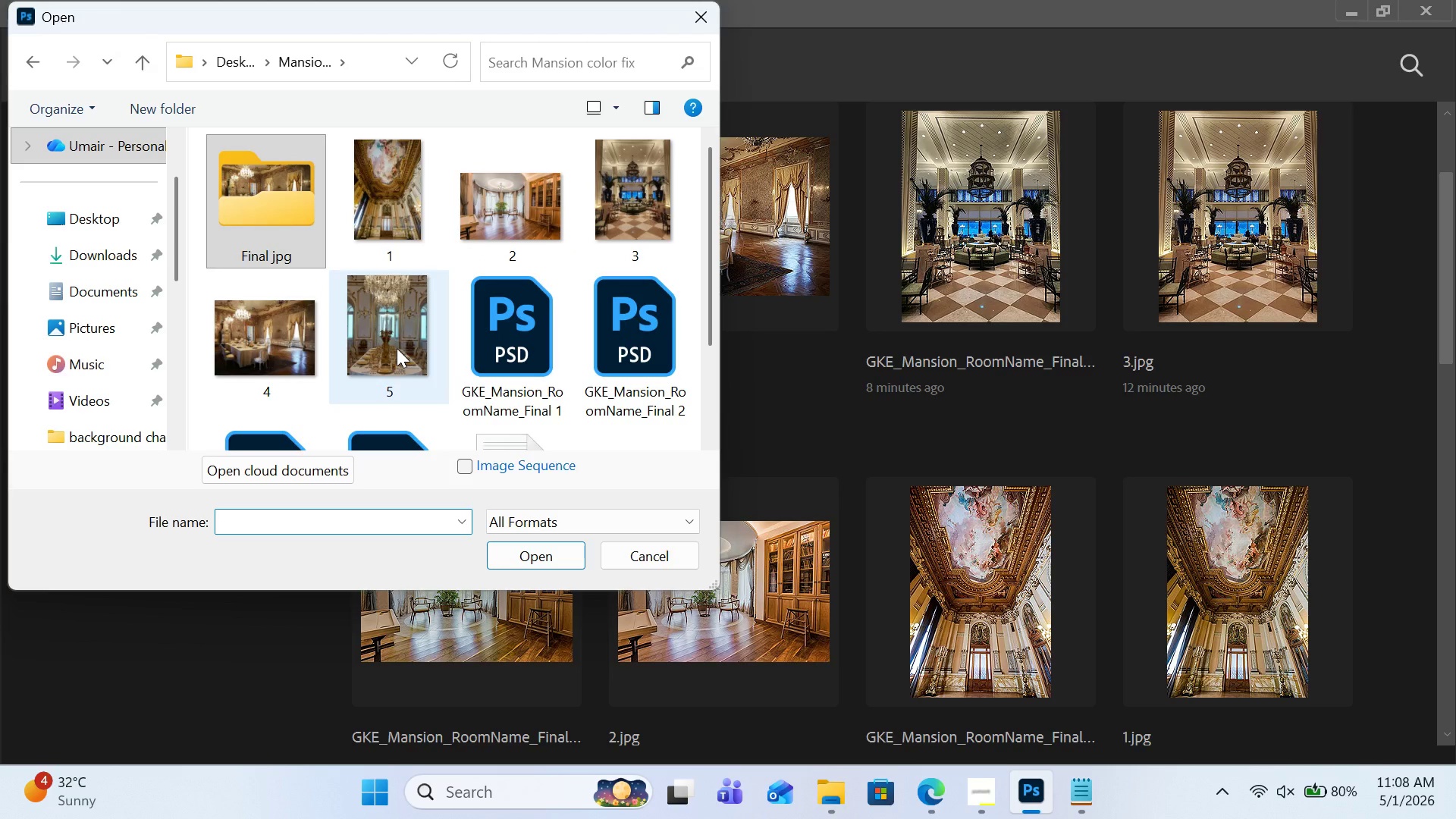 
double_click([397, 352])
 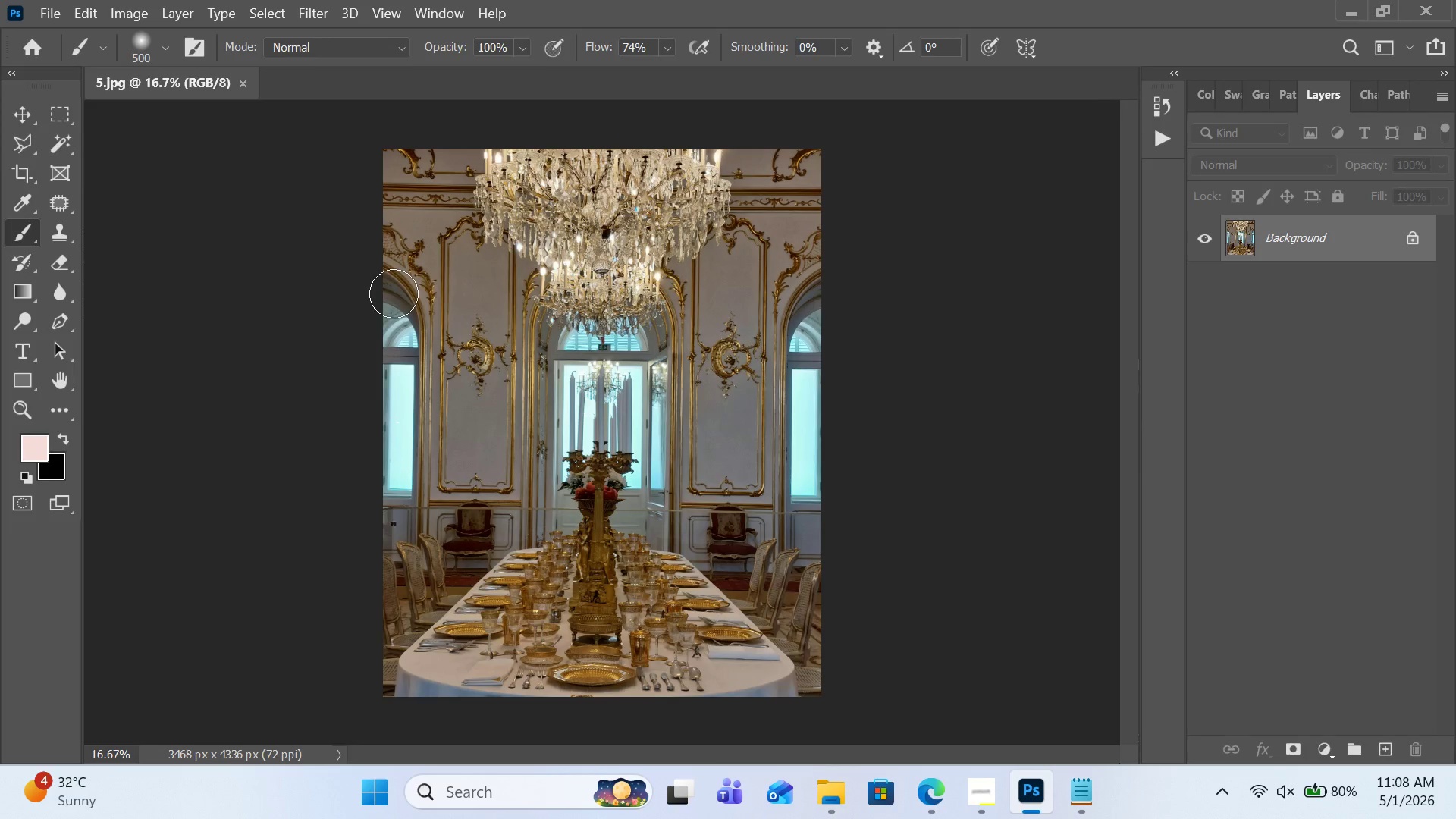 
right_click([1316, 257])
 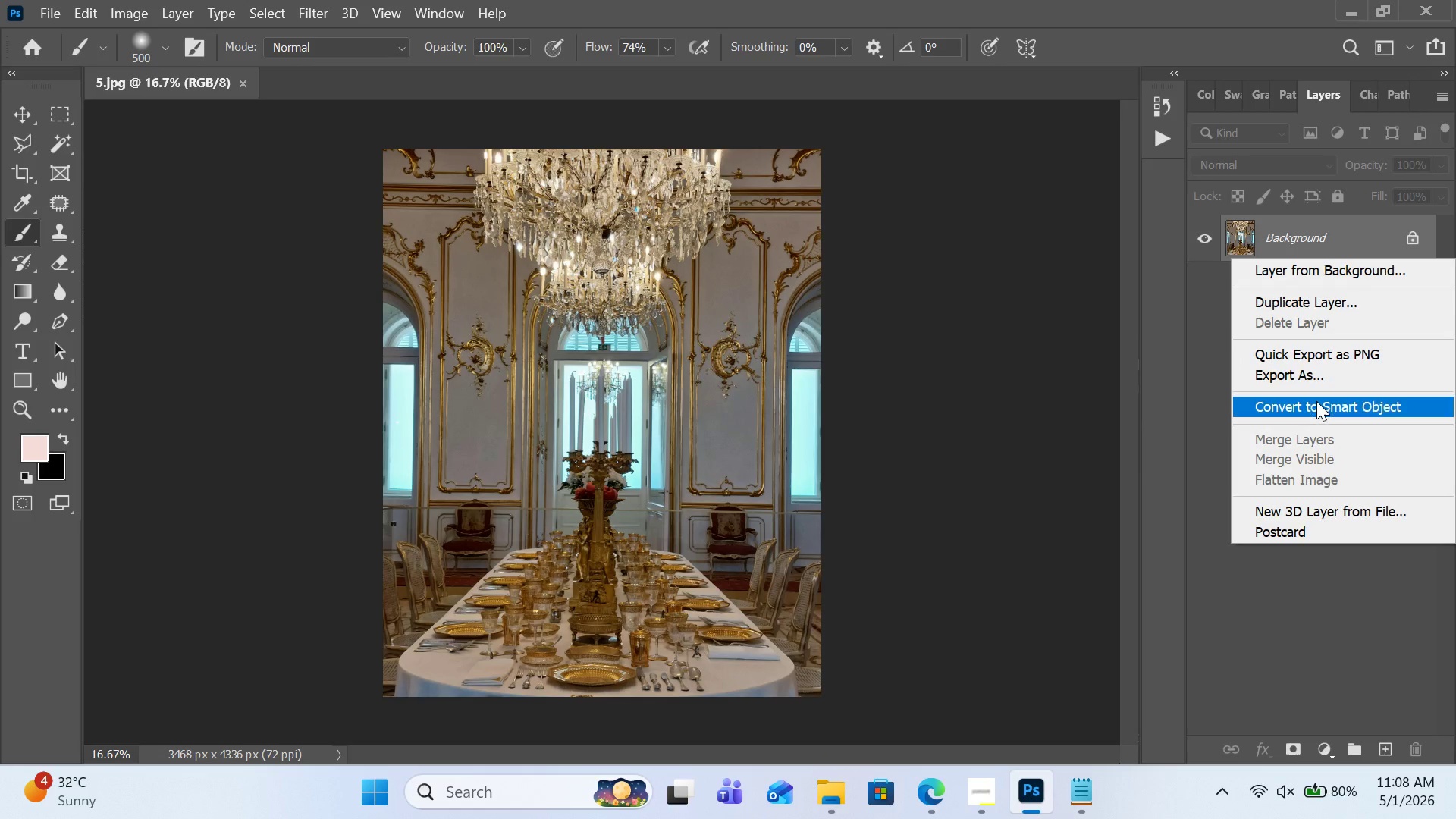 
left_click([1316, 401])
 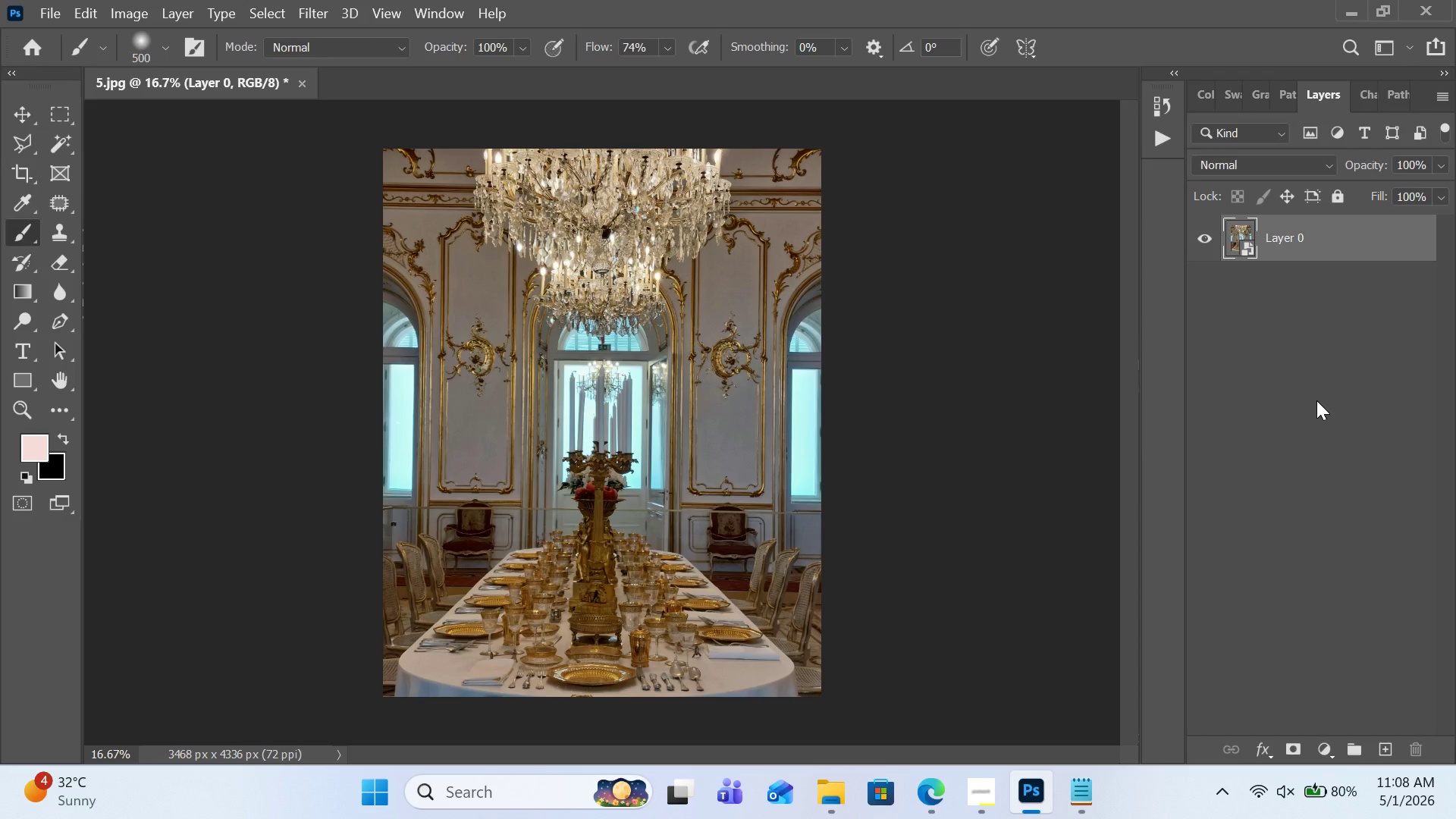 
wait(17.0)
 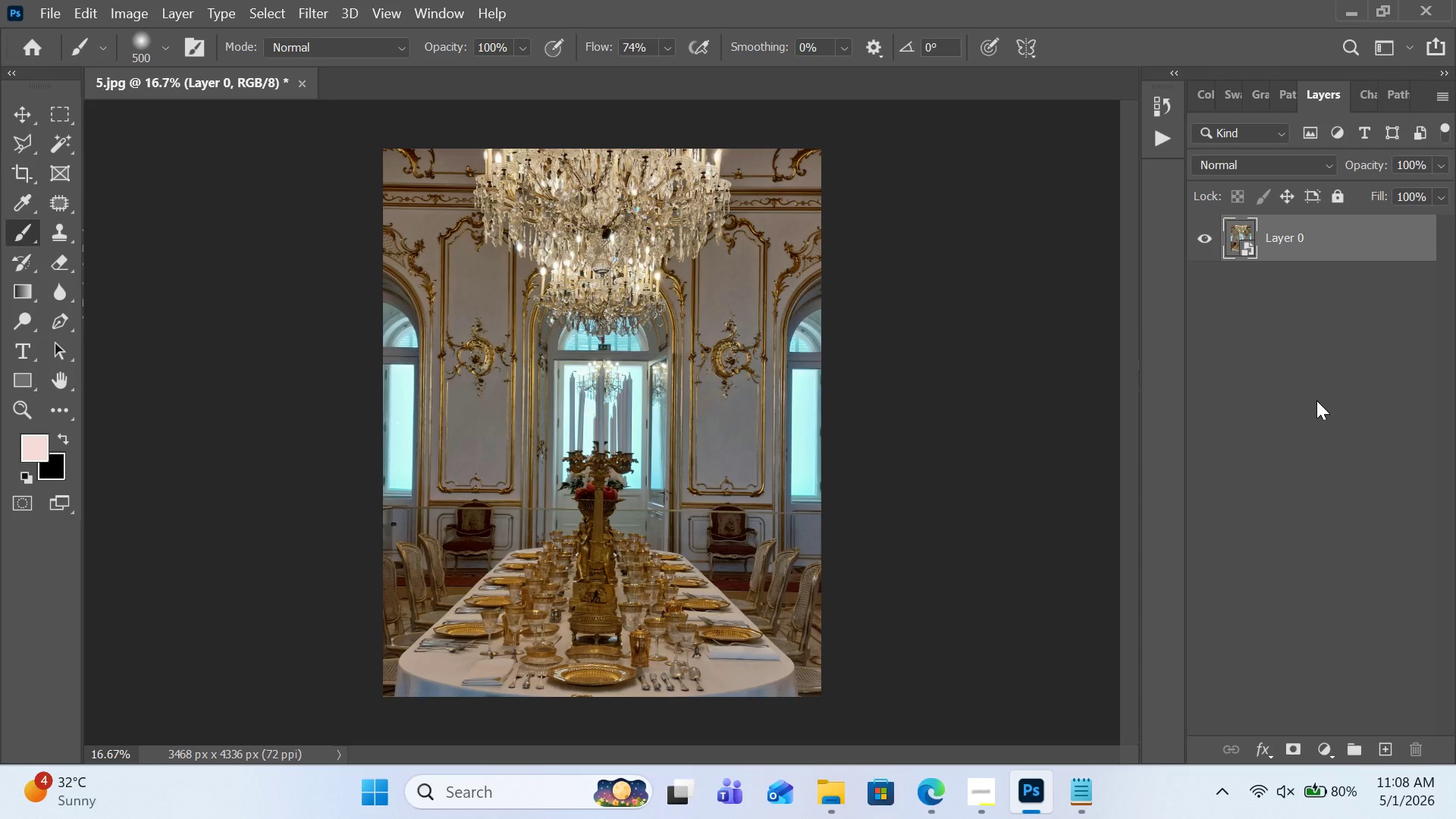 
right_click([1360, 237])
 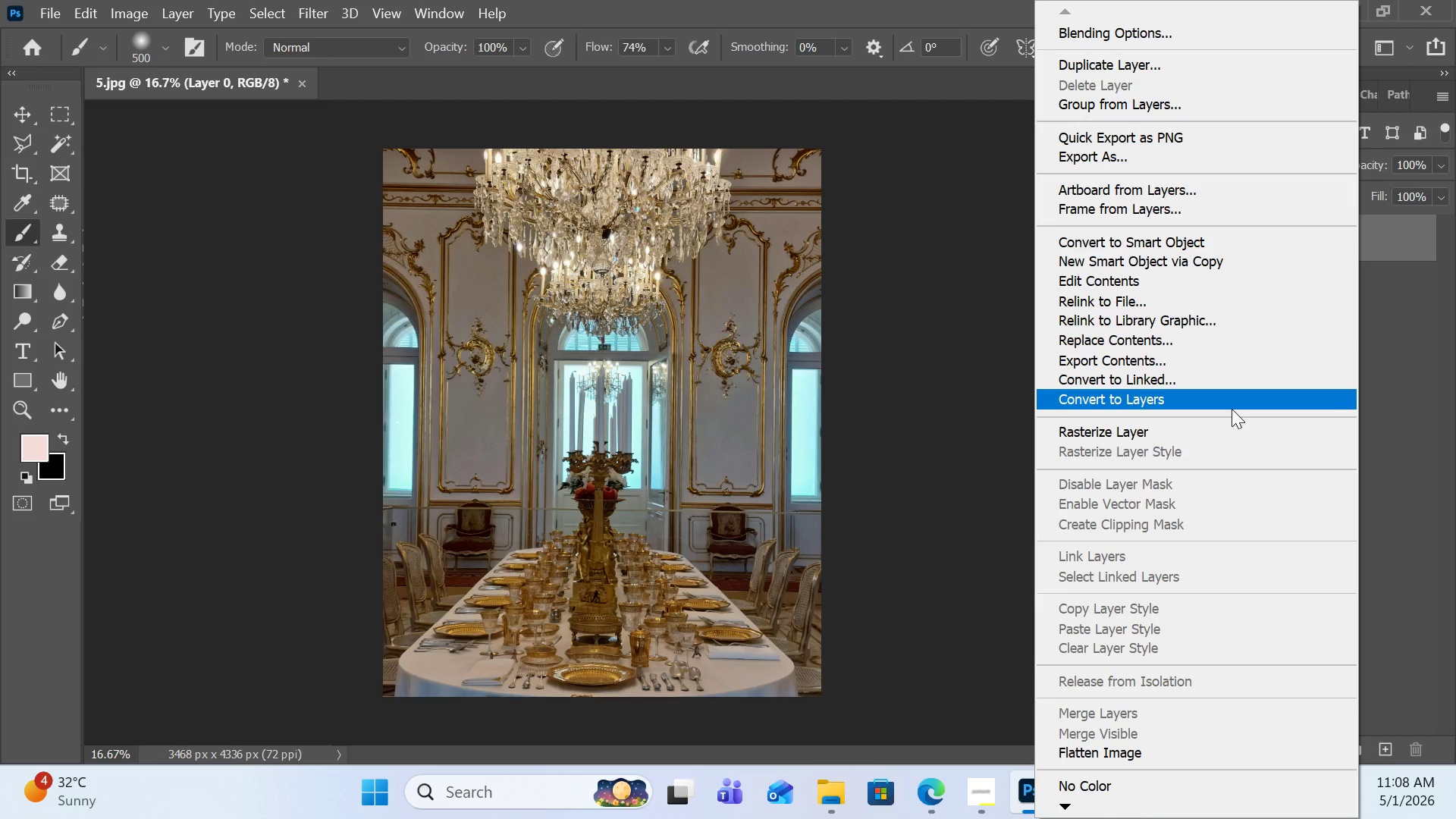 
wait(16.91)
 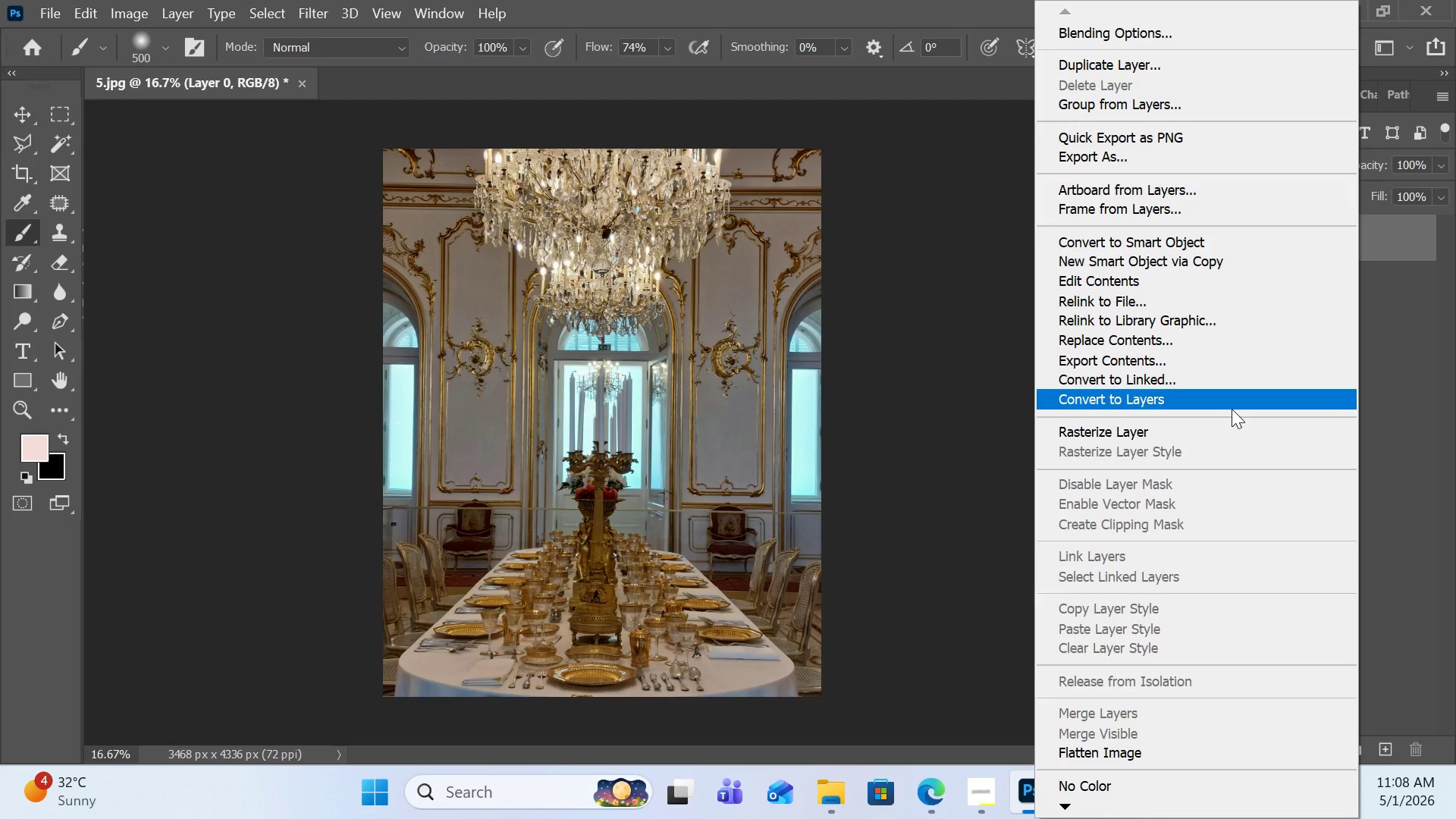 
left_click([1420, 420])
 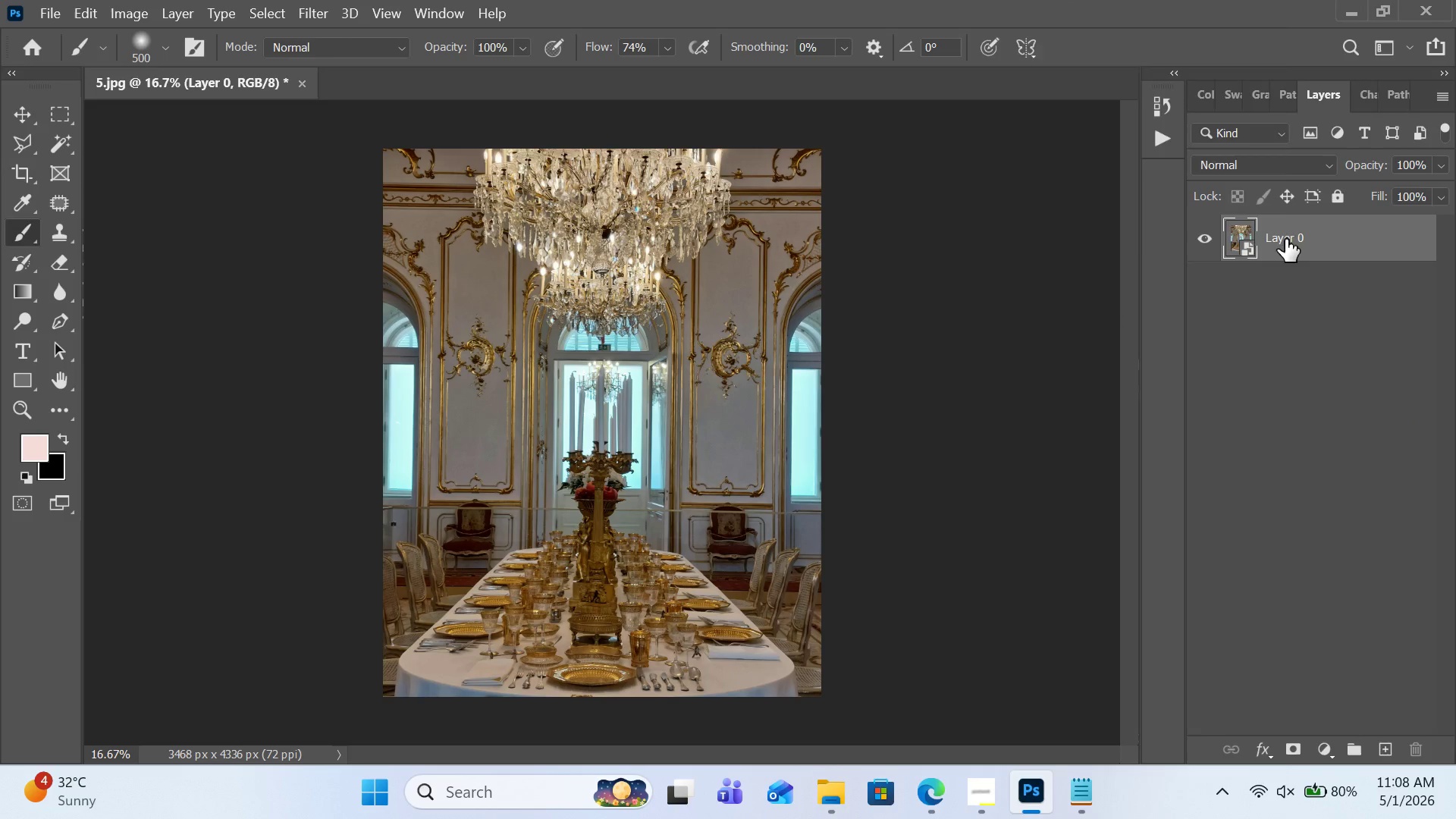 
right_click([1285, 239])
 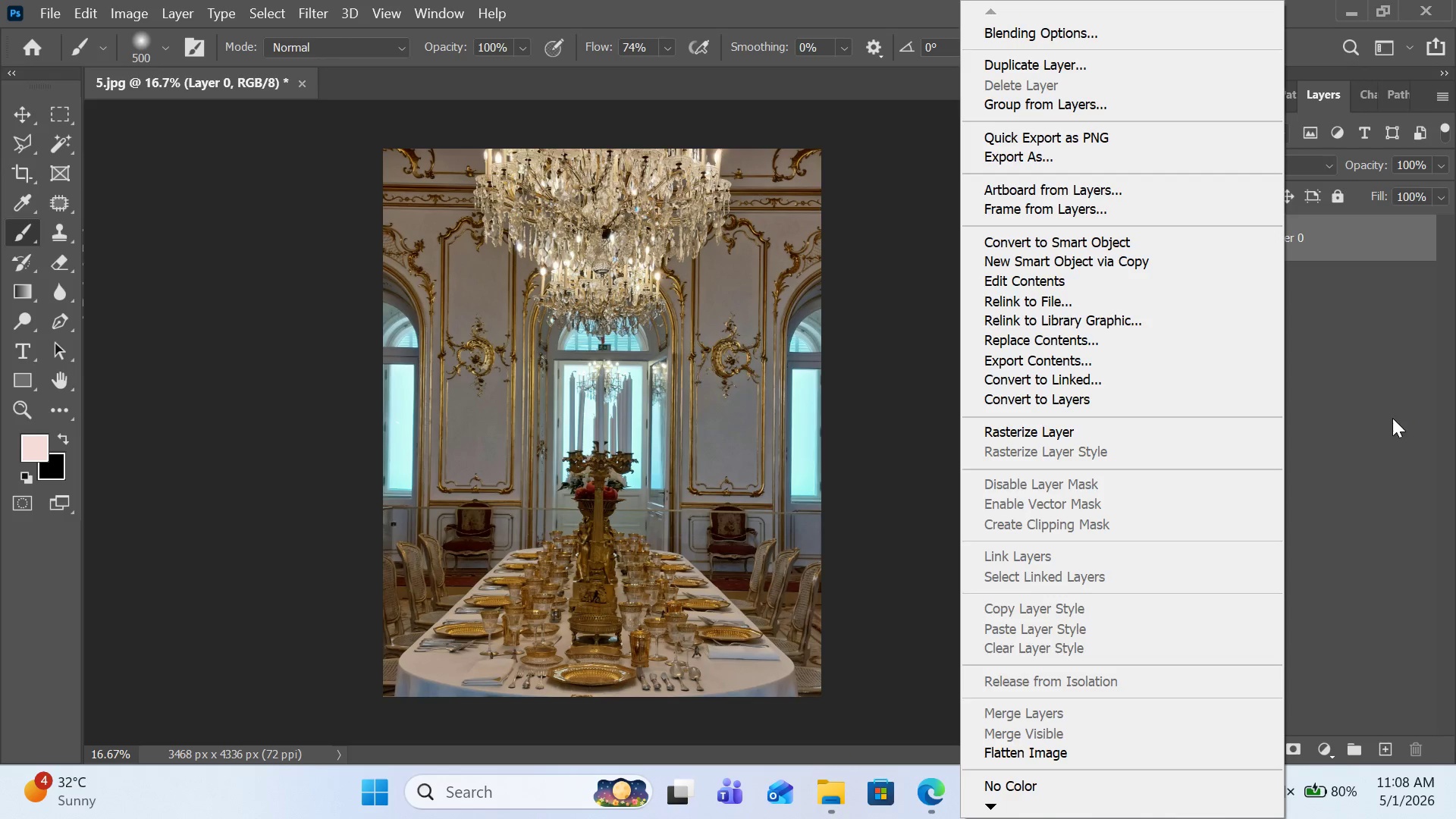 
left_click([1394, 422])
 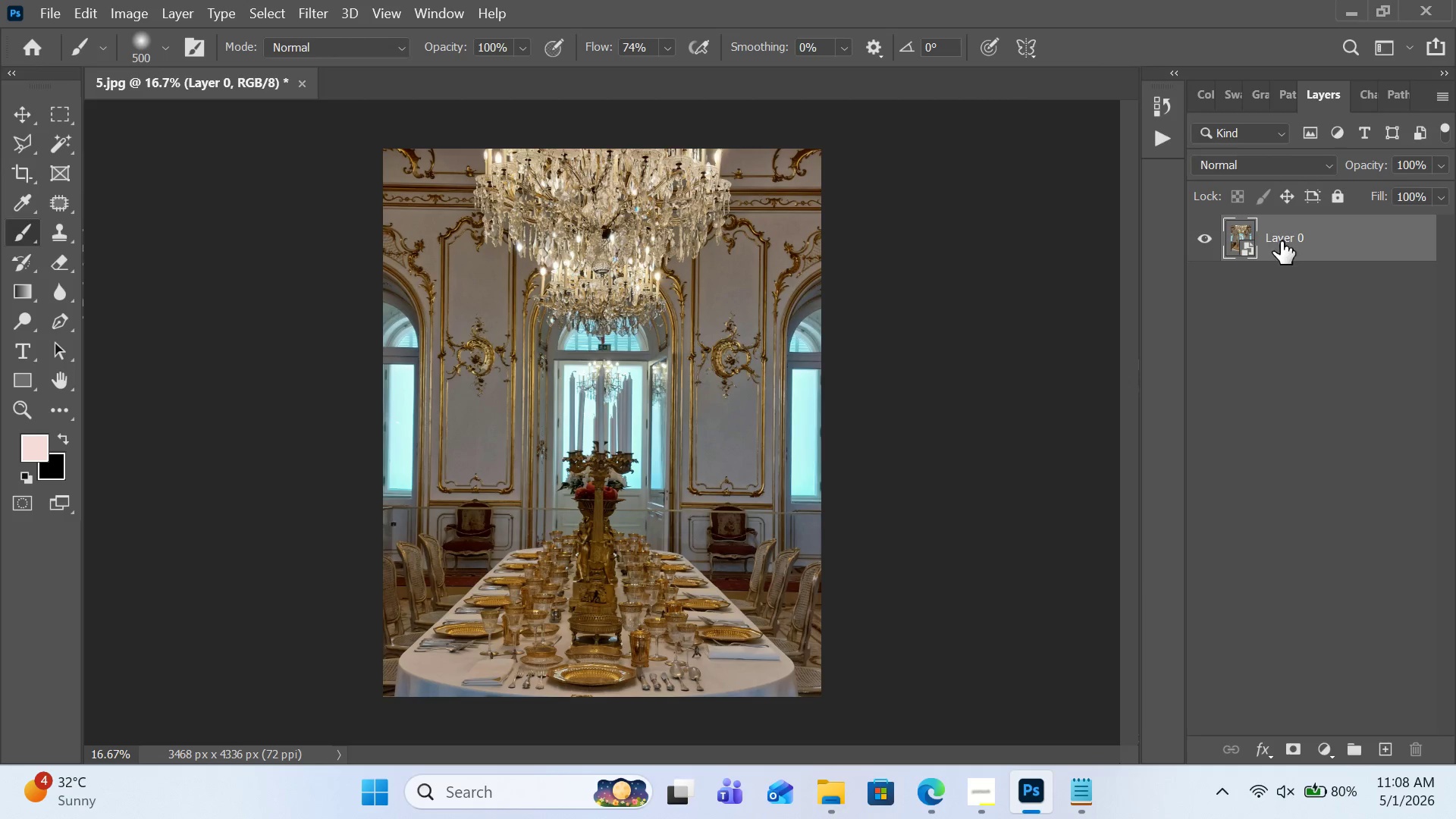 
double_click([1290, 239])
 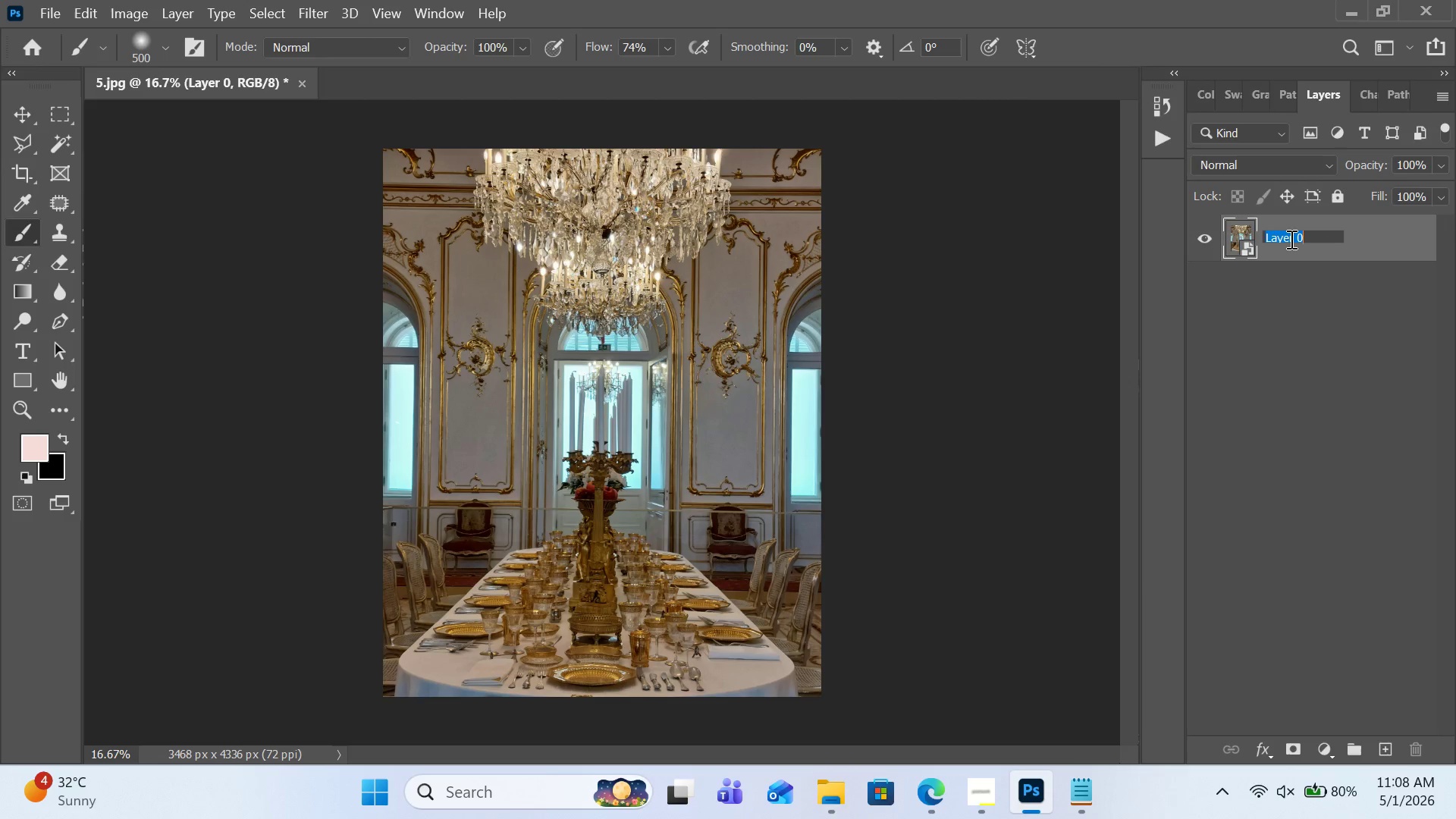 
type(dining)
key(Backspace)
type(g table)
 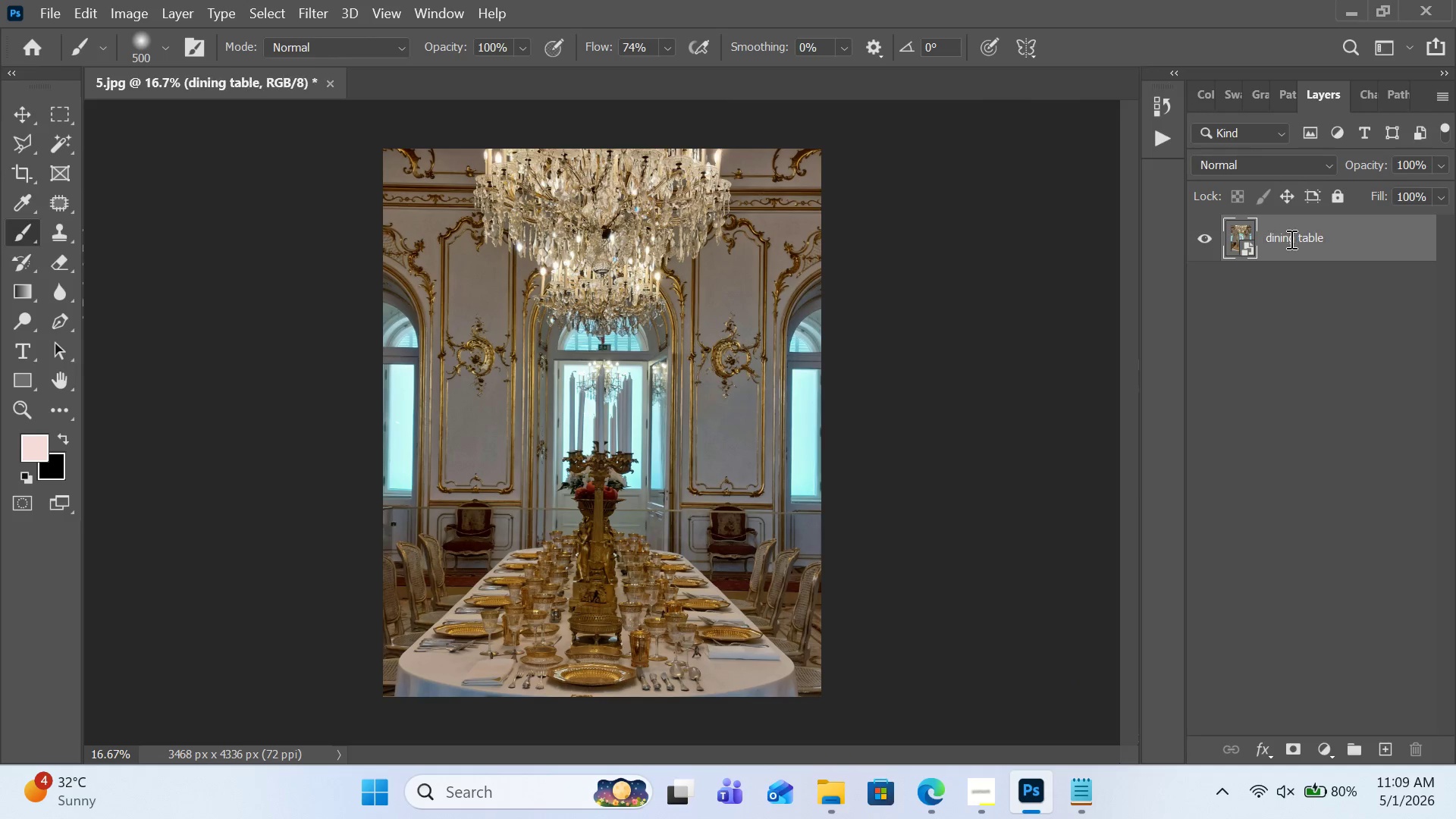 
key(Enter)
 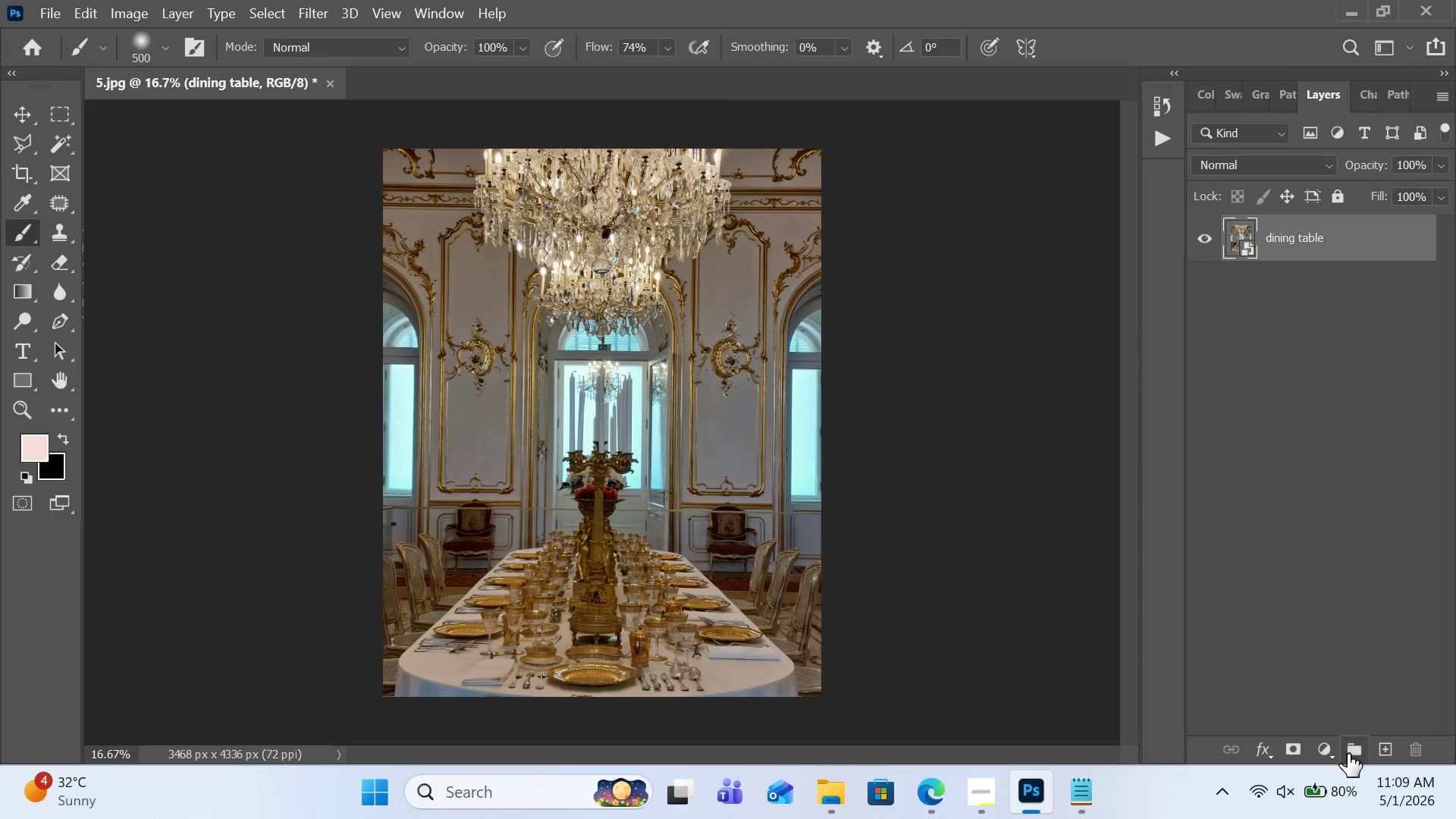 
left_click([1320, 740])
 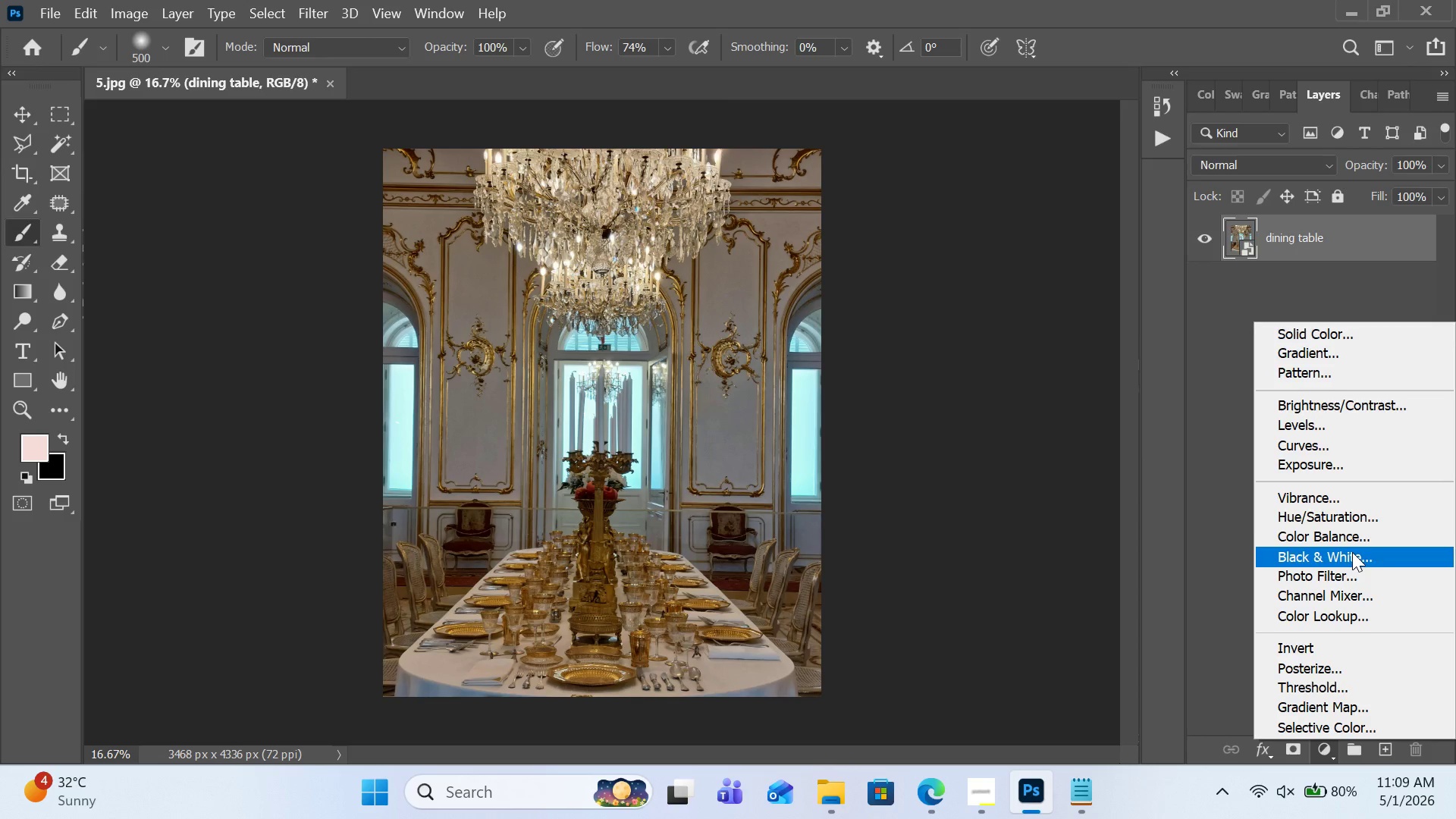 
left_click([1354, 539])
 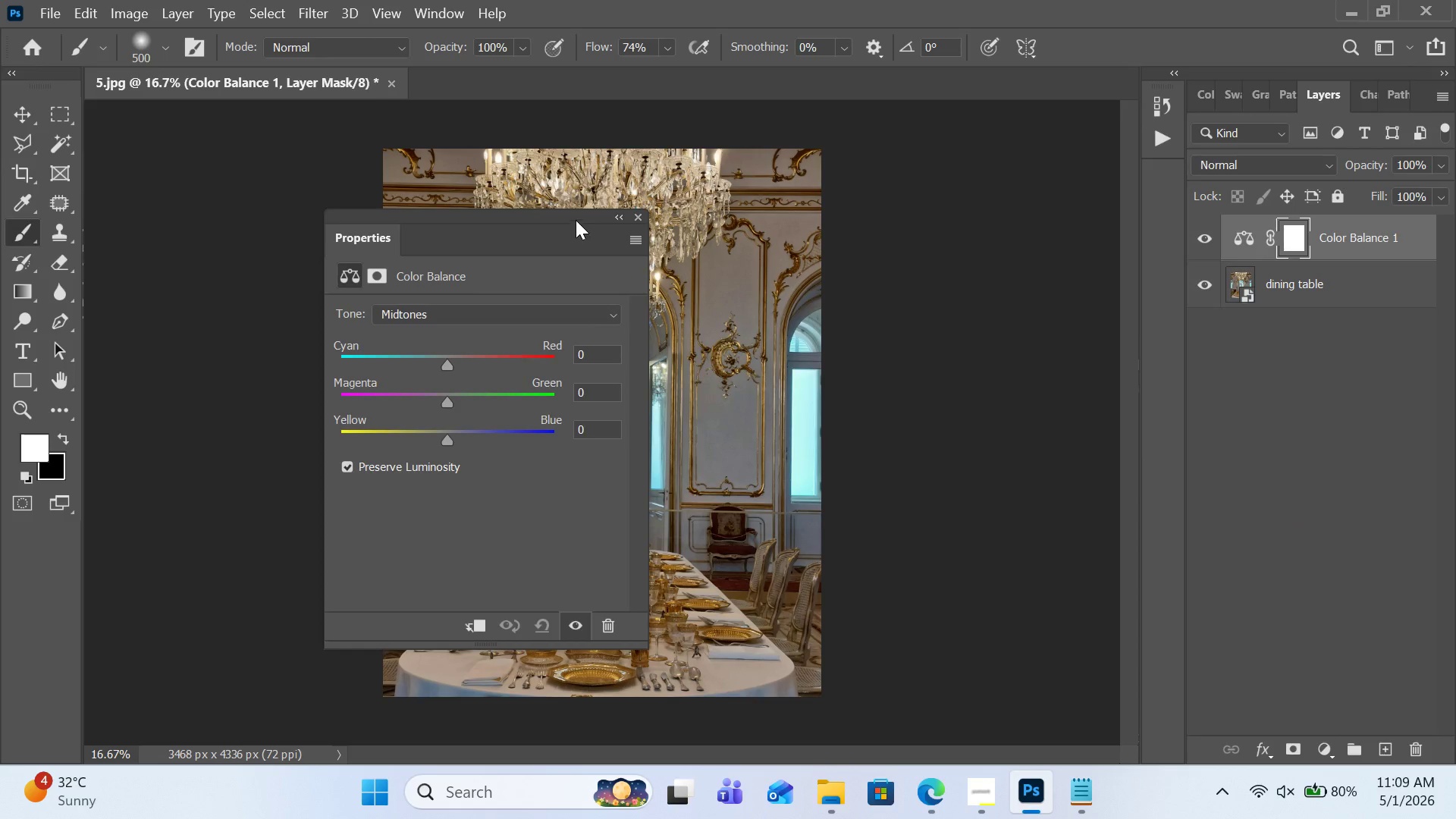 
left_click_drag(start_coordinate=[573, 216], to_coordinate=[1172, 228])
 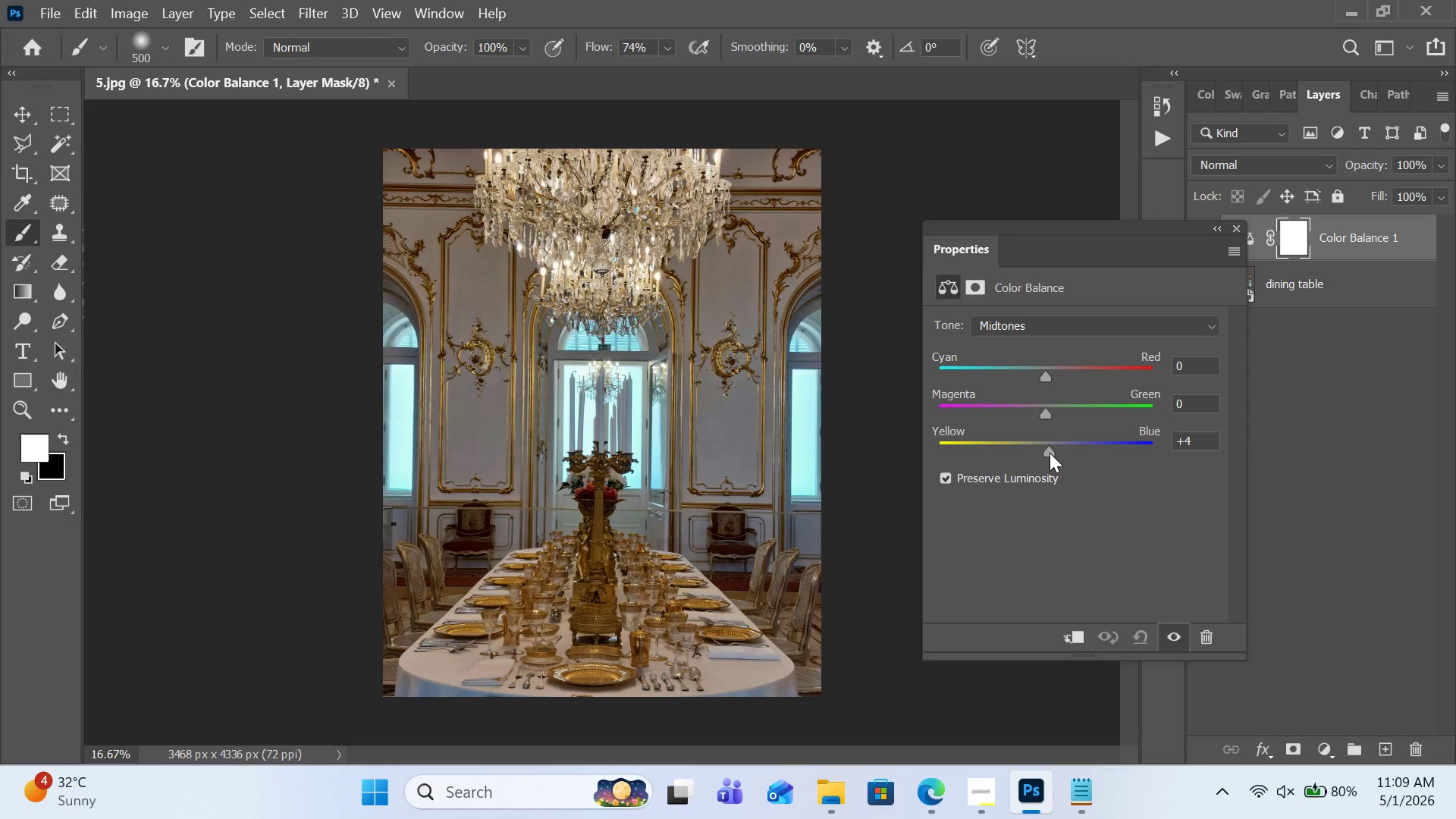 
wait(7.7)
 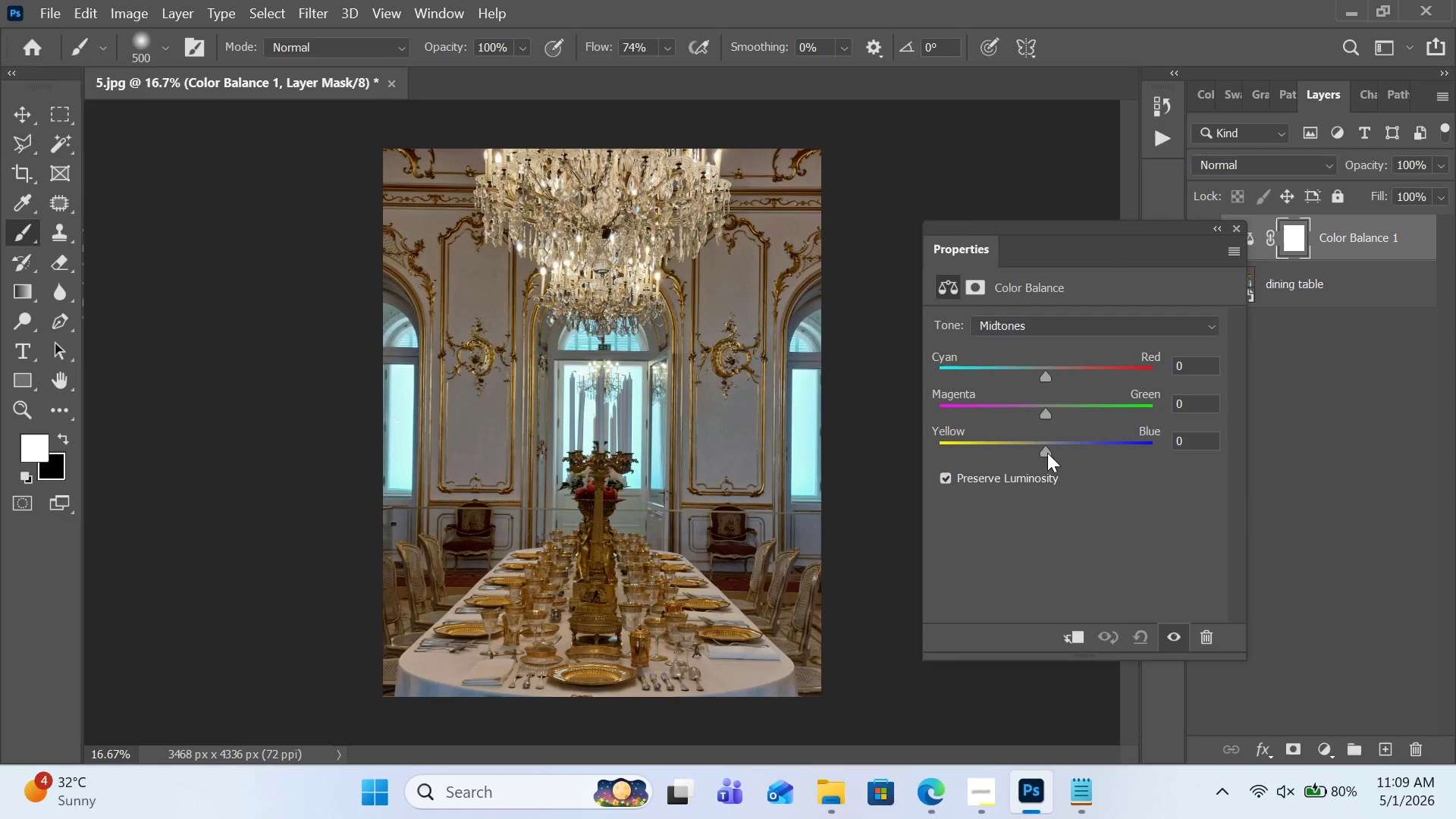 
left_click_drag(start_coordinate=[1046, 373], to_coordinate=[1051, 373])
 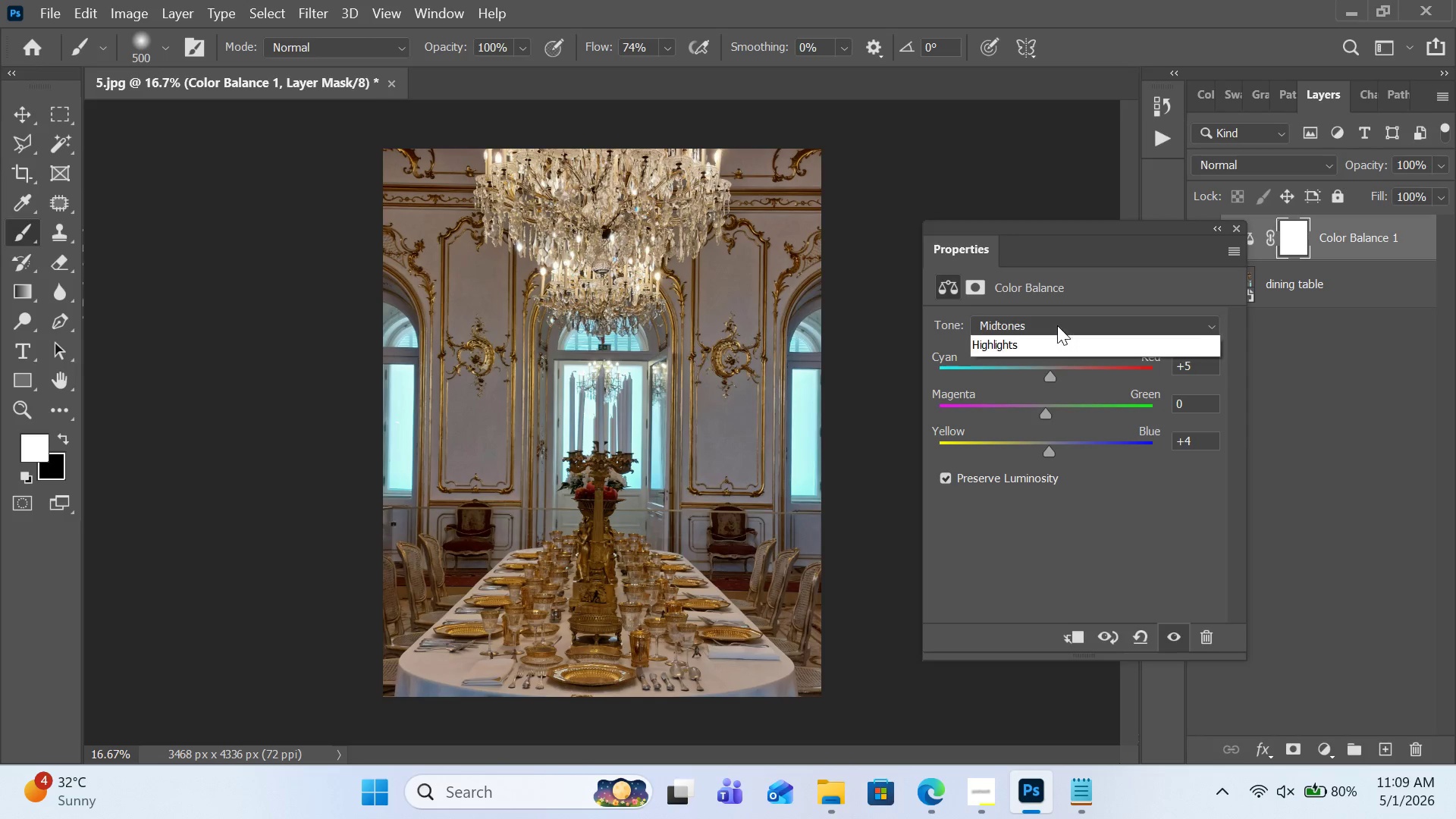 
left_click([1057, 325])
 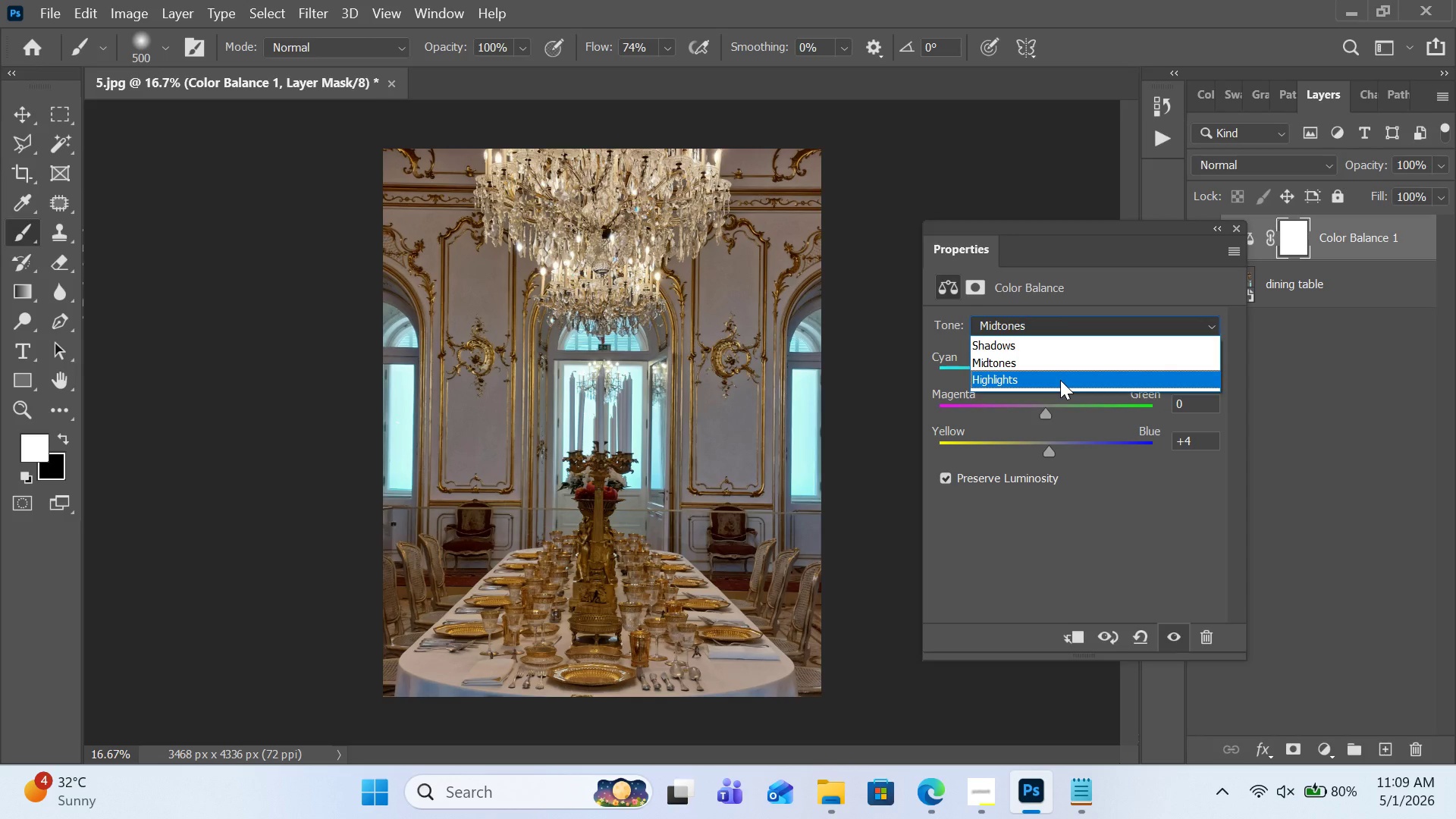 
left_click([1060, 379])
 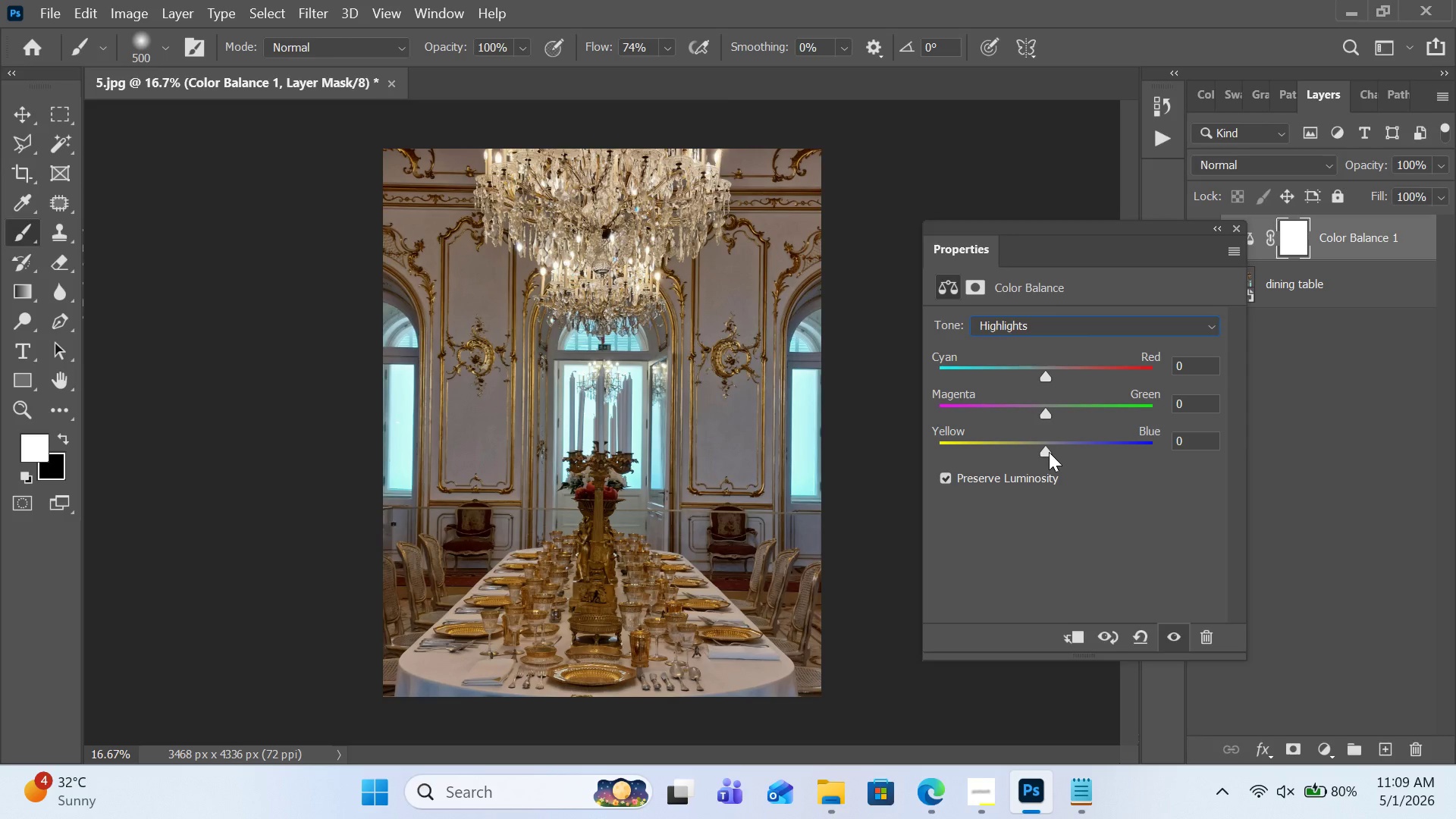 
left_click_drag(start_coordinate=[1049, 452], to_coordinate=[1026, 455])
 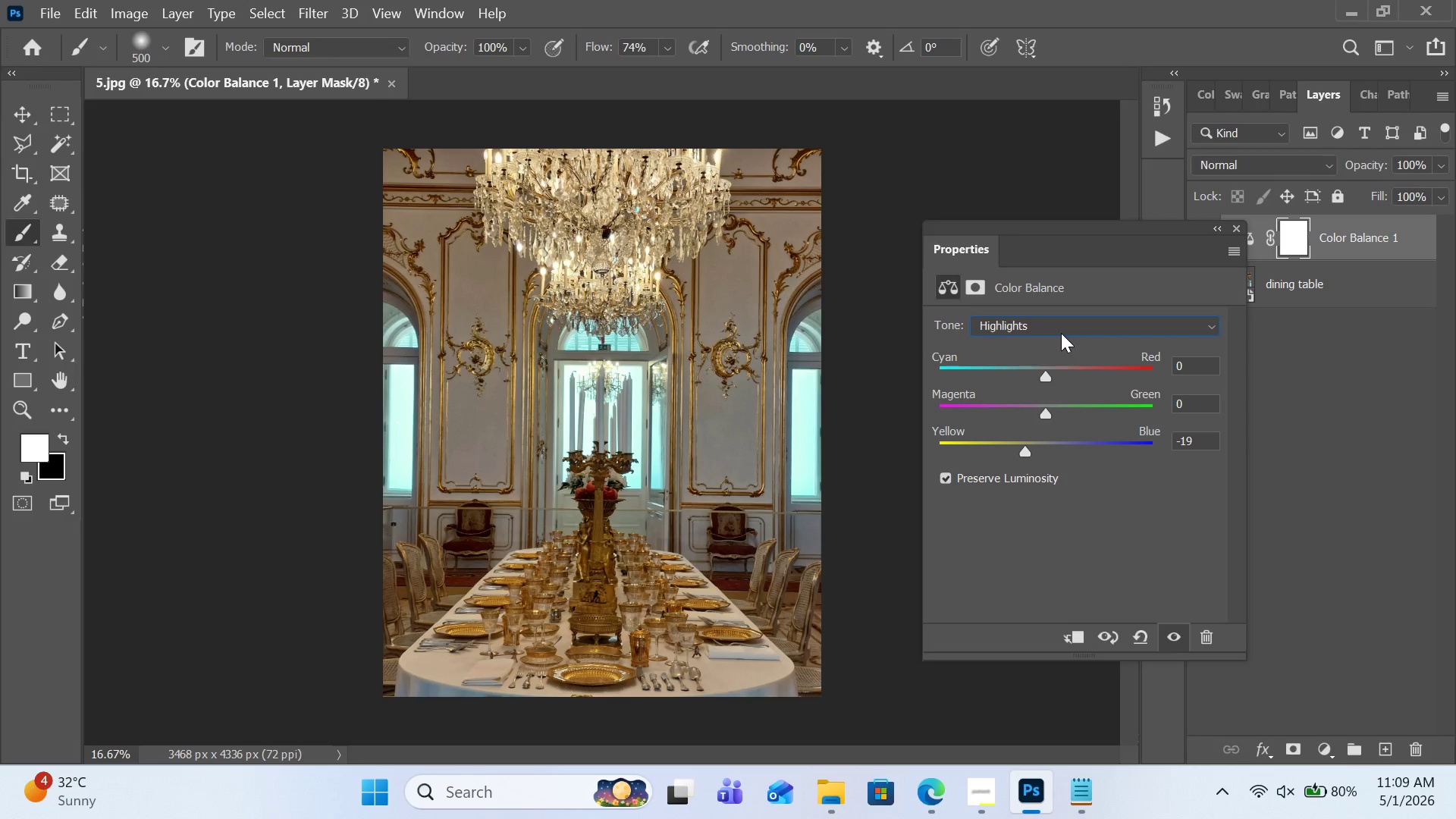 
left_click([1061, 333])
 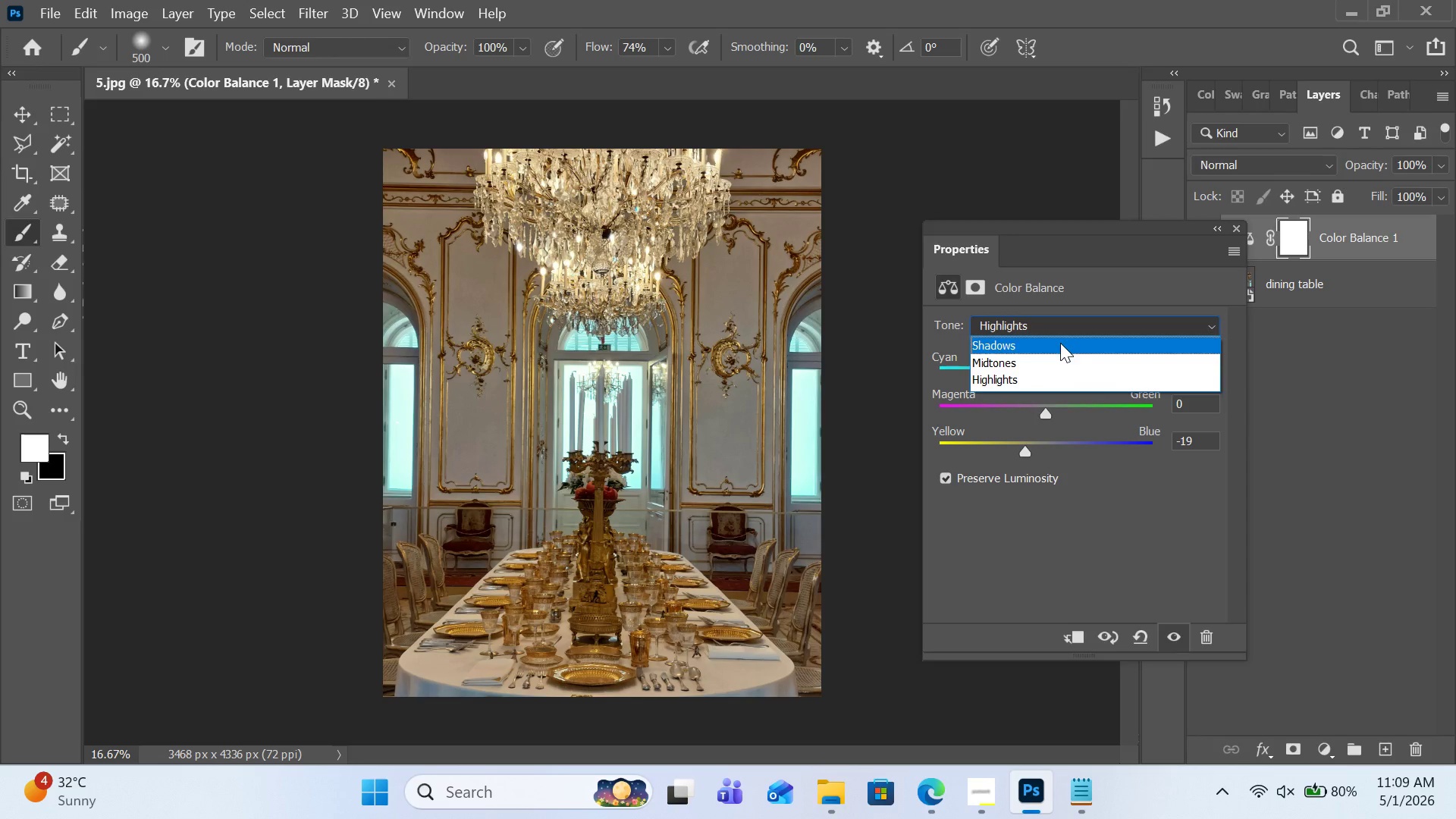 
left_click([1060, 343])
 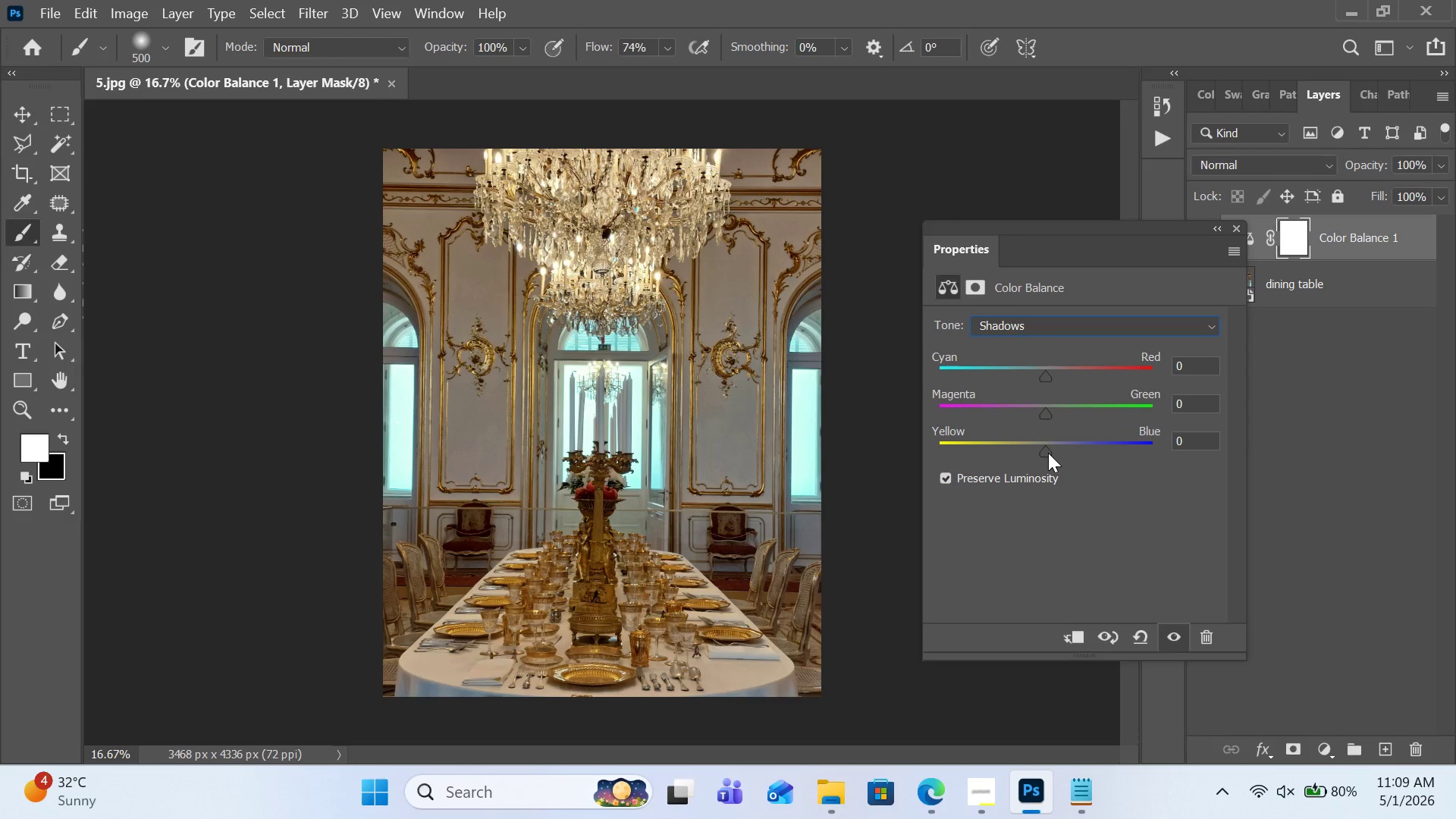 
left_click_drag(start_coordinate=[1048, 450], to_coordinate=[1043, 450])
 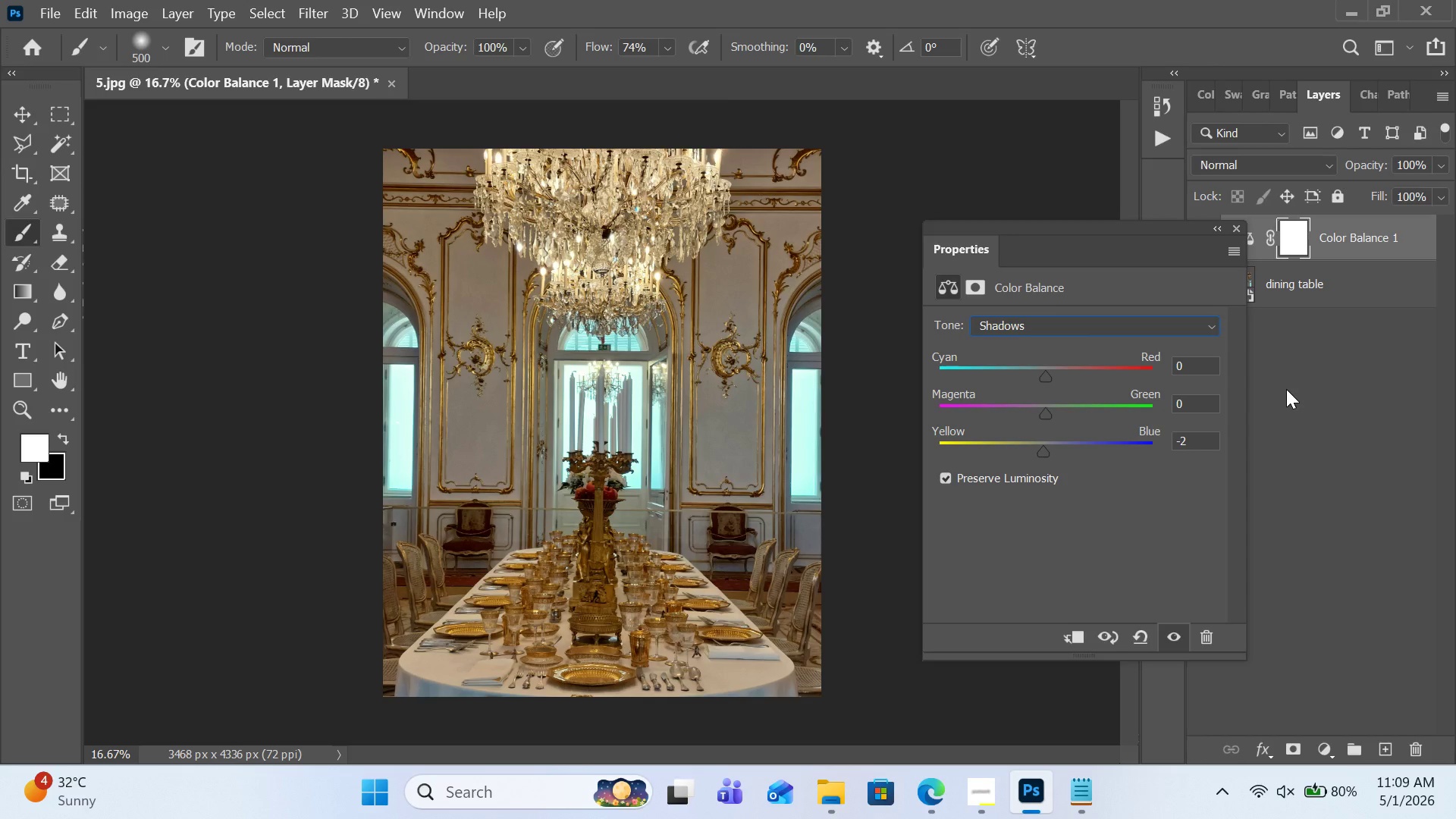 
left_click([1307, 379])
 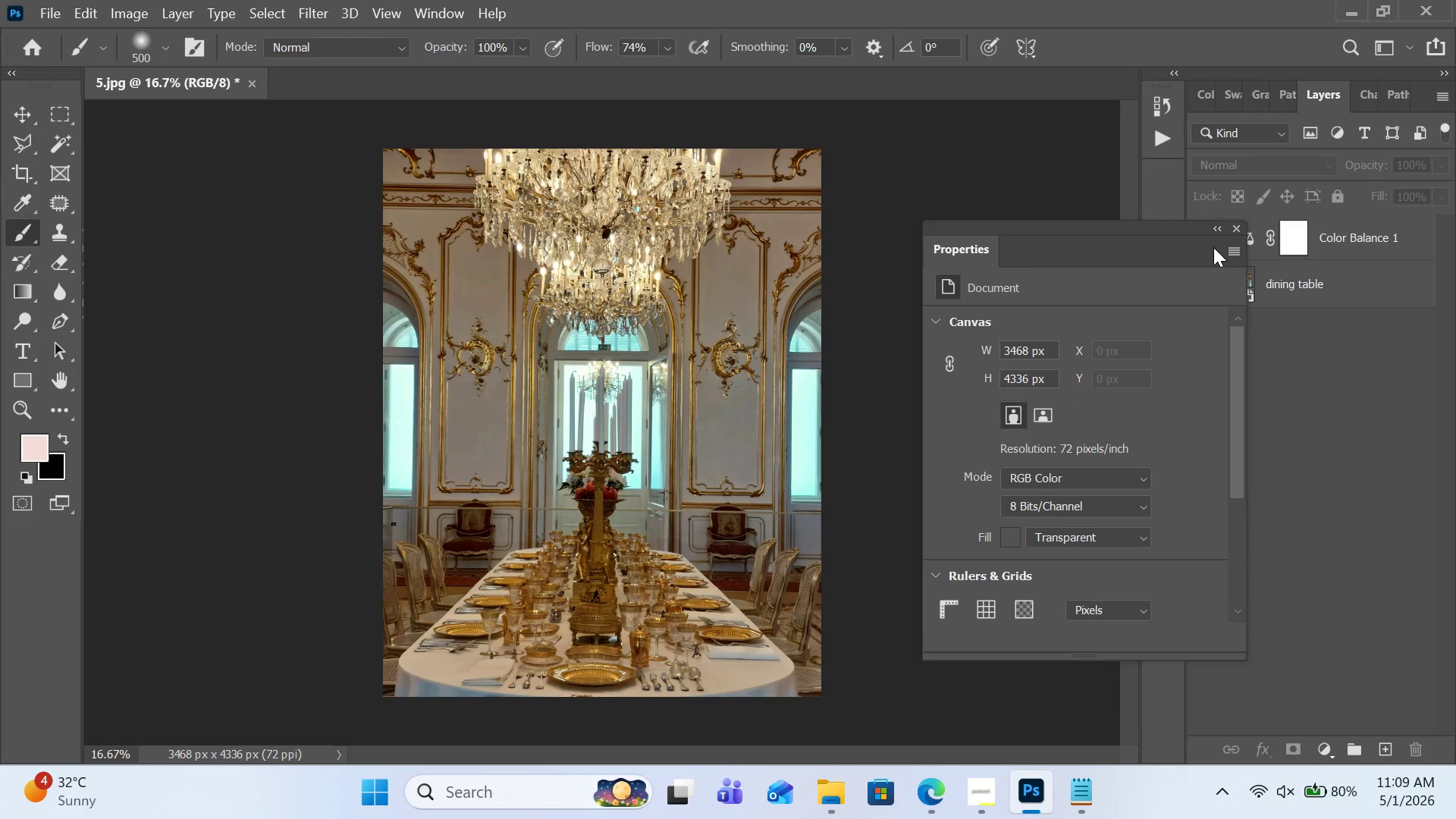 
left_click([1215, 227])
 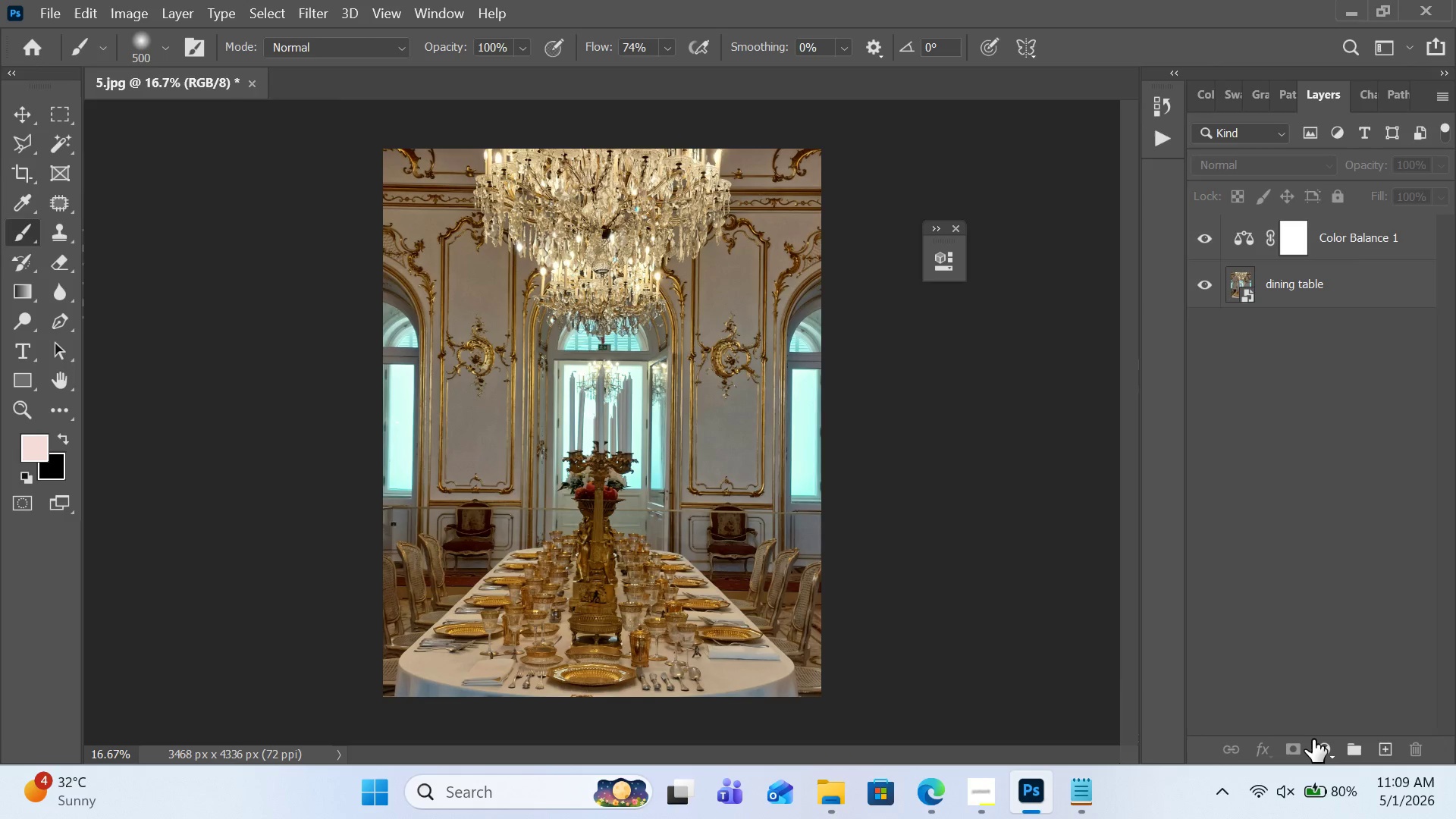 
left_click([1320, 751])
 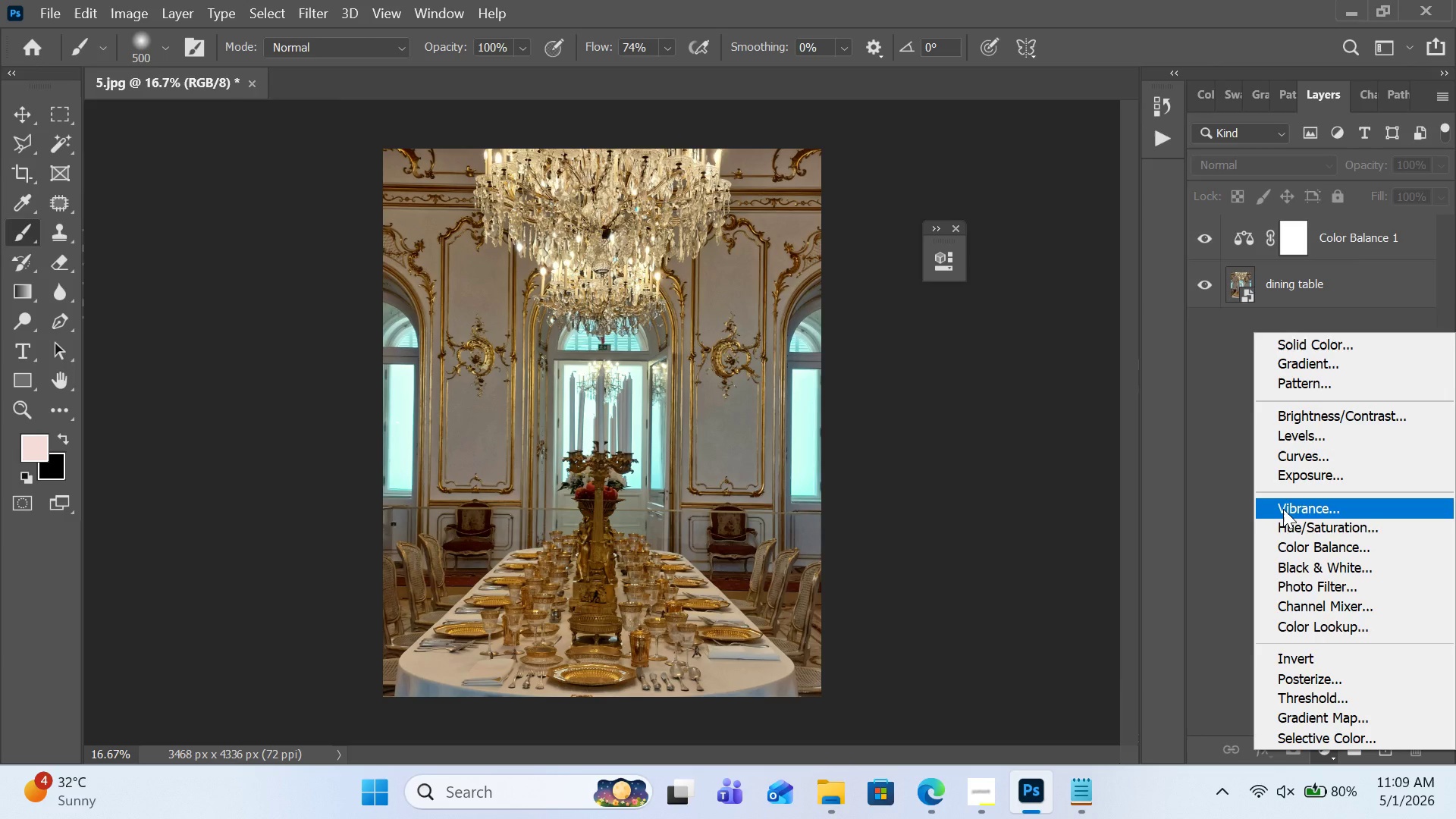 
wait(6.47)
 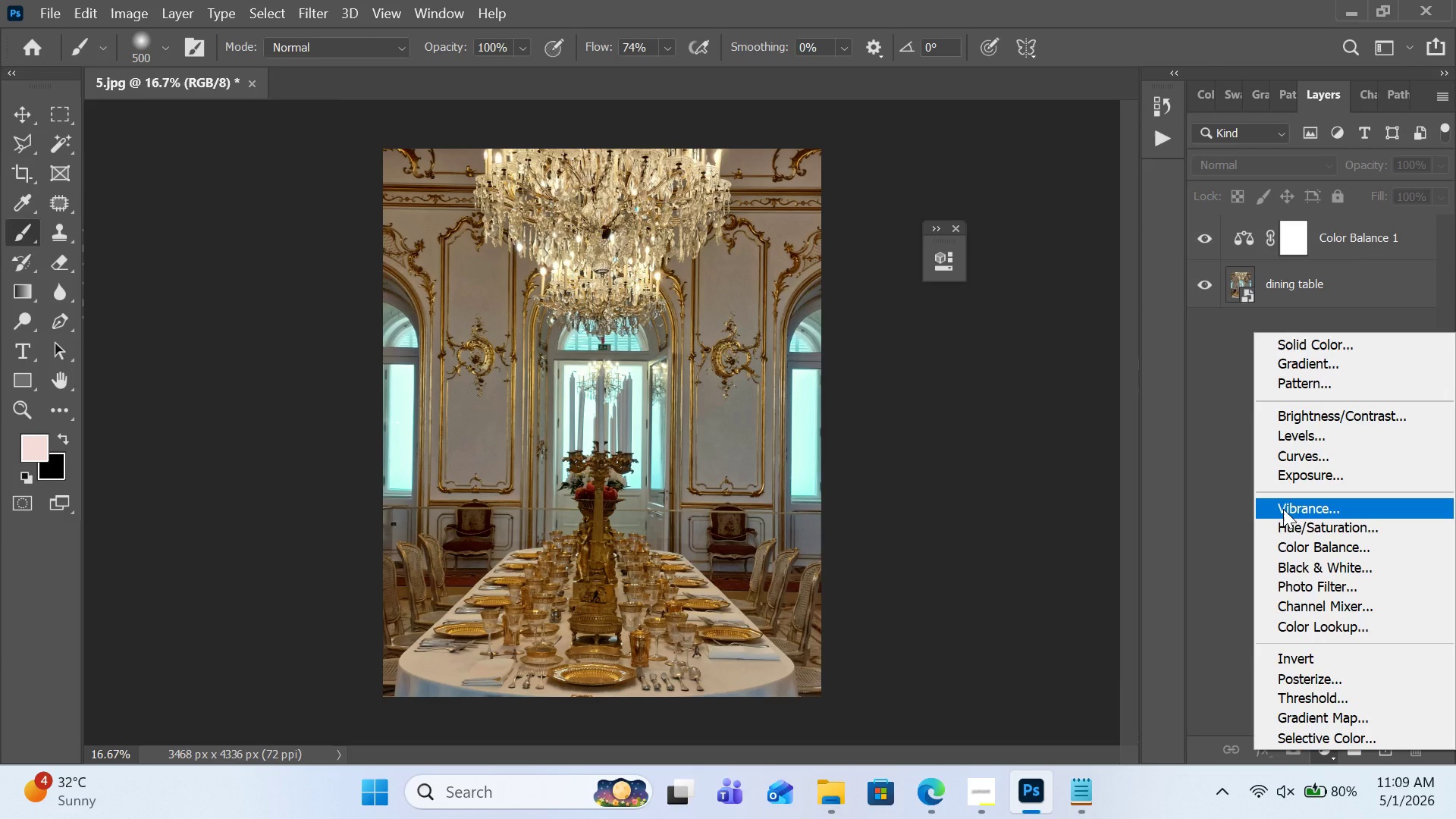 
left_click([1306, 453])
 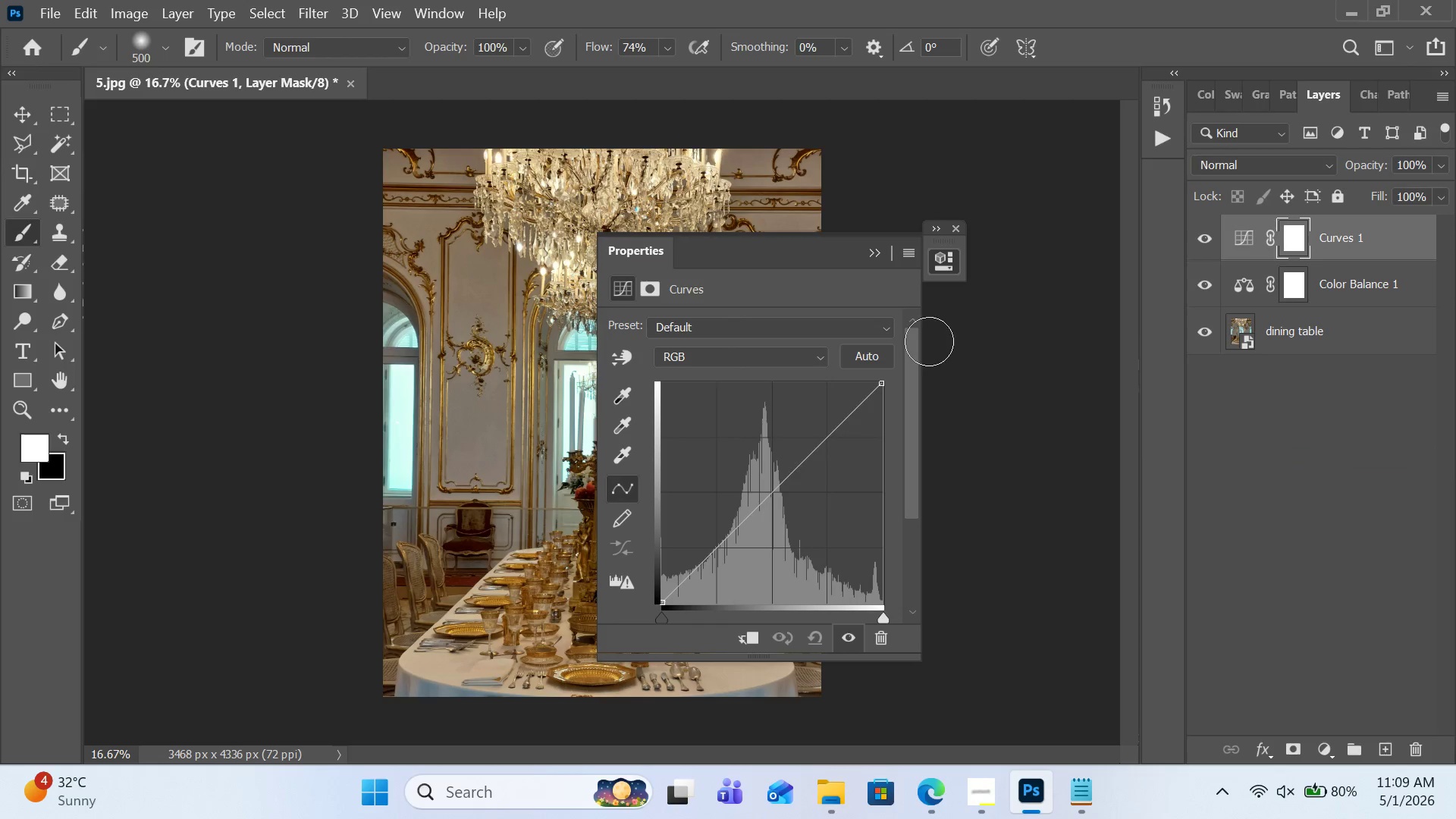 
wait(5.73)
 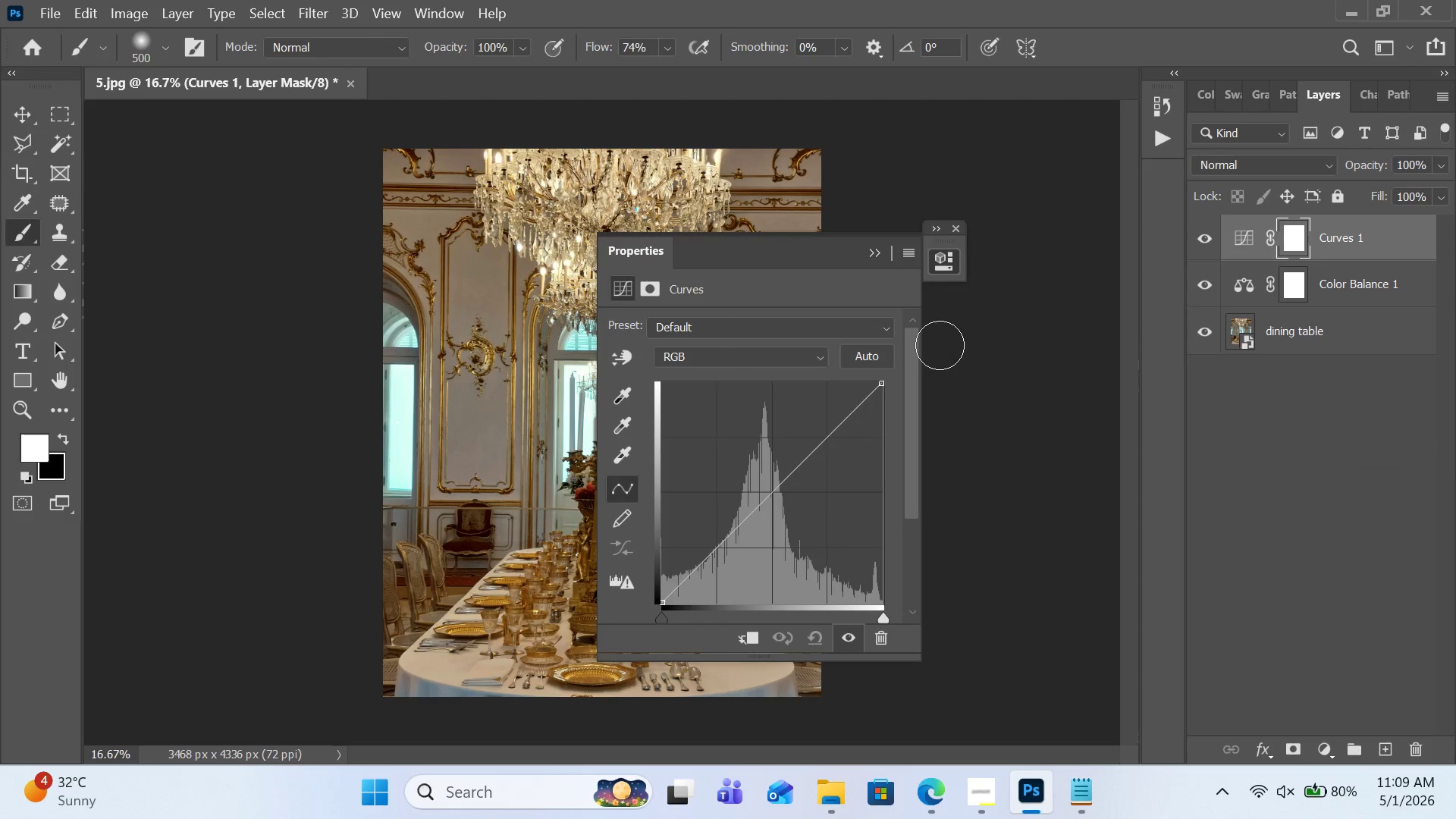 
left_click([906, 254])
 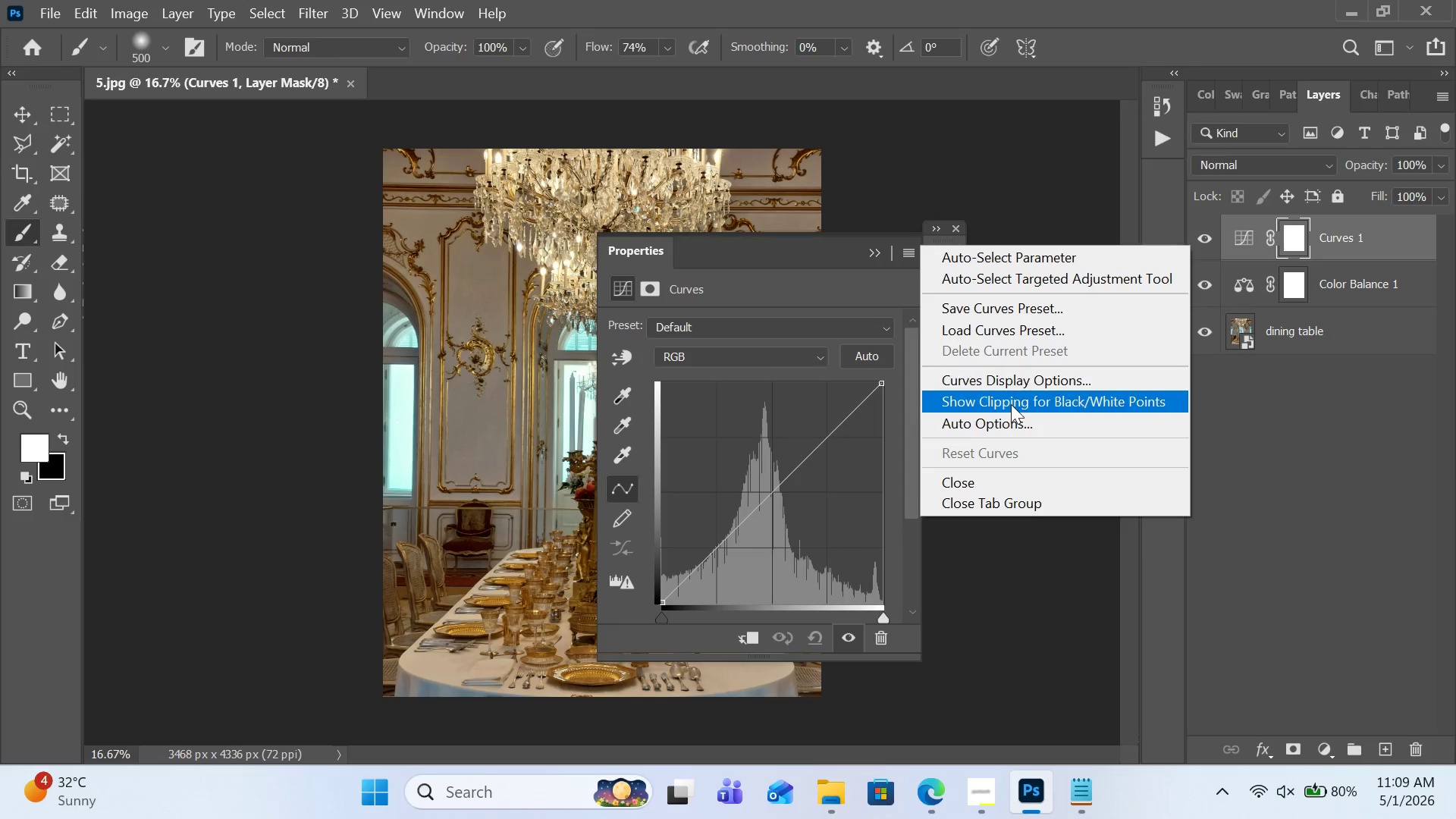 
left_click([1011, 413])
 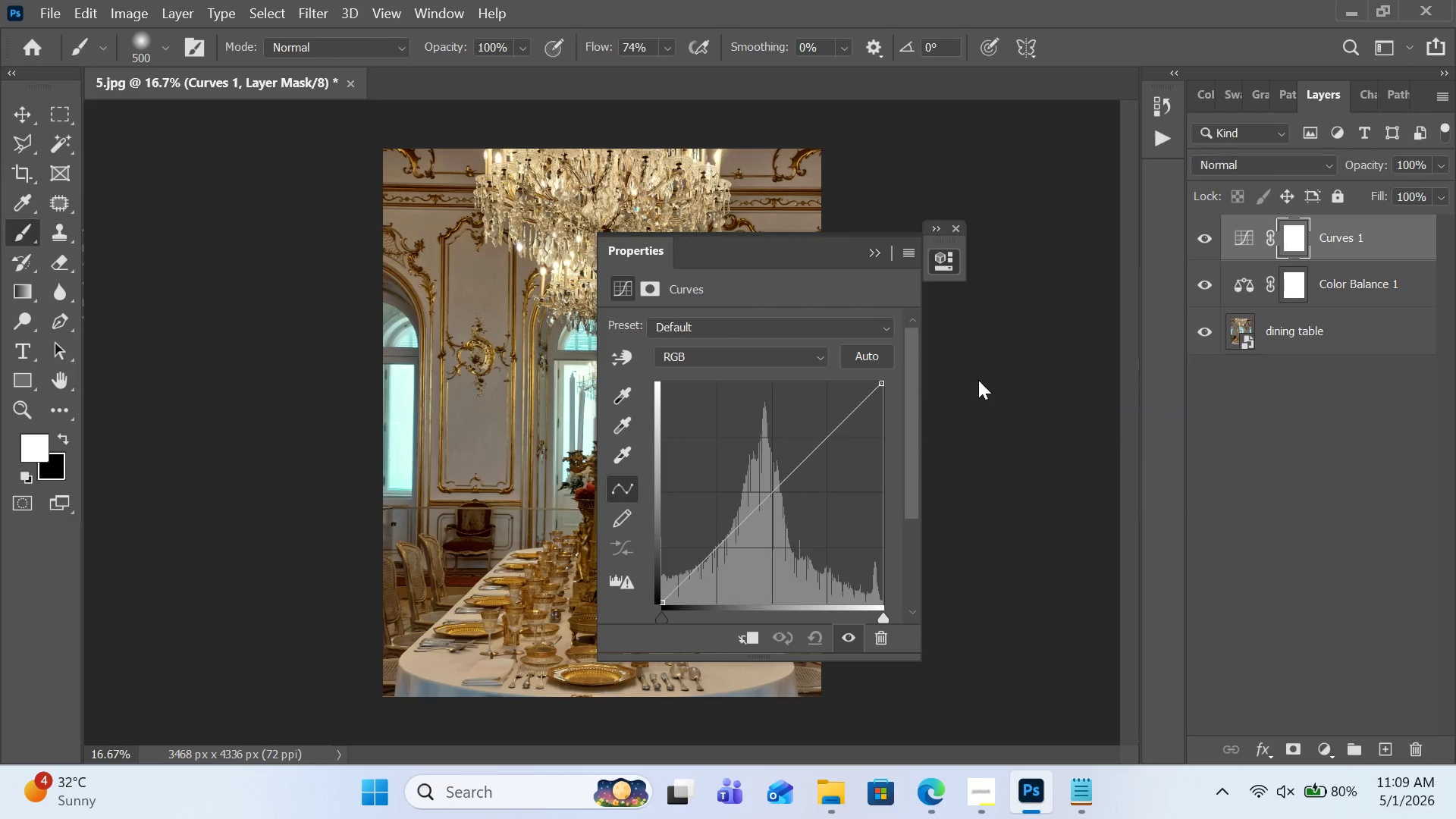 
mouse_move([962, 340])
 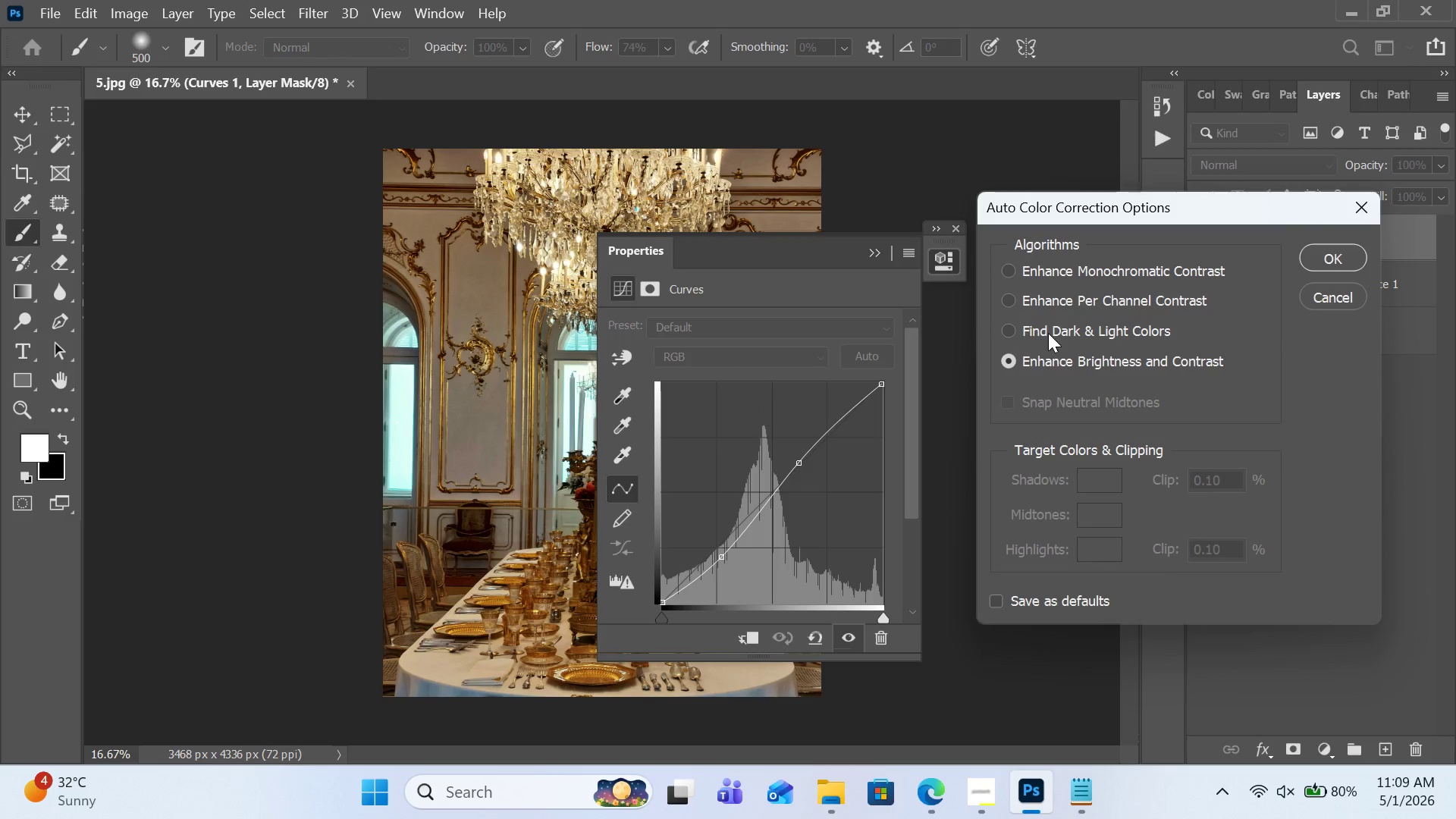 
mouse_move([1062, 317])
 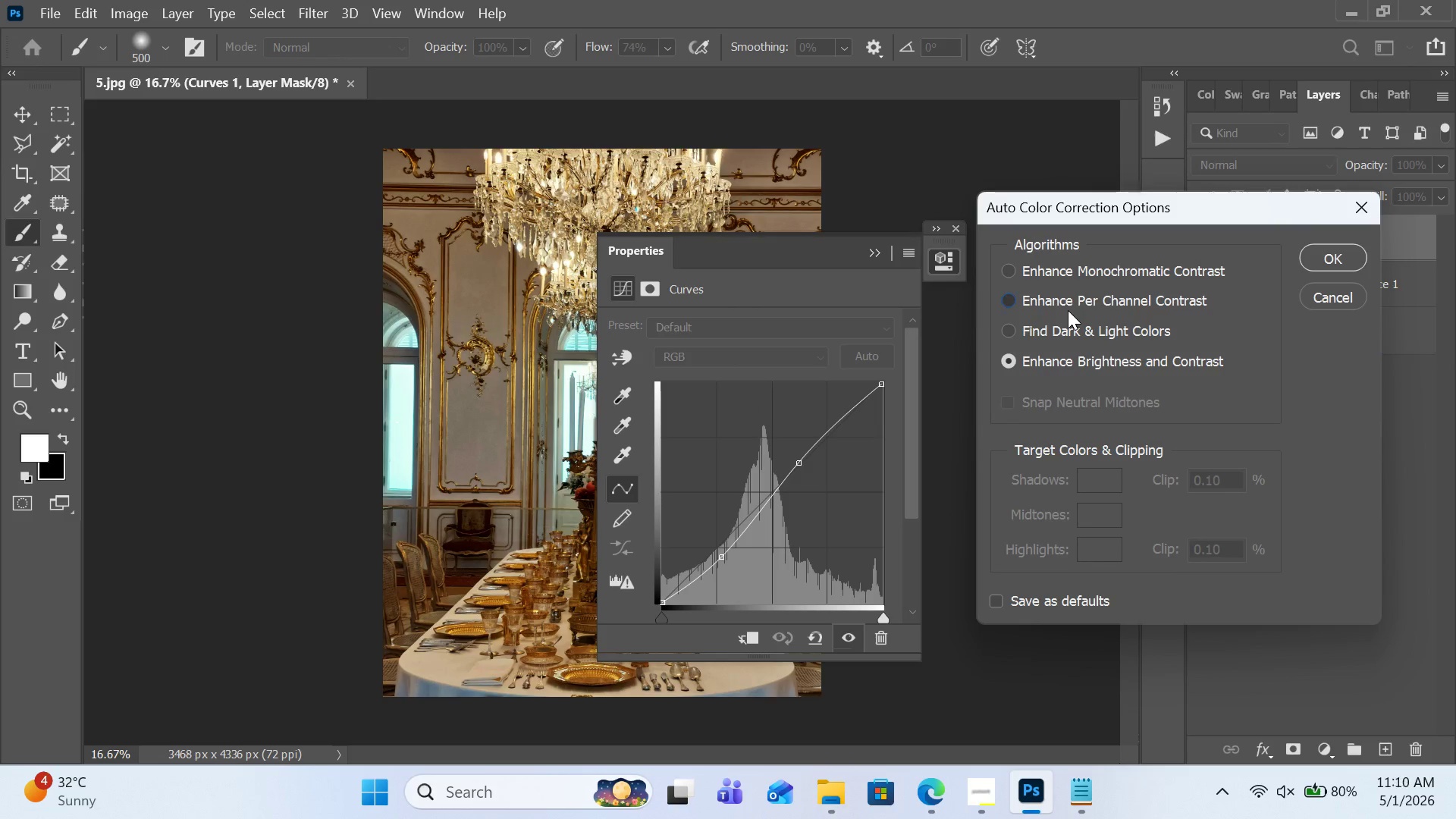 
left_click([1068, 310])
 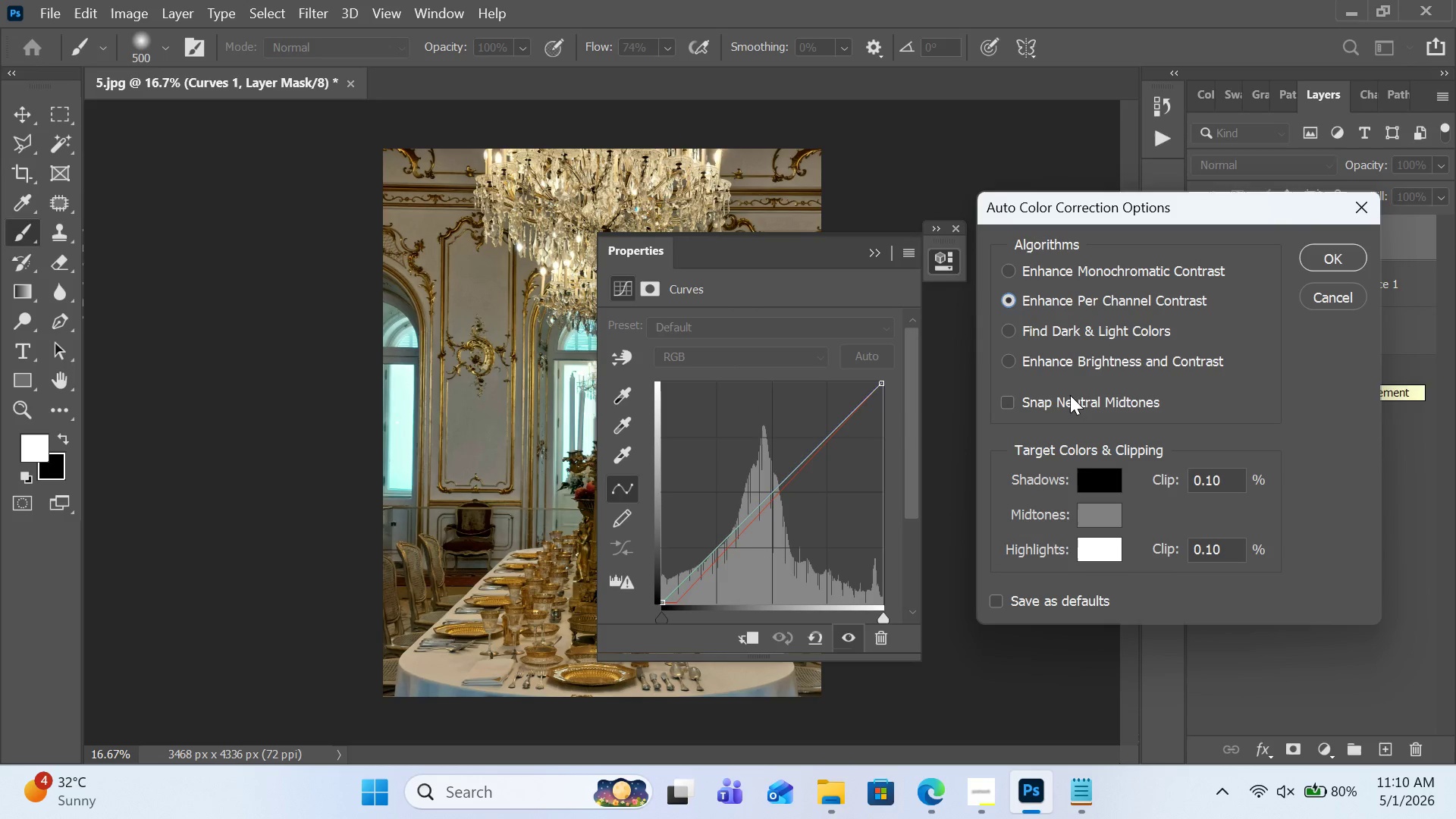 
left_click([1070, 397])
 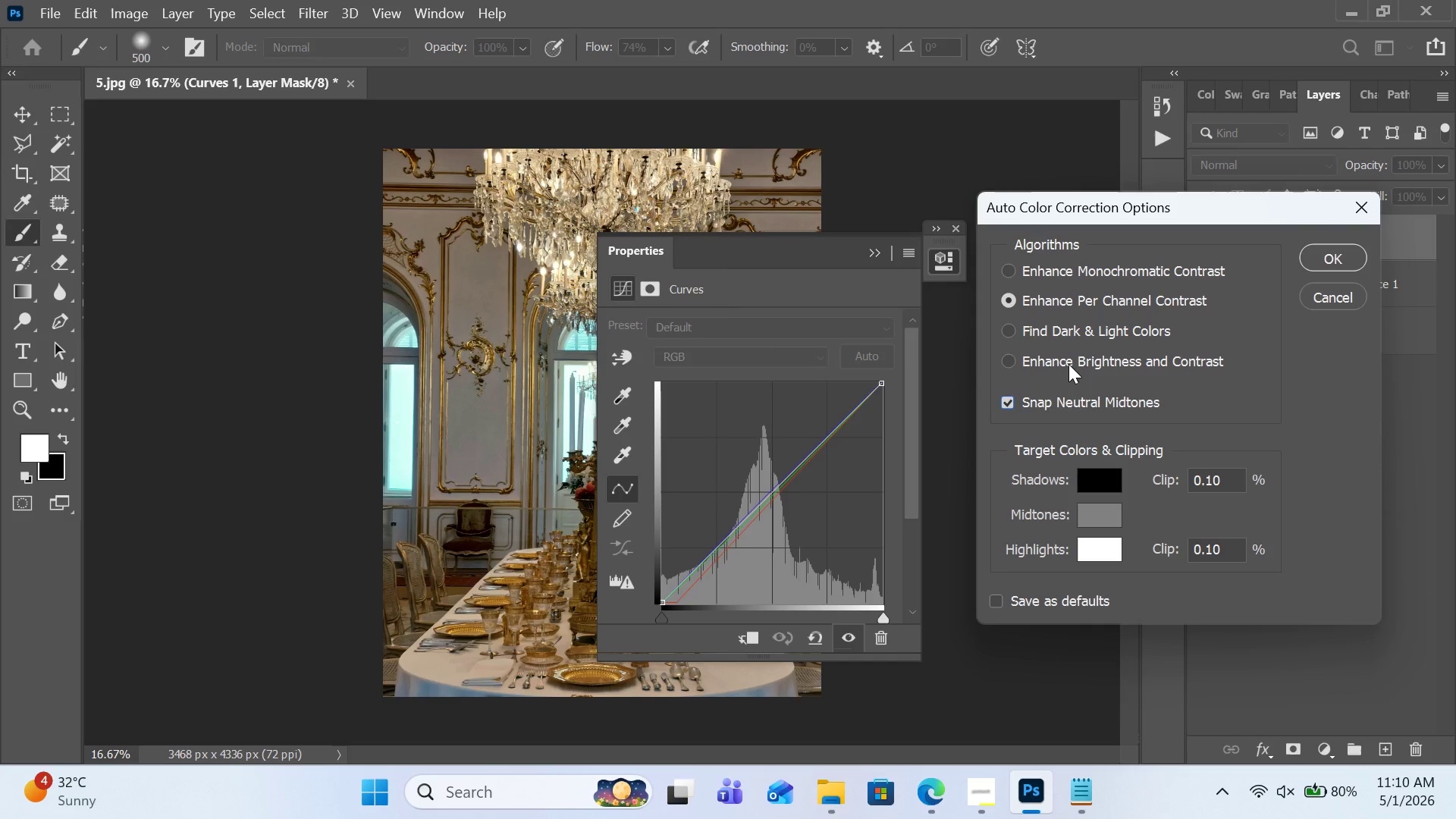 
left_click([1068, 337])
 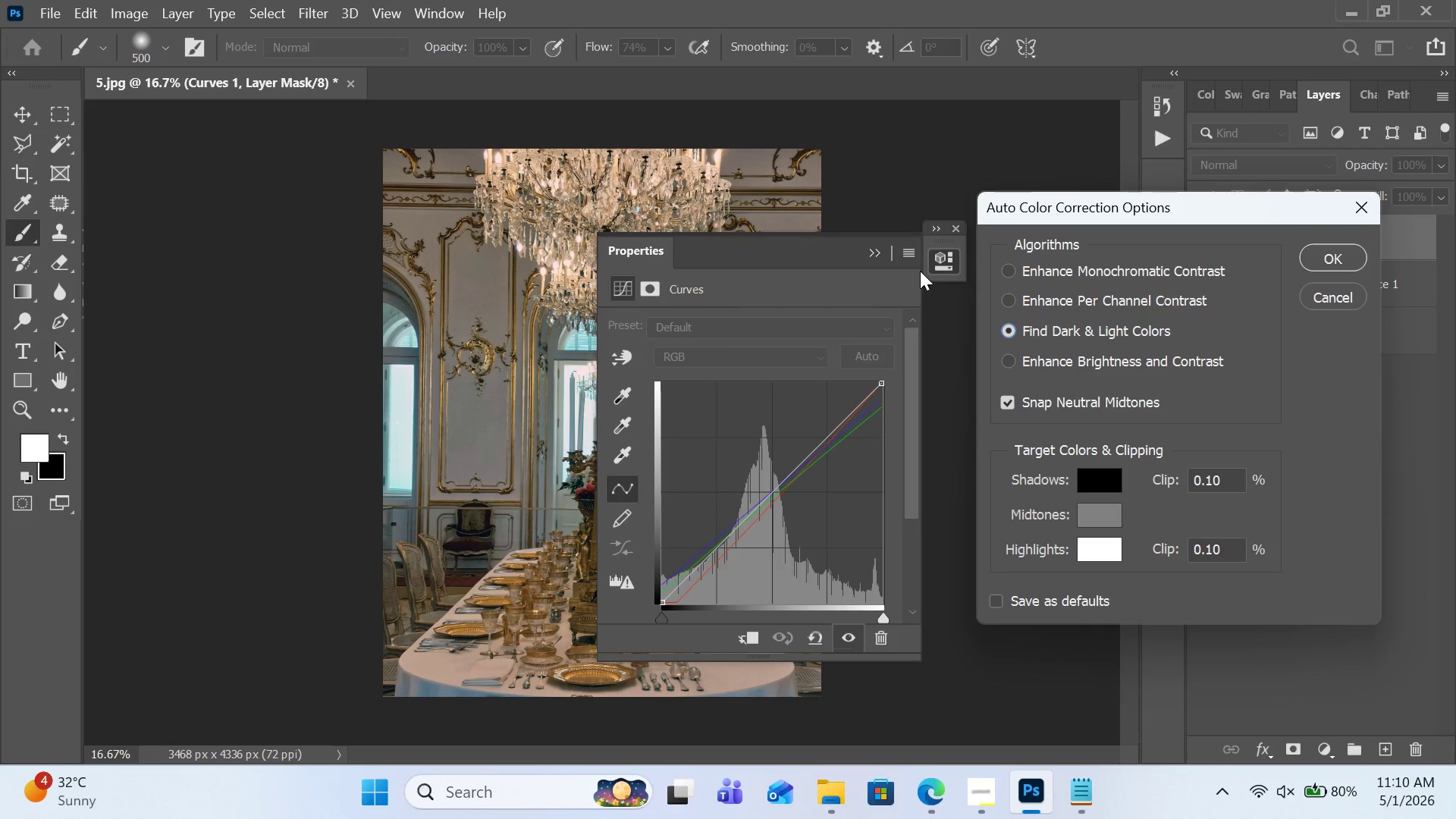 
left_click([875, 253])
 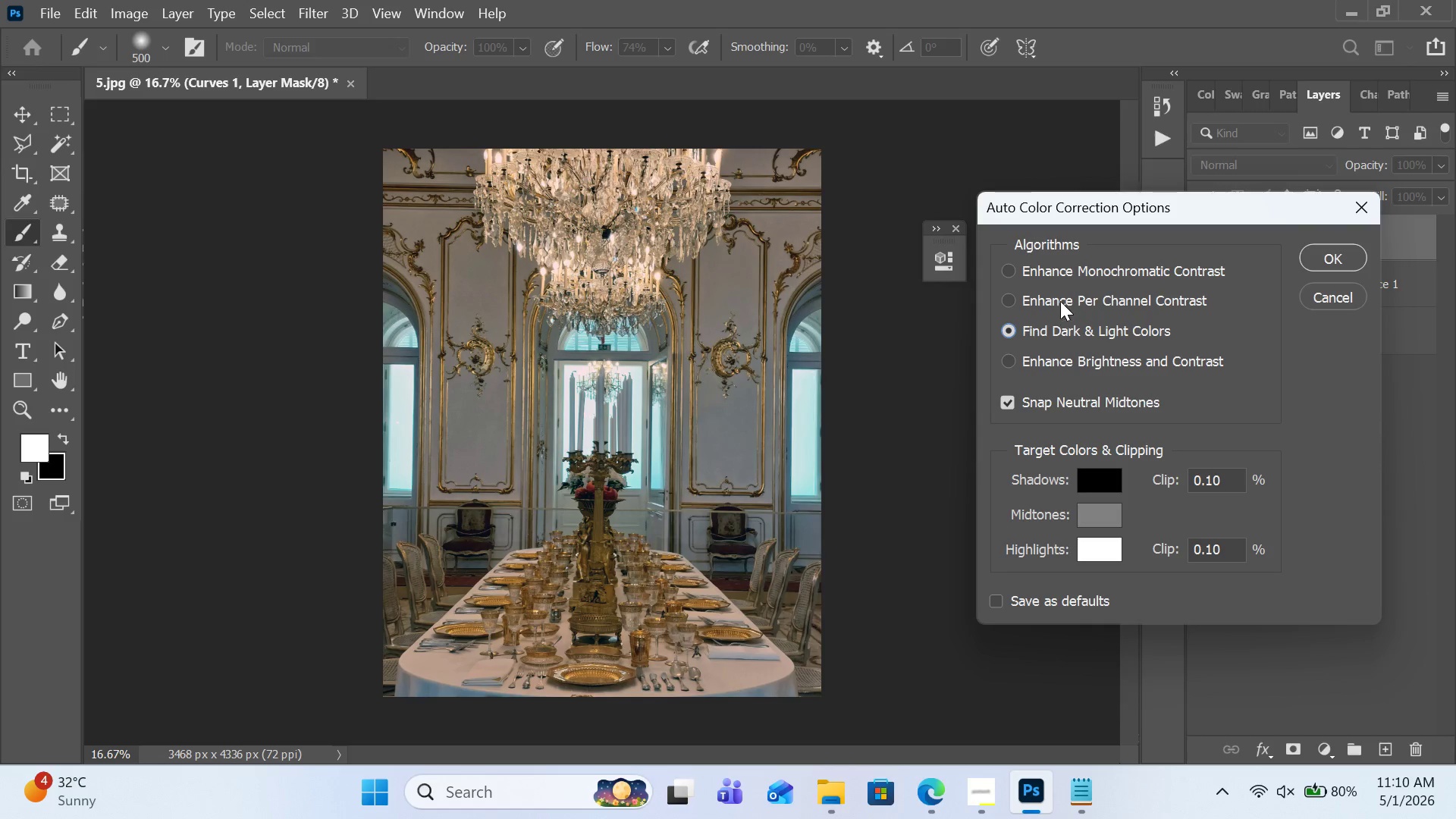 
left_click([1060, 300])
 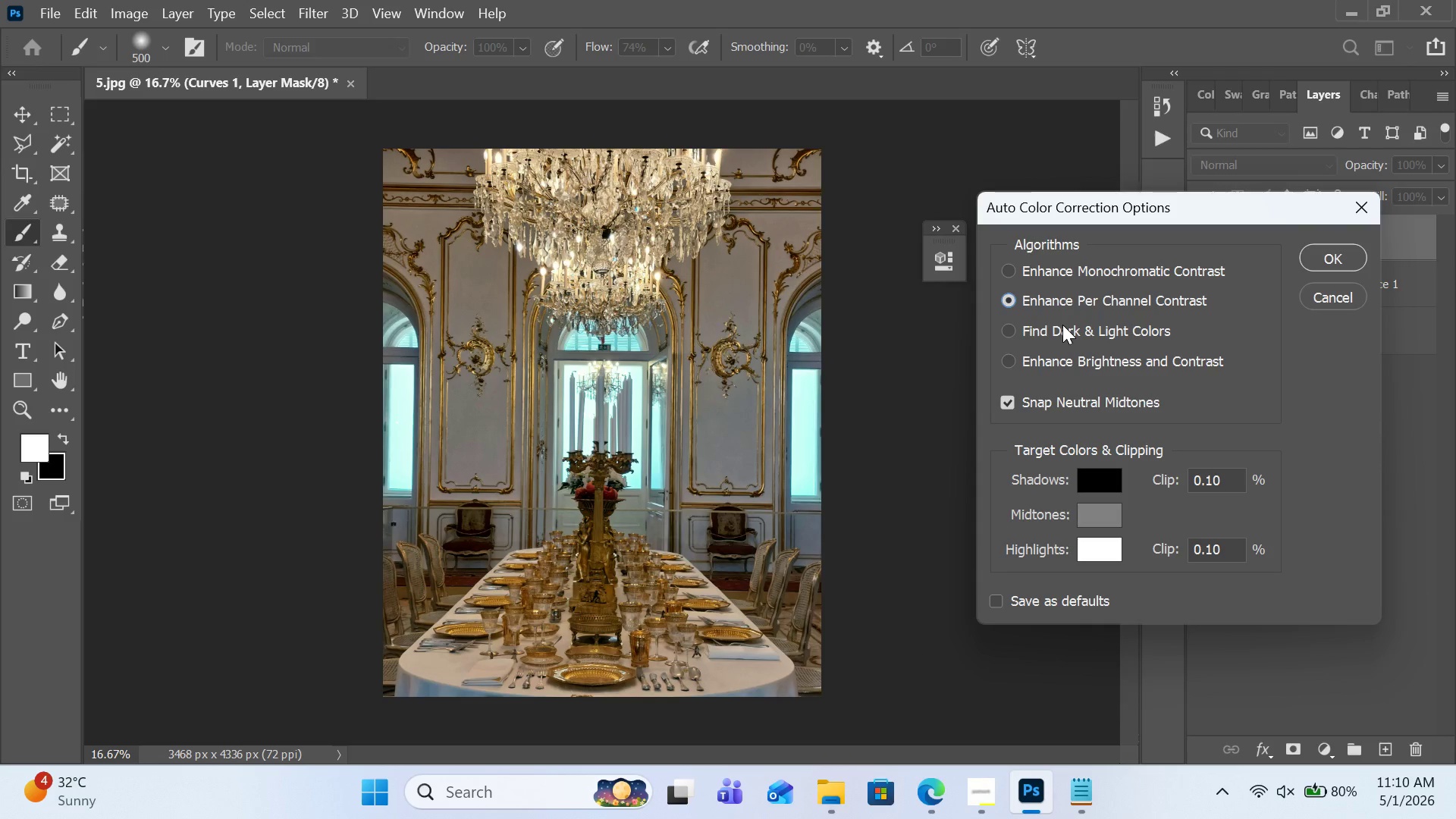 
left_click([1062, 325])
 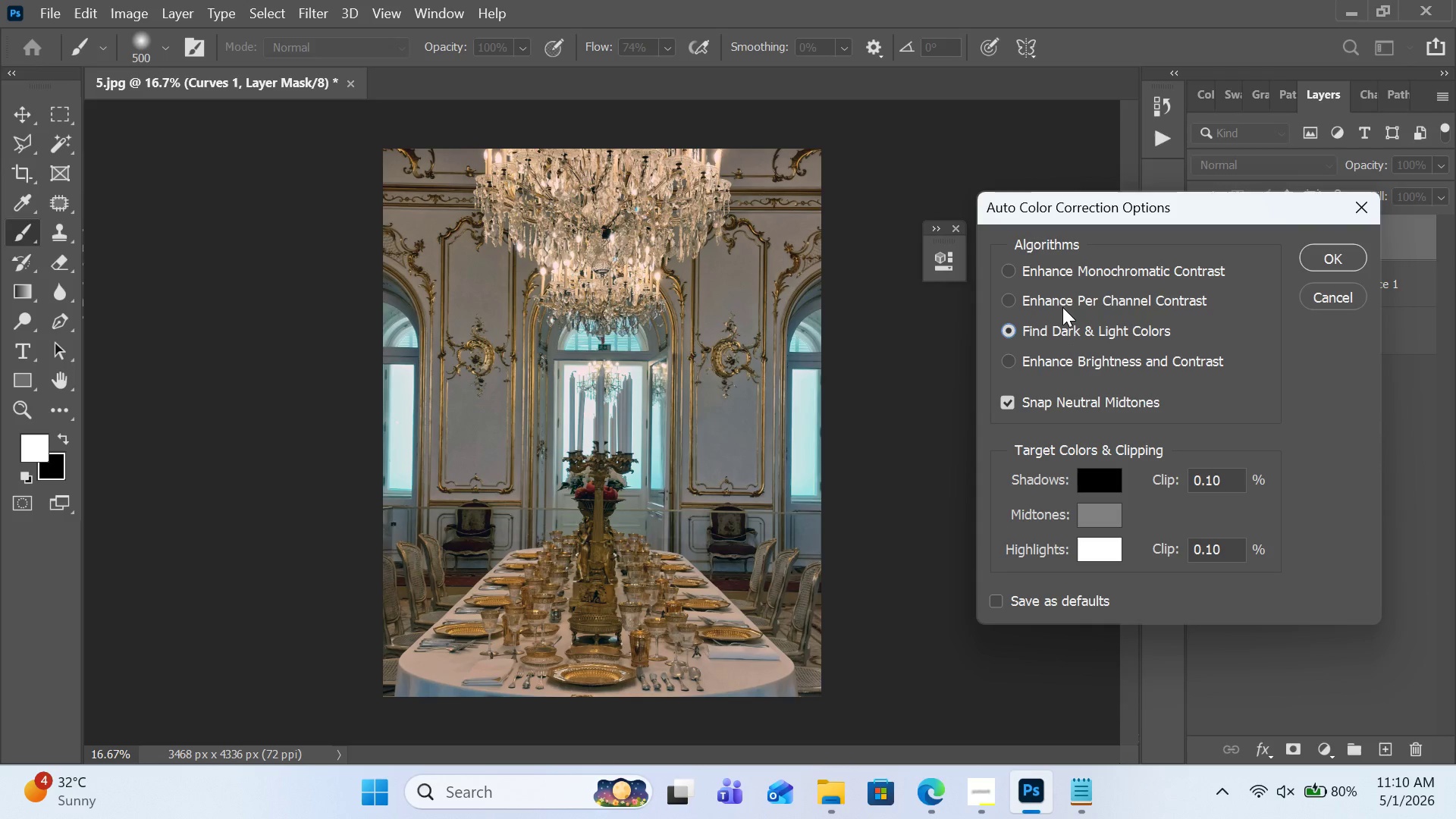 
left_click([1062, 307])
 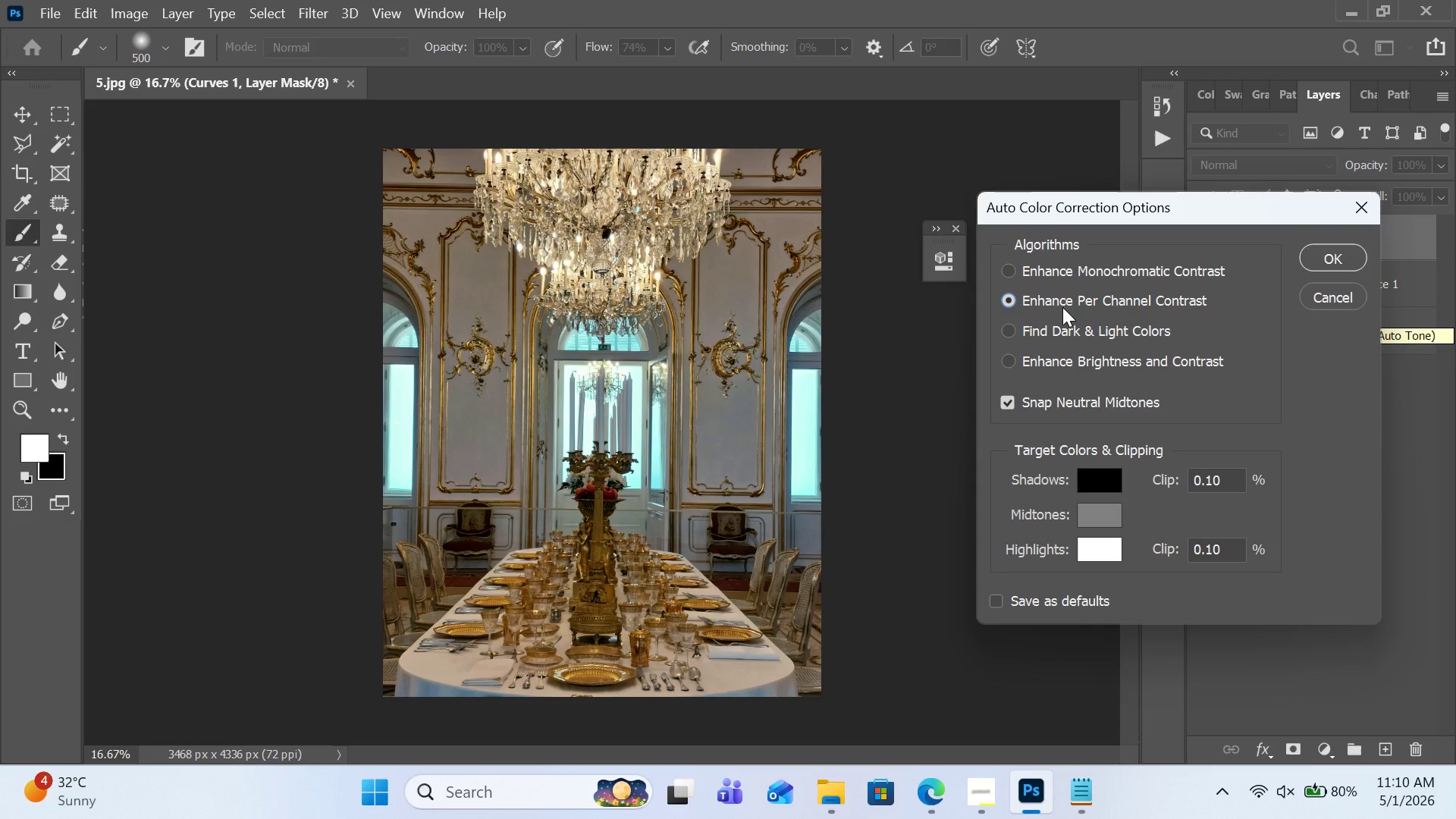 
wait(9.36)
 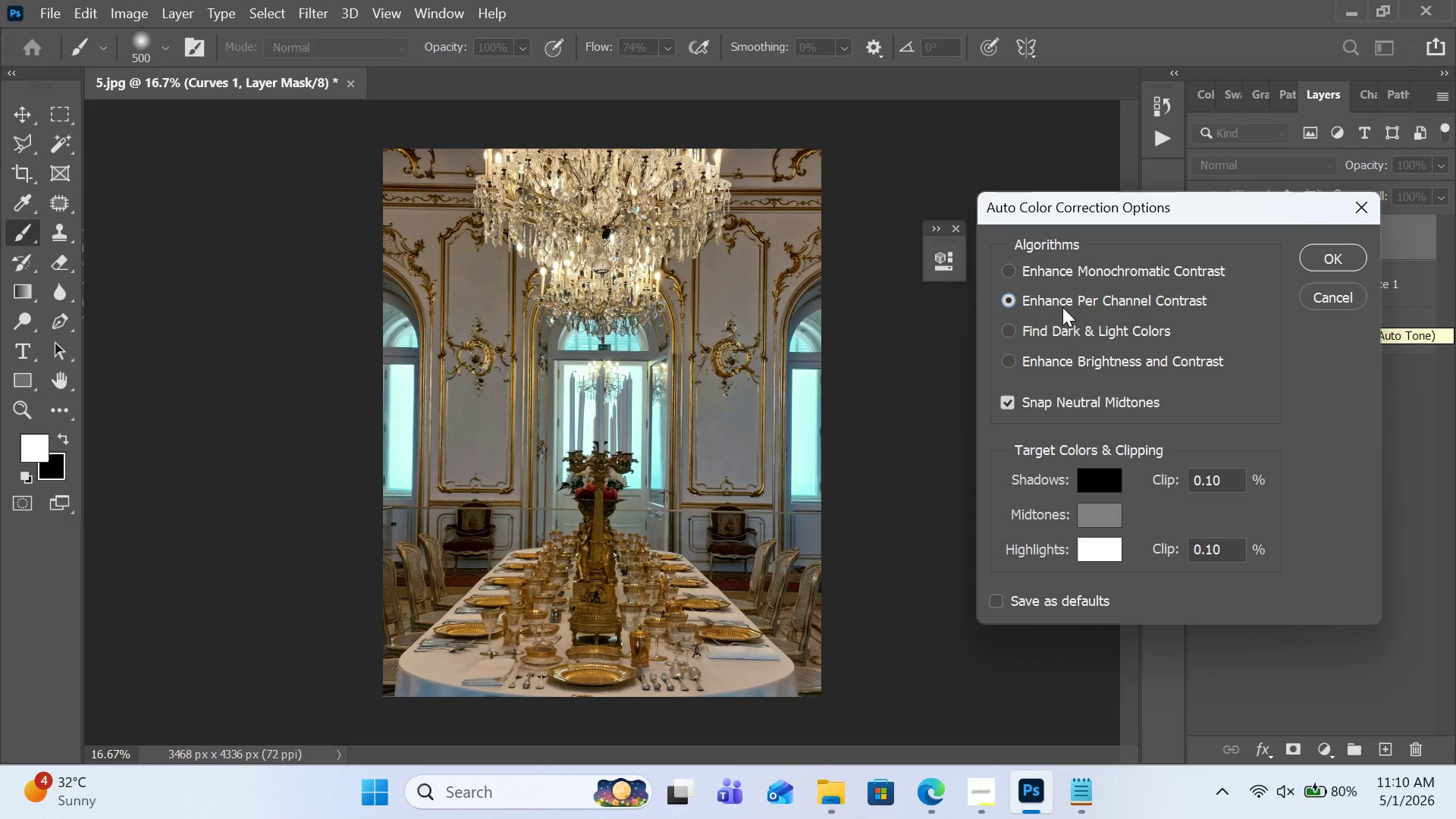 
left_click([1347, 257])
 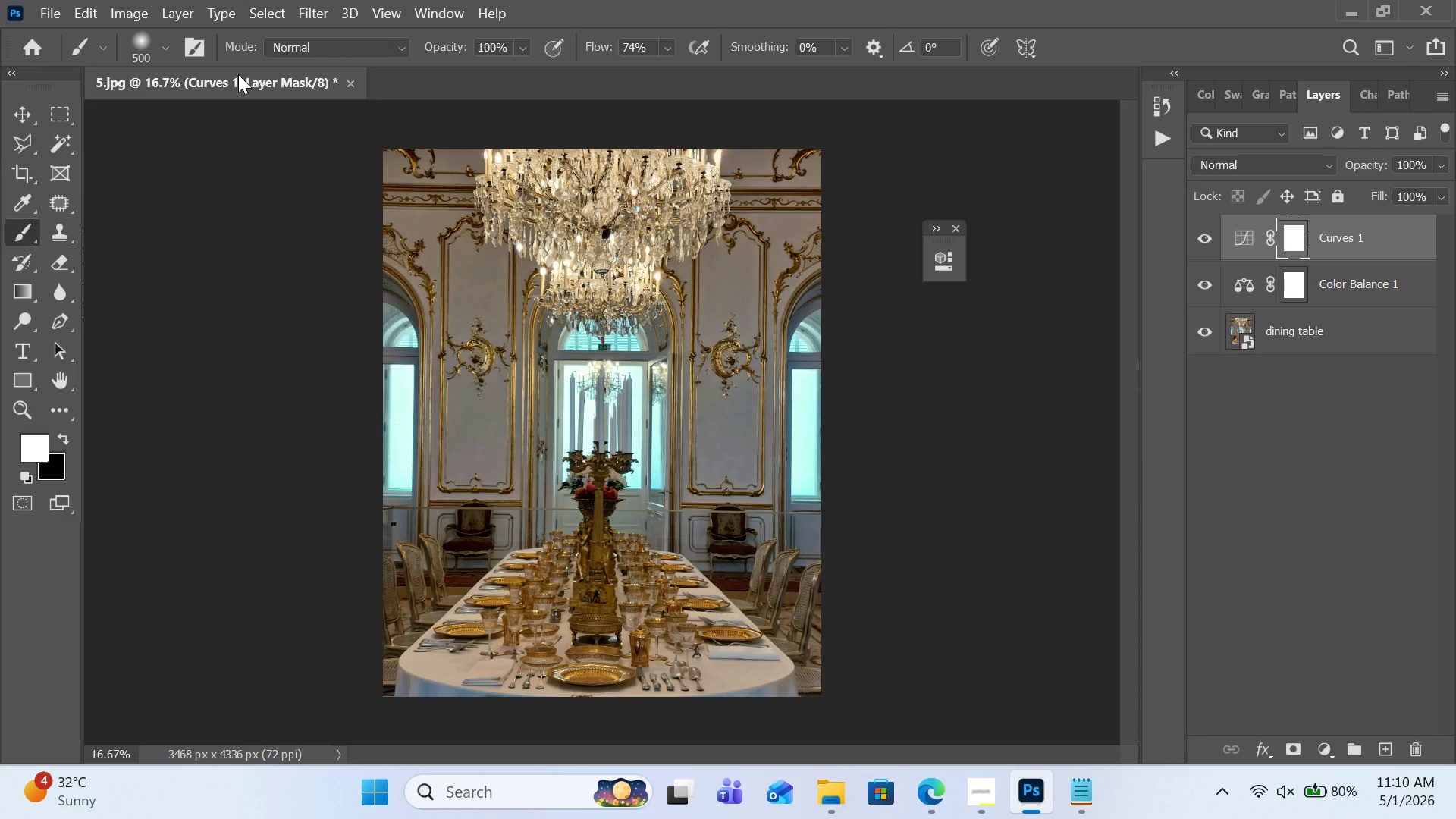 
wait(35.77)
 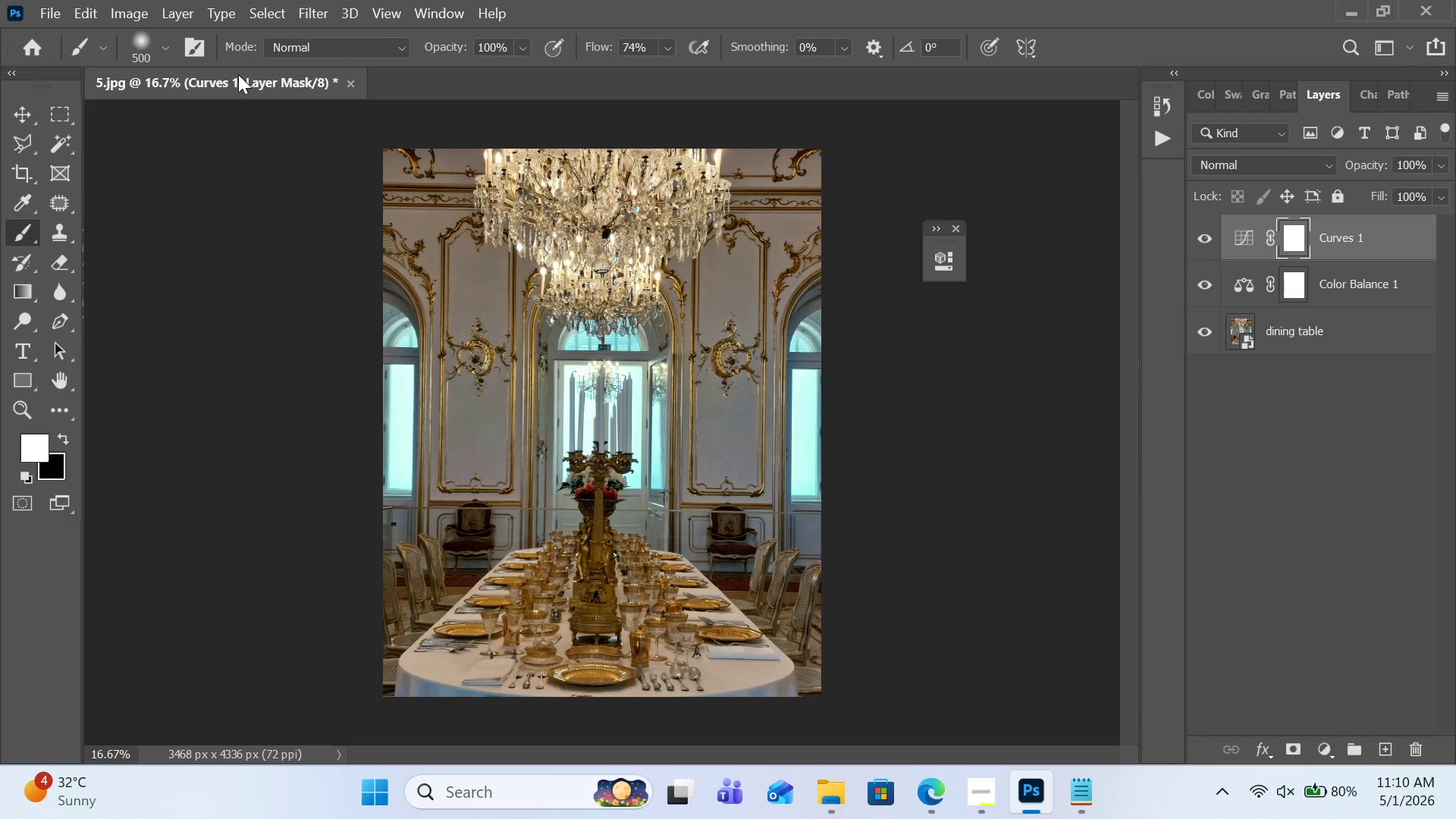 
left_click([140, 16])
 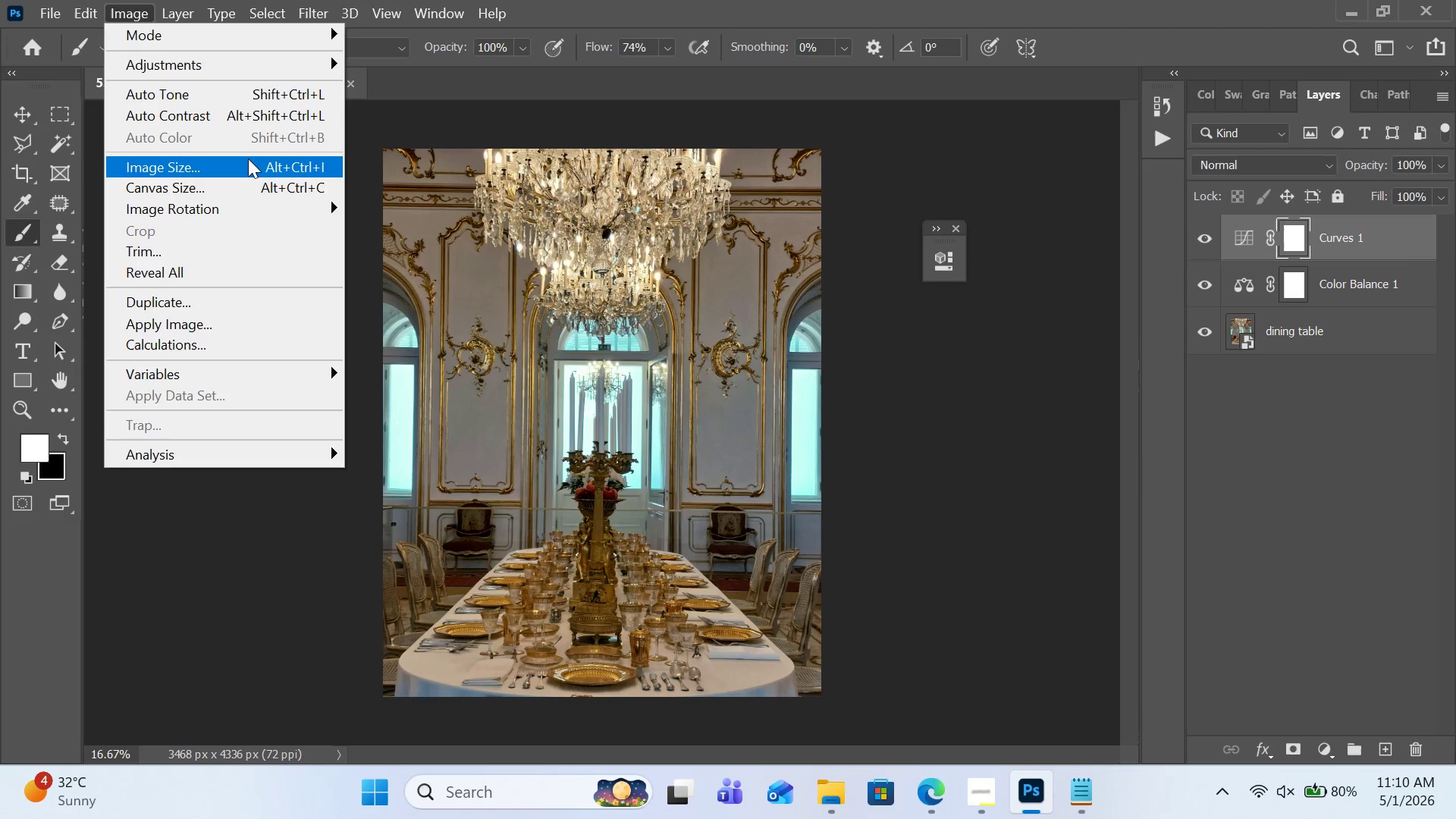 
left_click([248, 158])
 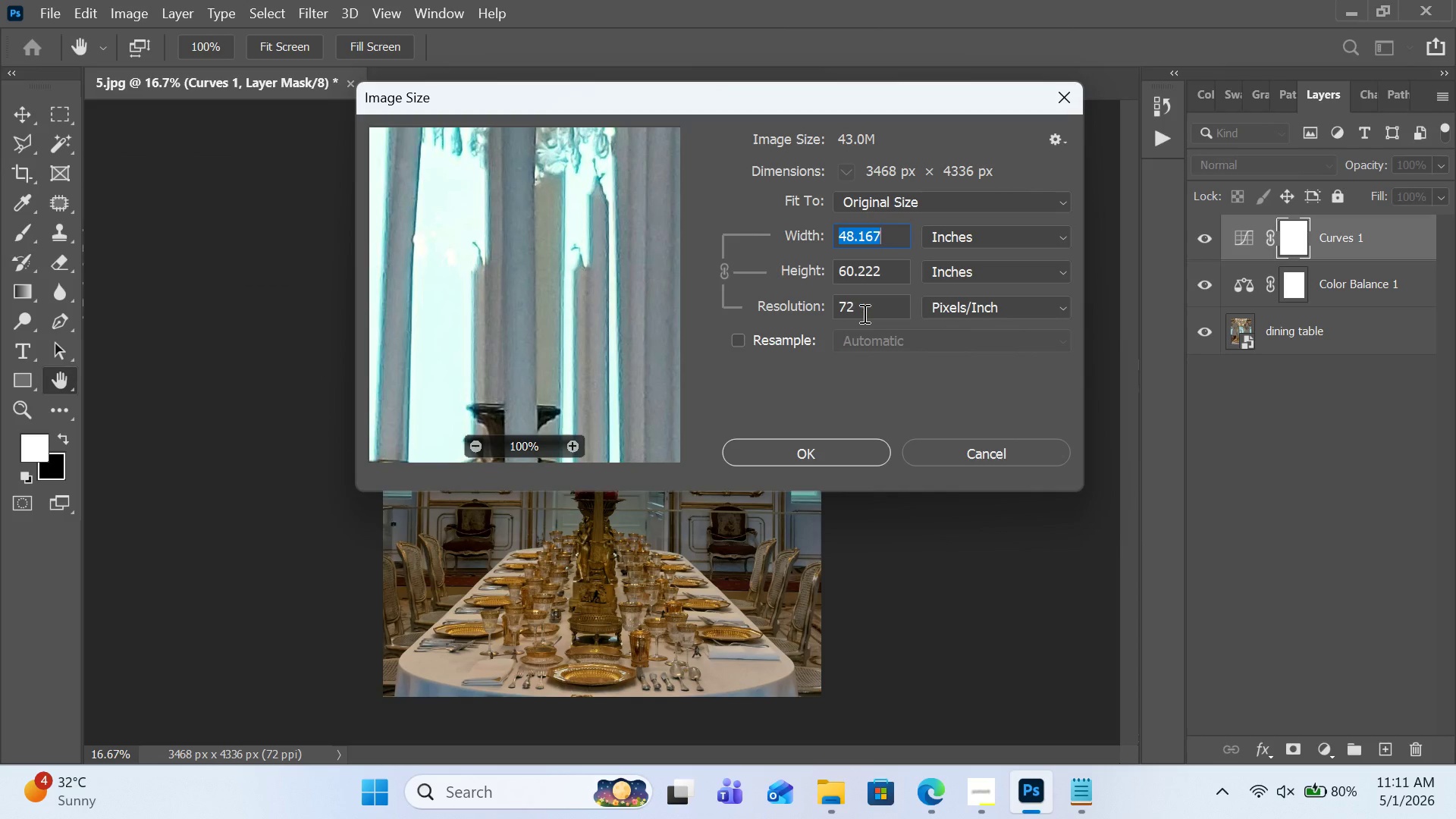 
left_click([866, 313])
 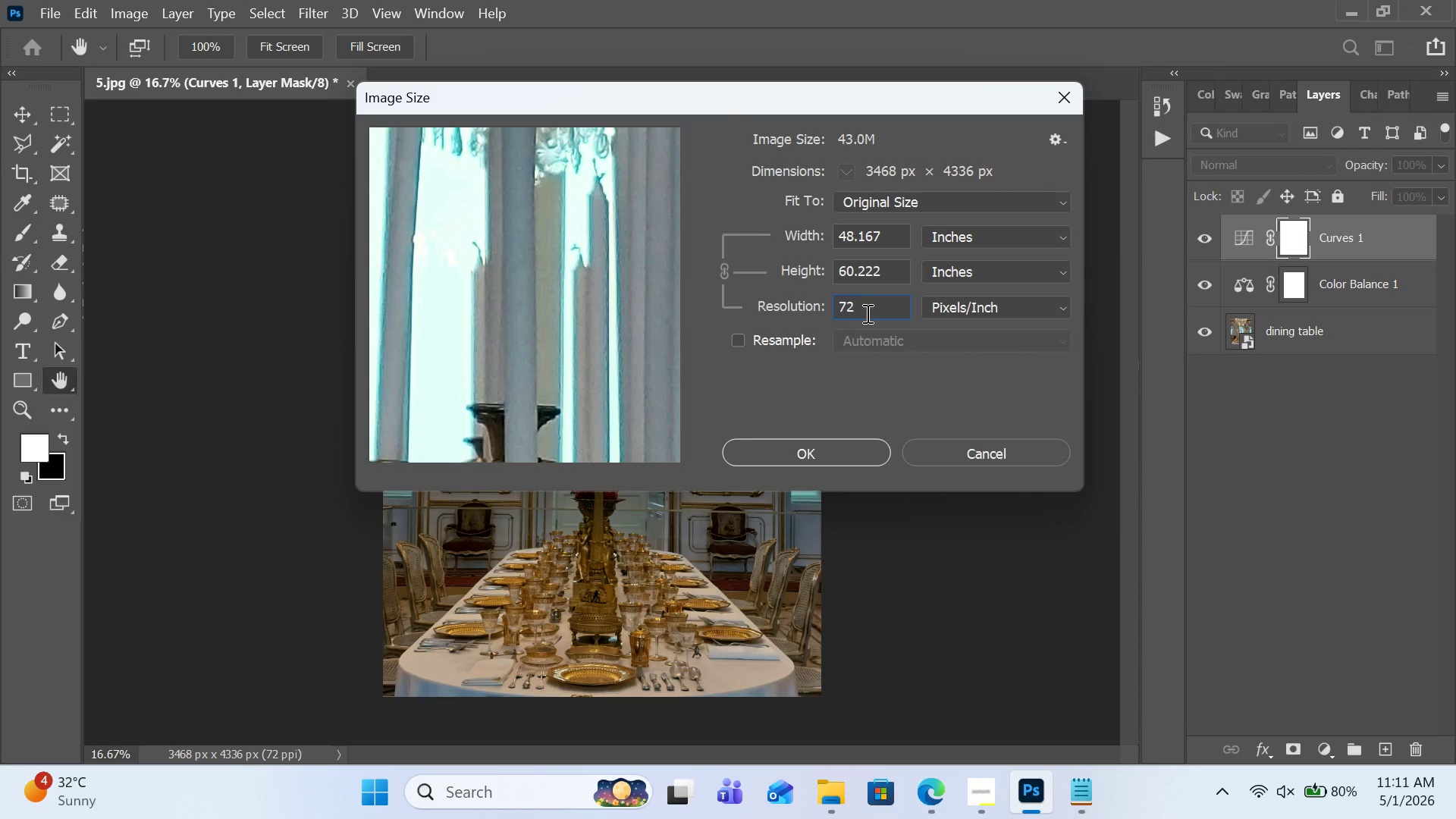 
key(Control+A)
 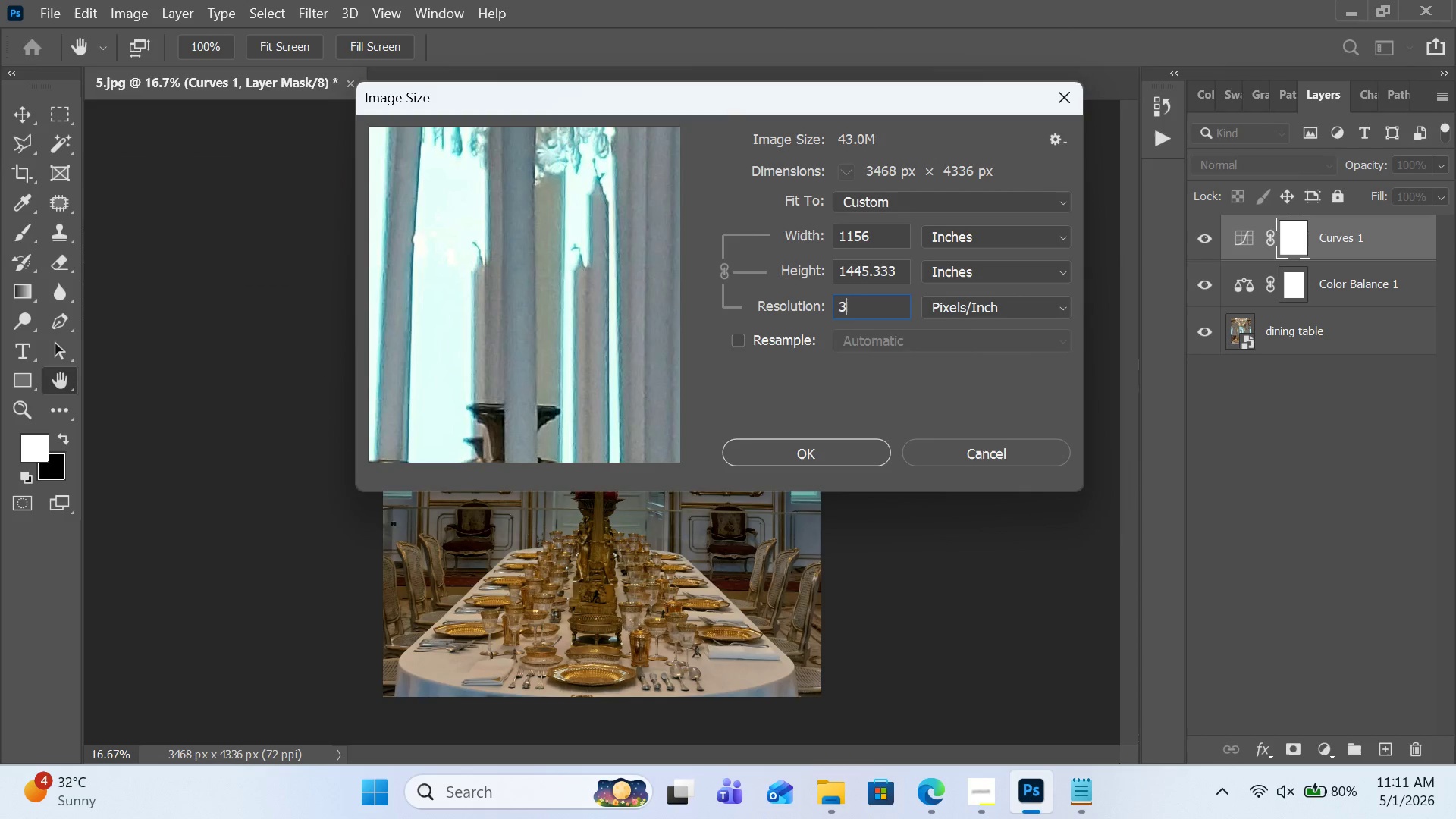 
type(300)
 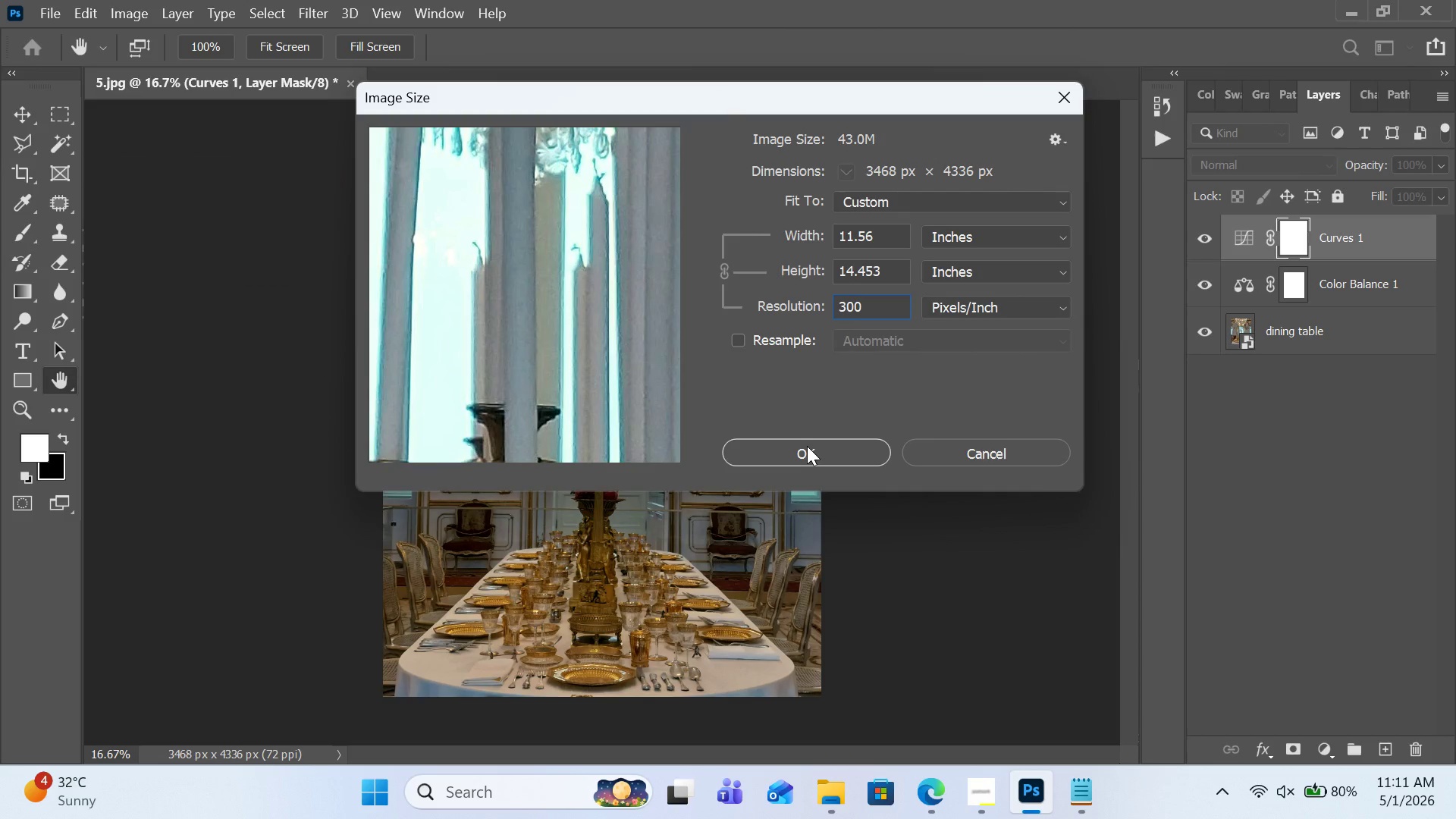 
left_click([807, 446])
 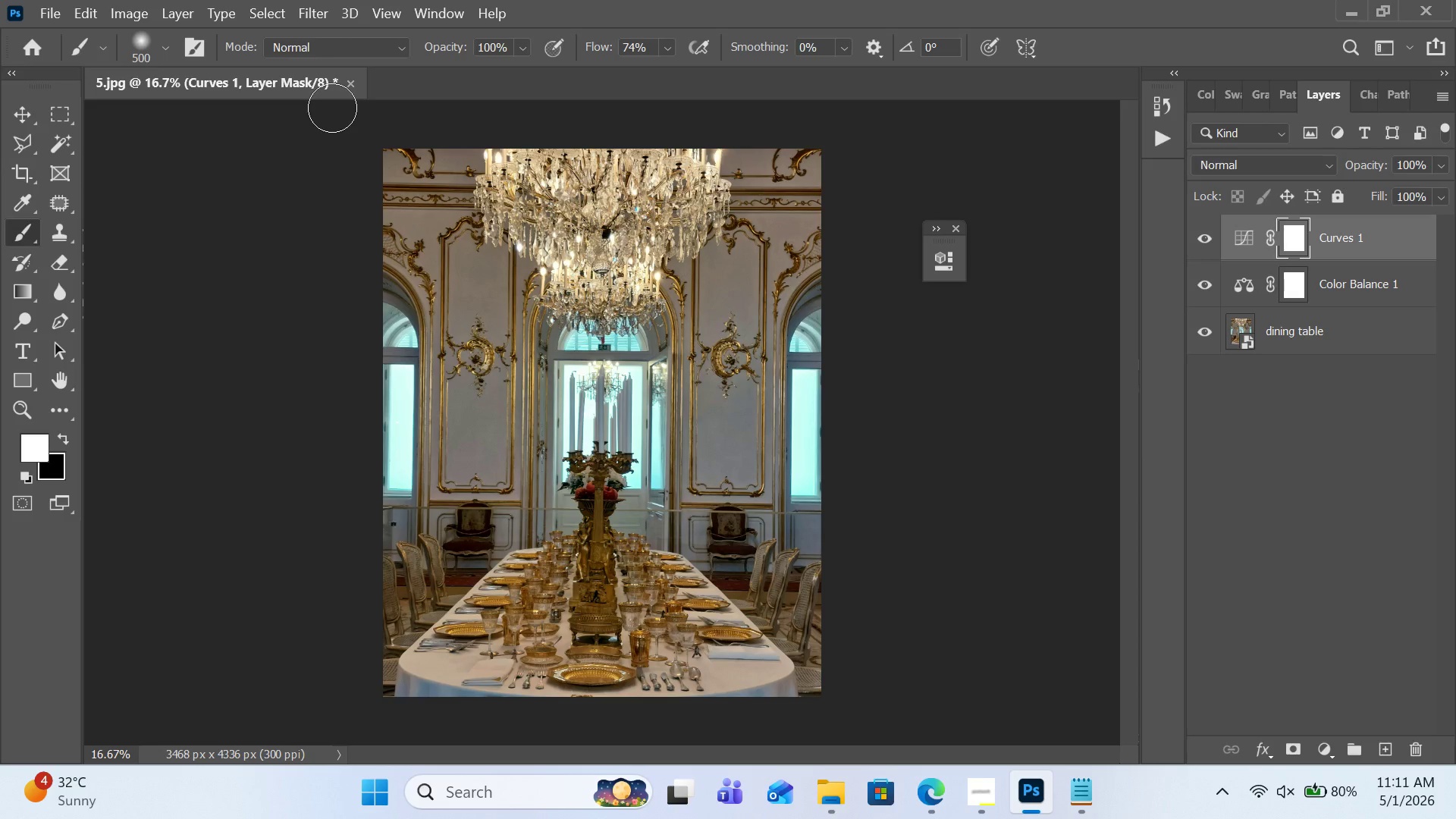 
wait(5.98)
 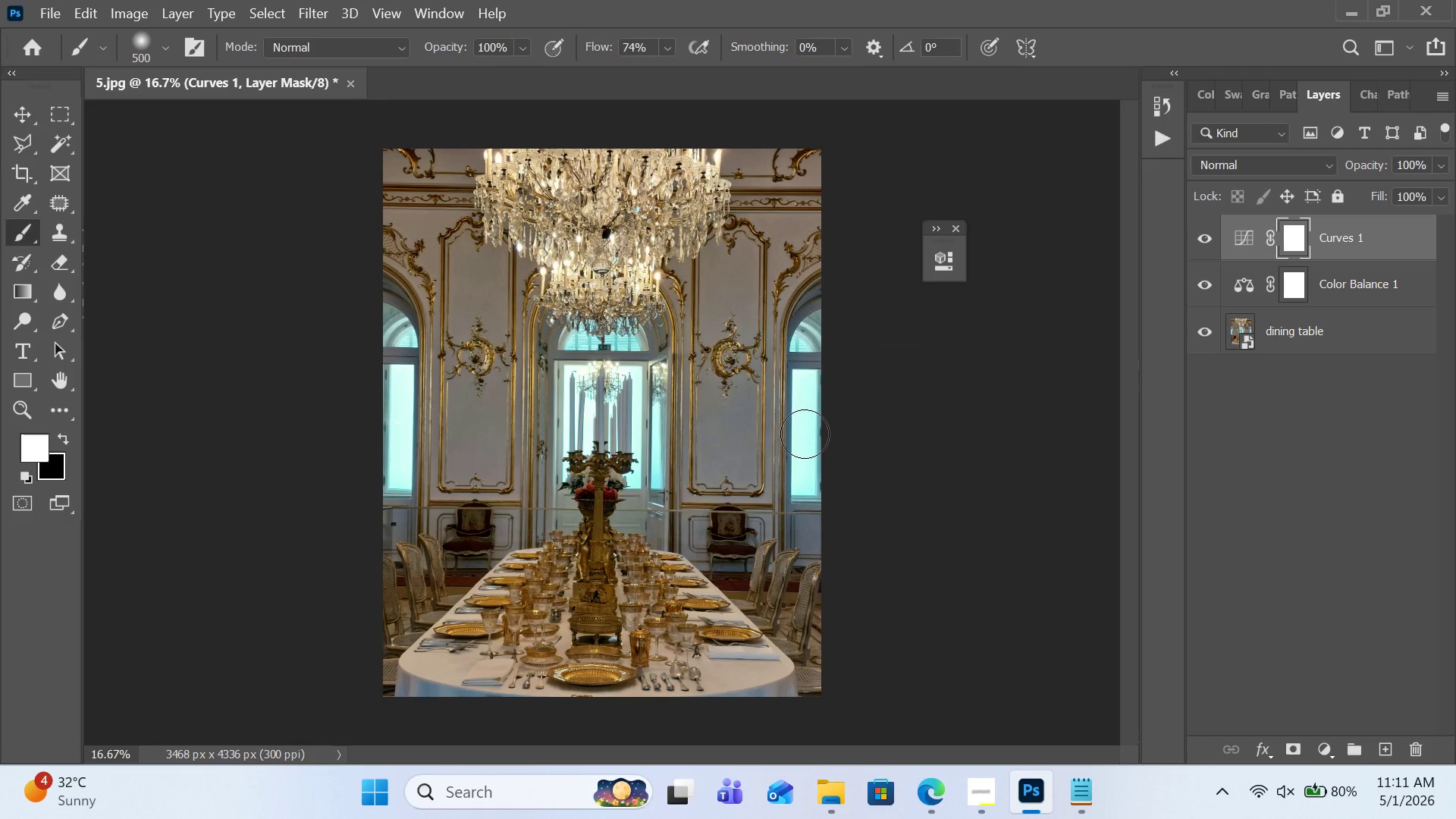 
left_click([59, 21])
 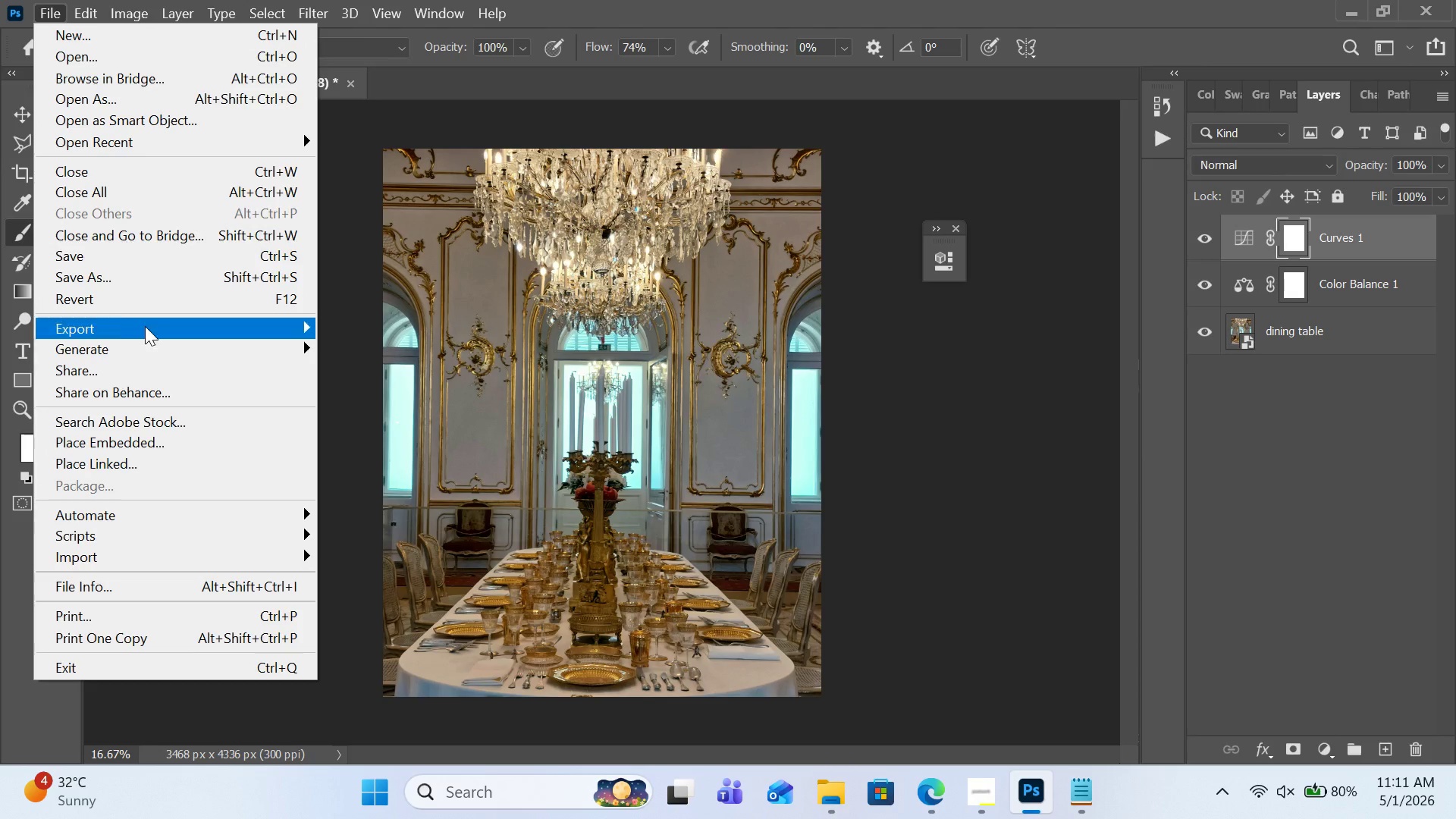 
left_click([167, 281])
 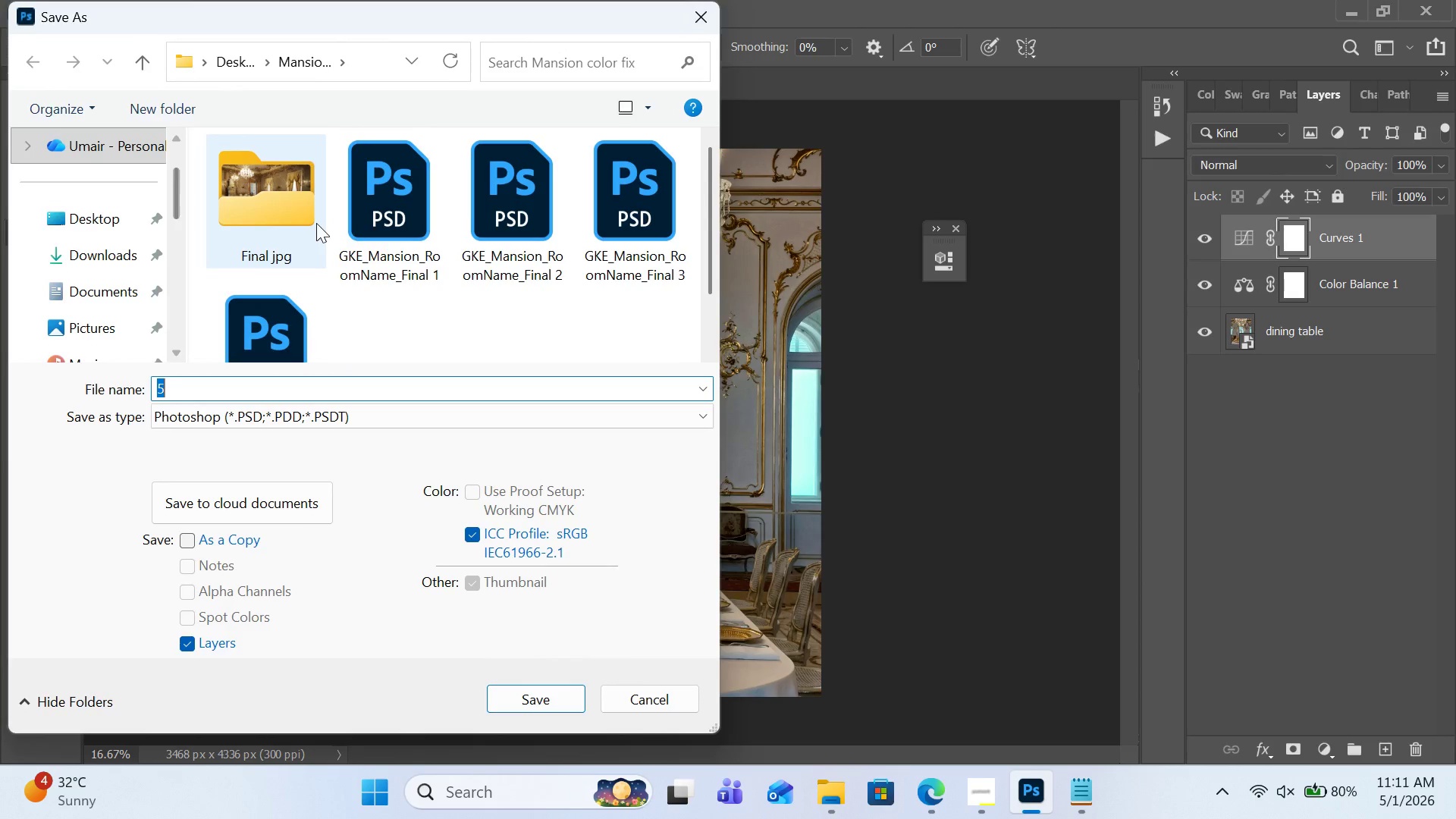 
double_click([297, 221])
 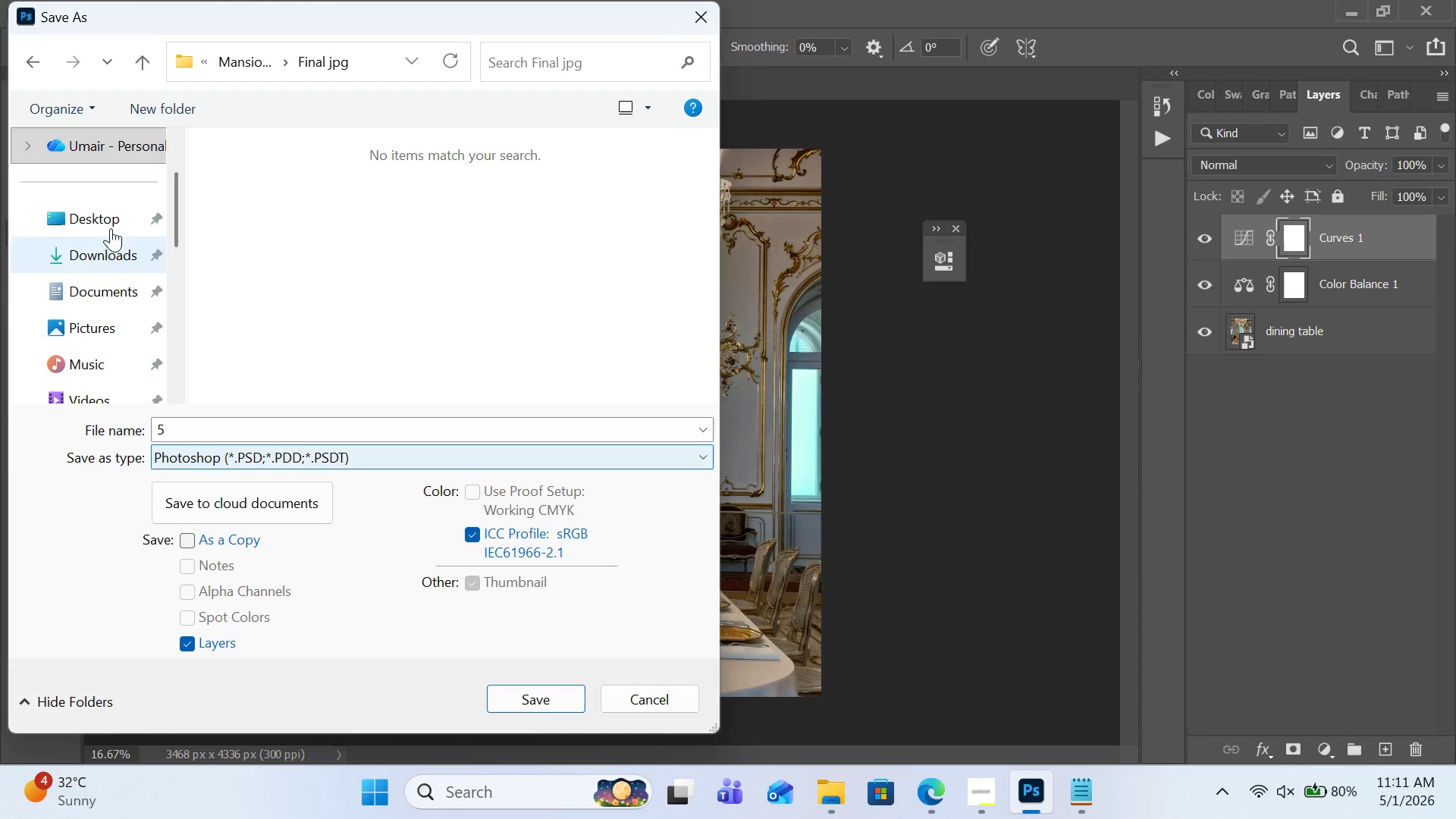 
left_click([19, 57])
 